 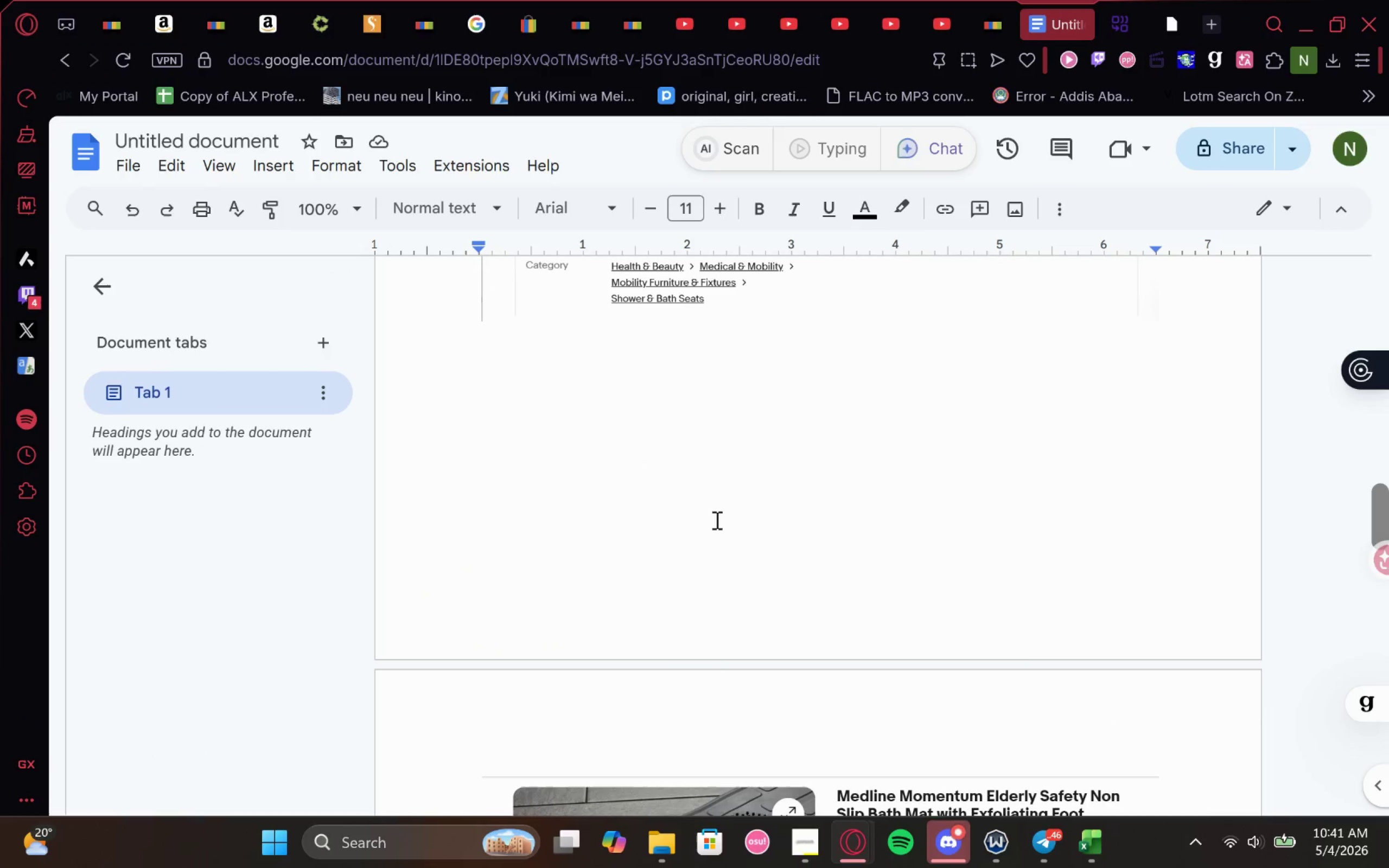 
left_click([215, 143])
 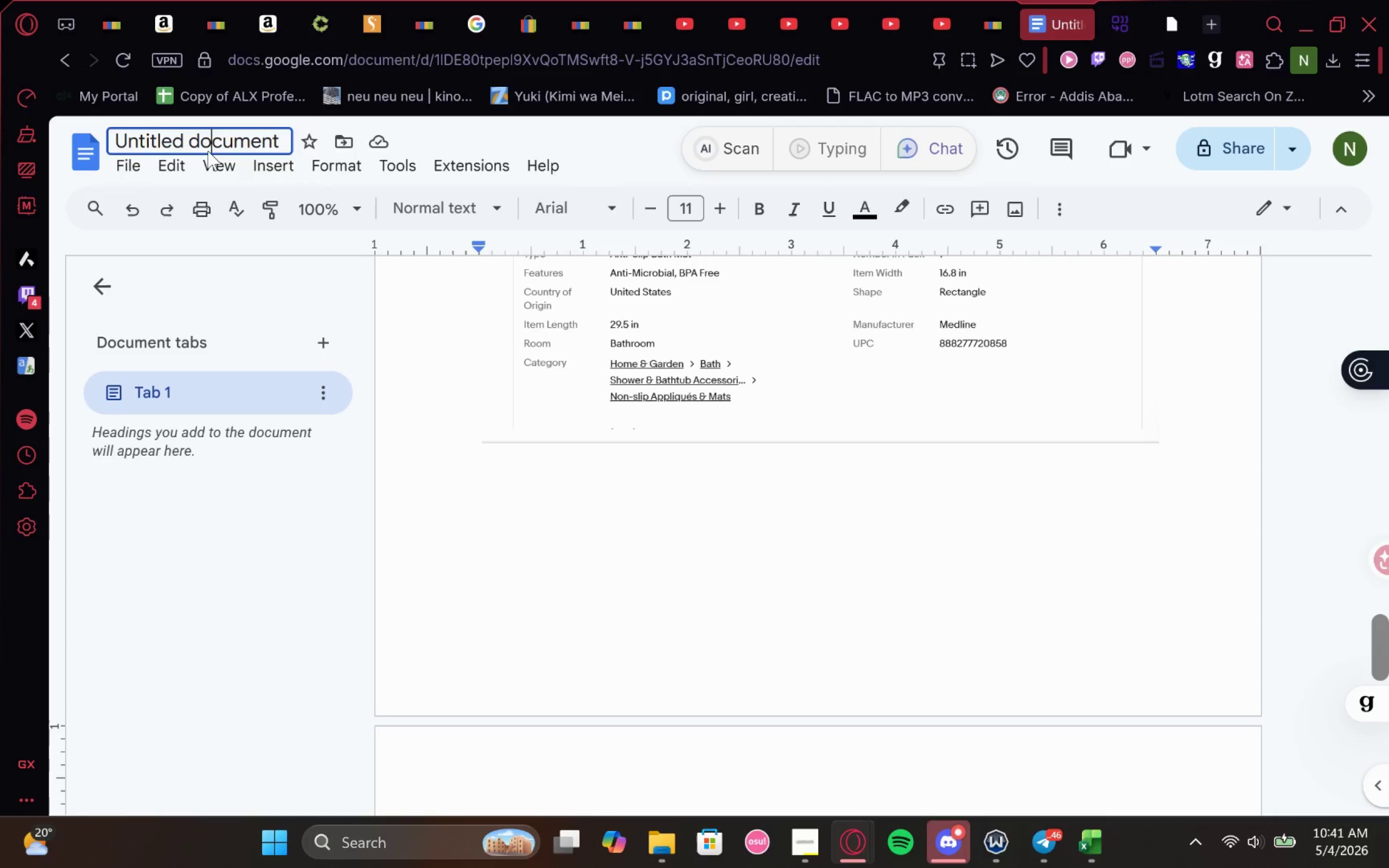 
key(Control+A)
 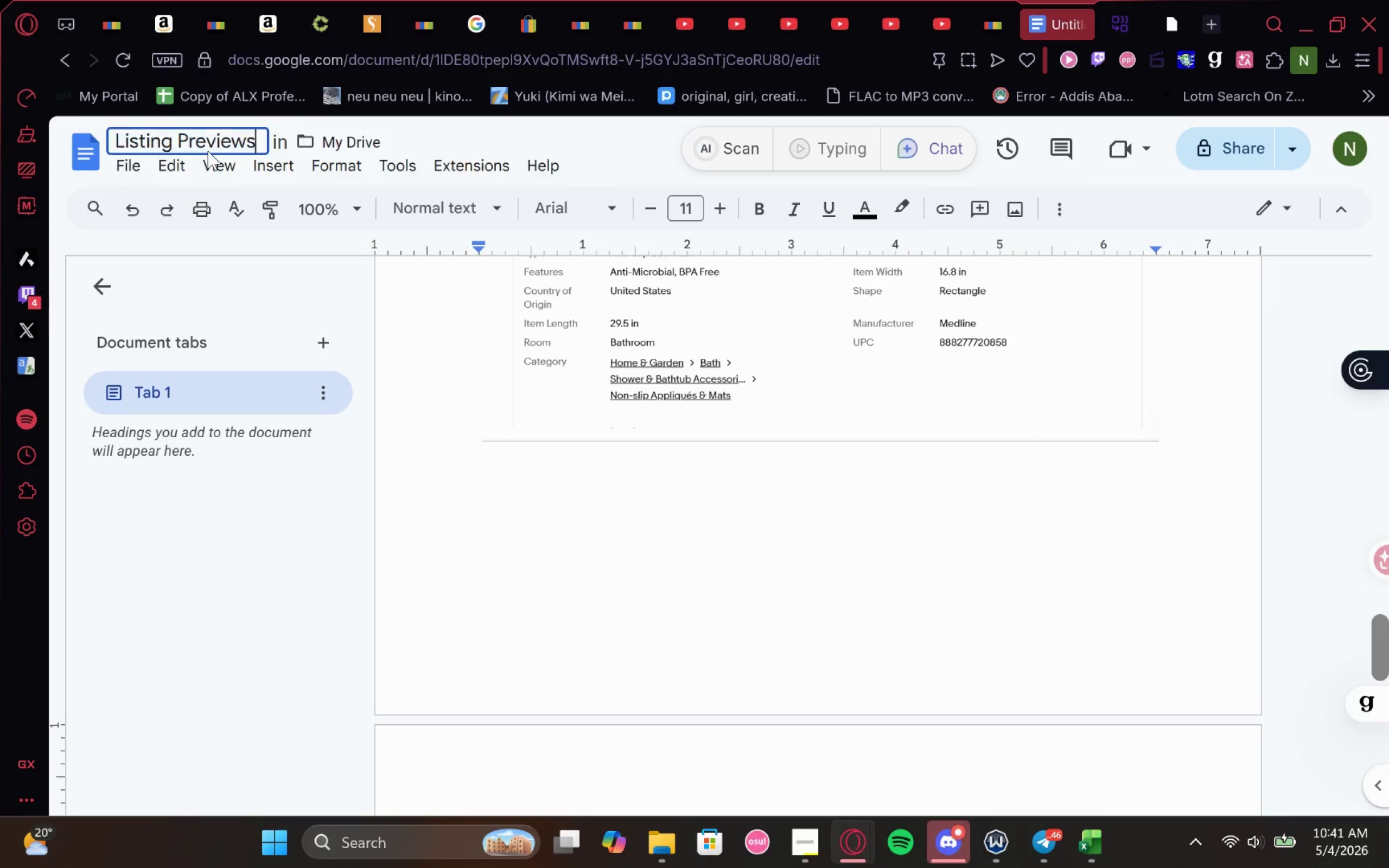 
key(Control+V)
 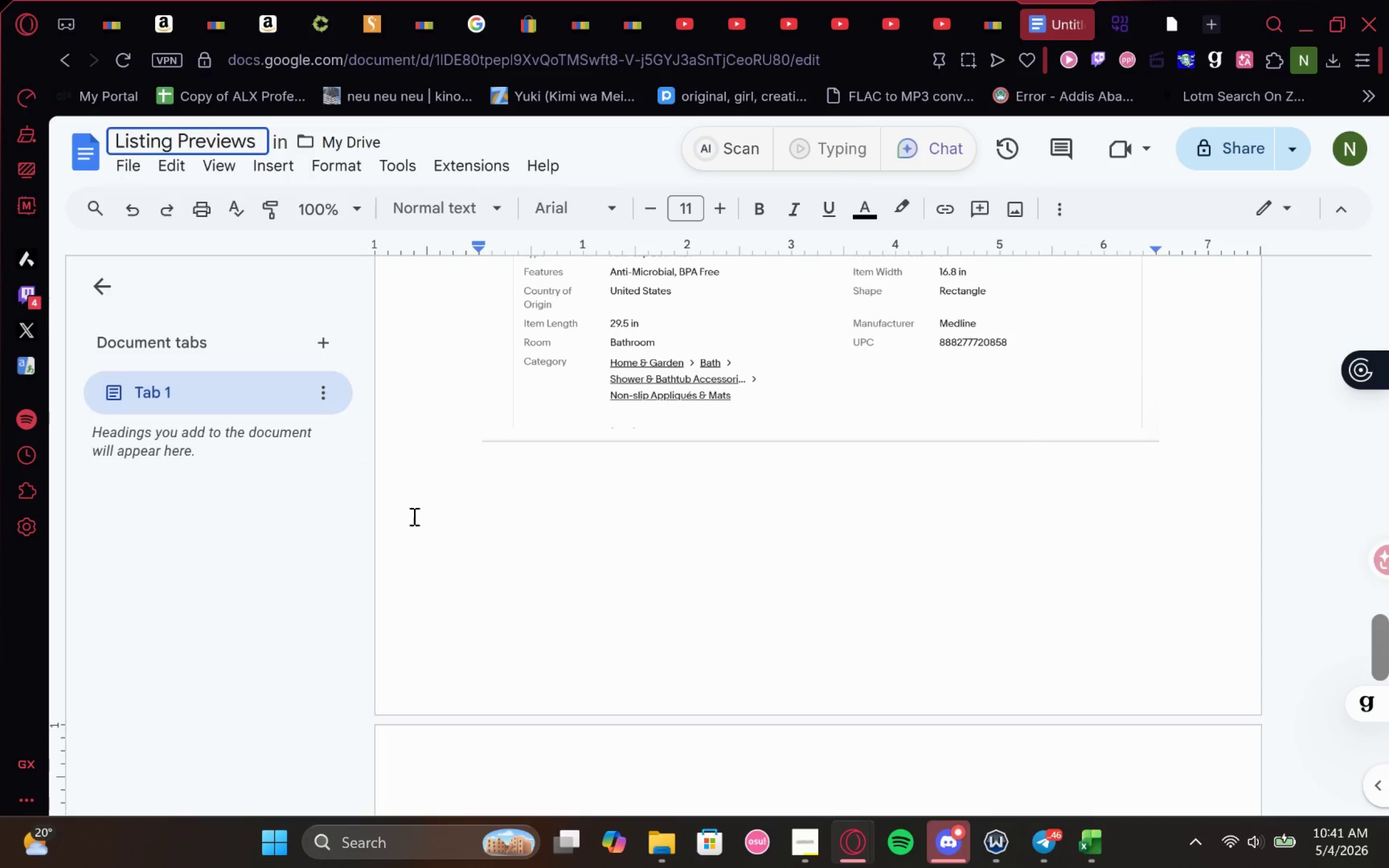 
left_click([494, 524])
 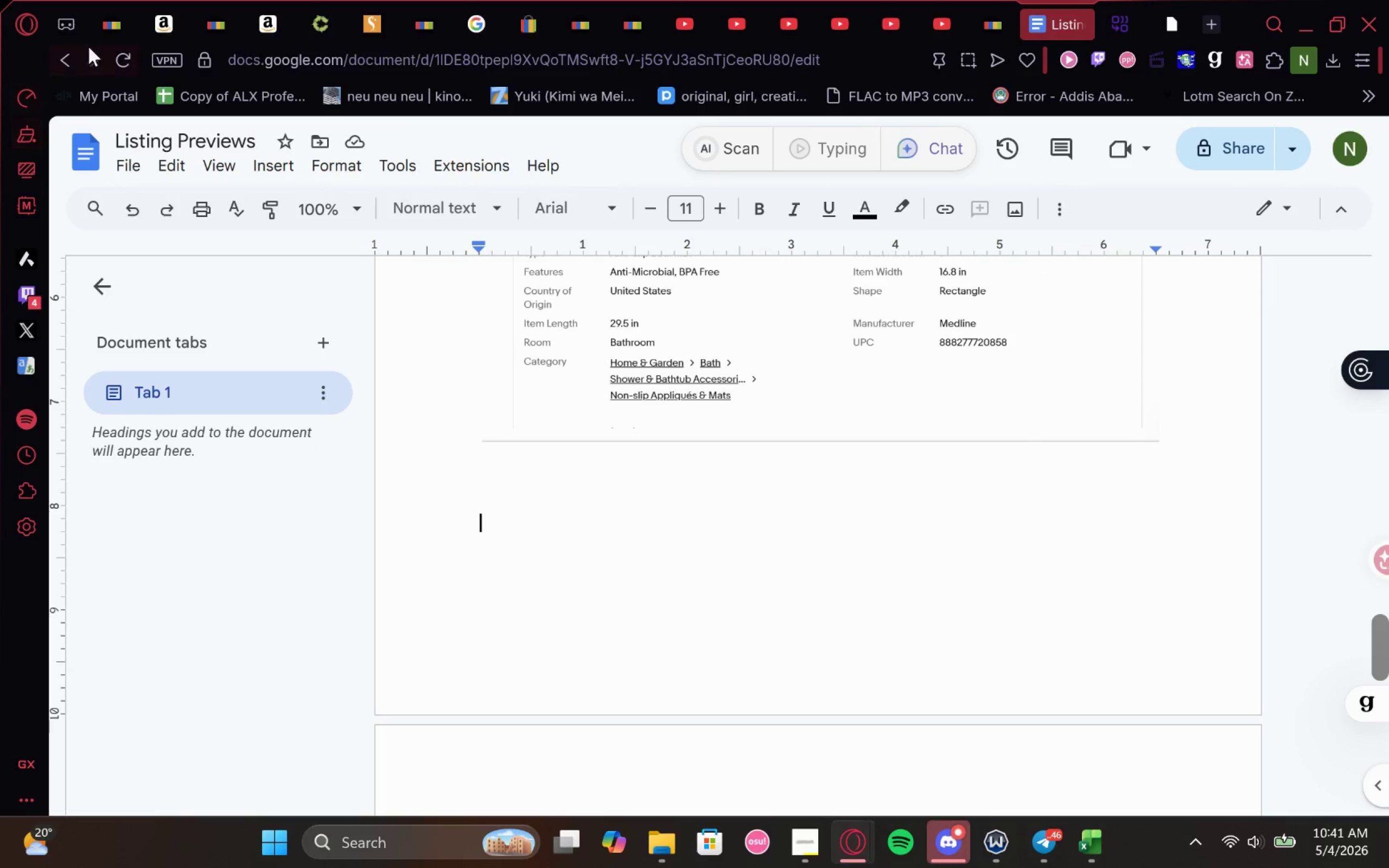 
left_click([109, 14])
 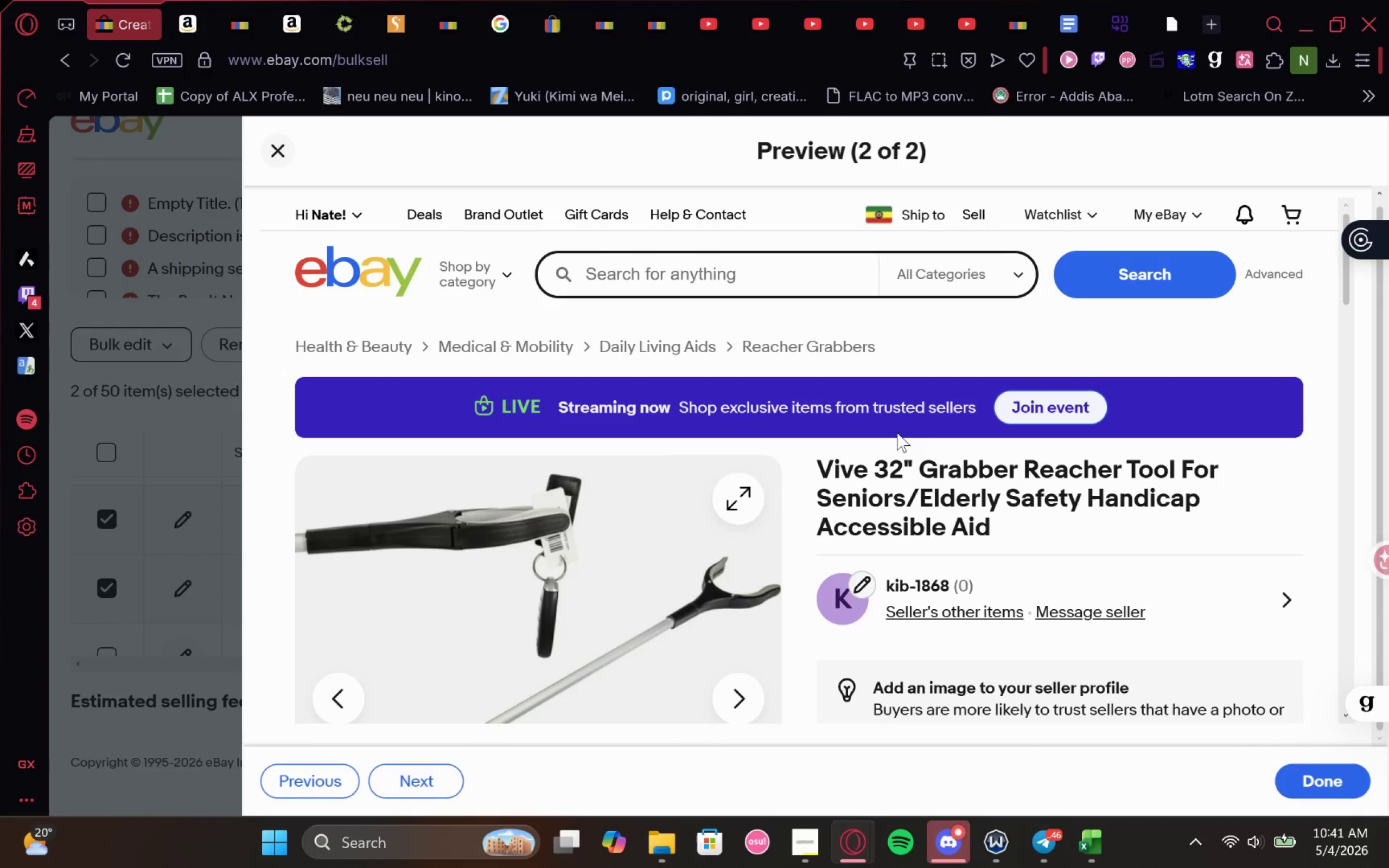 
wait(9.71)
 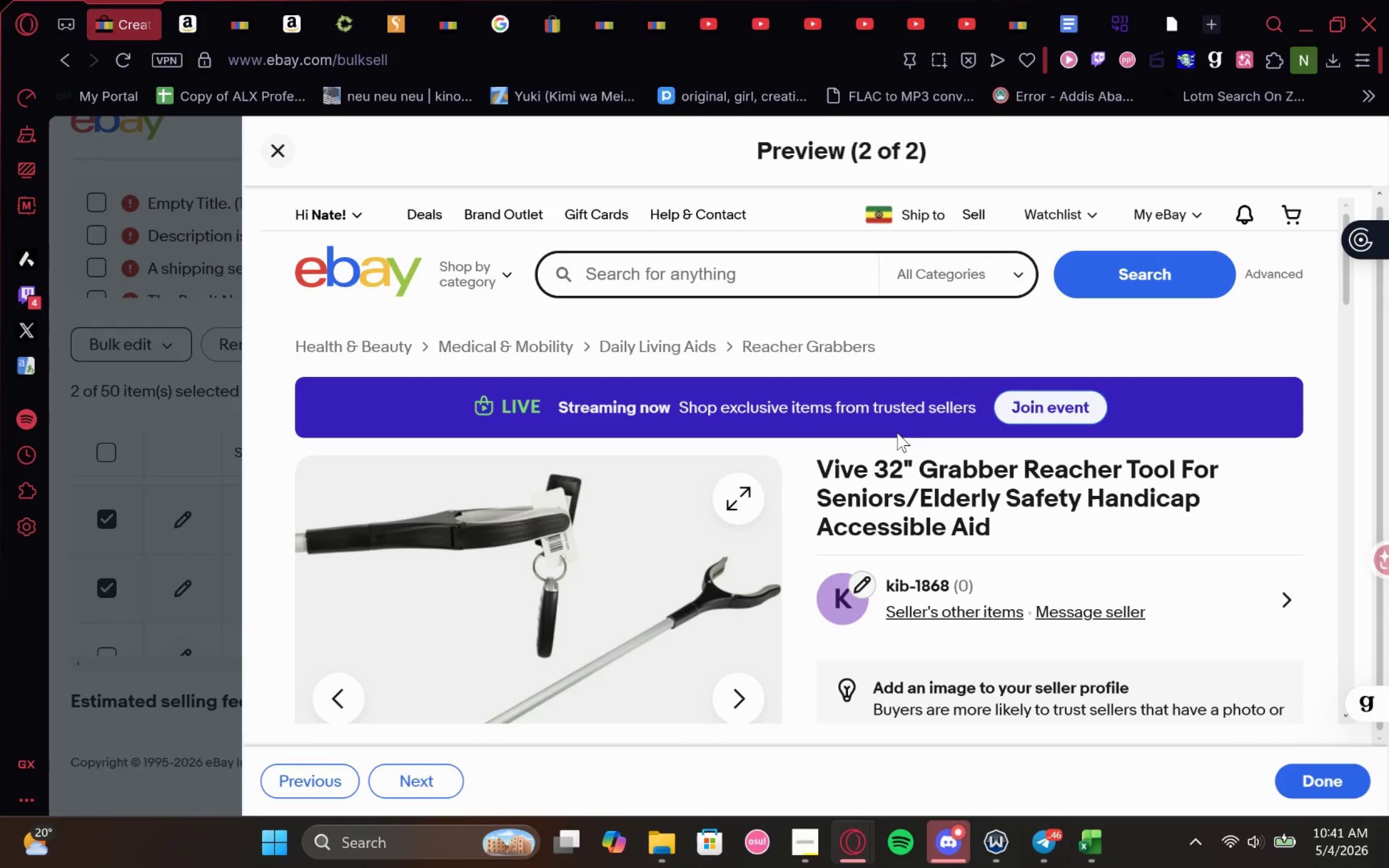 
key(Meta+MetaLeft)
 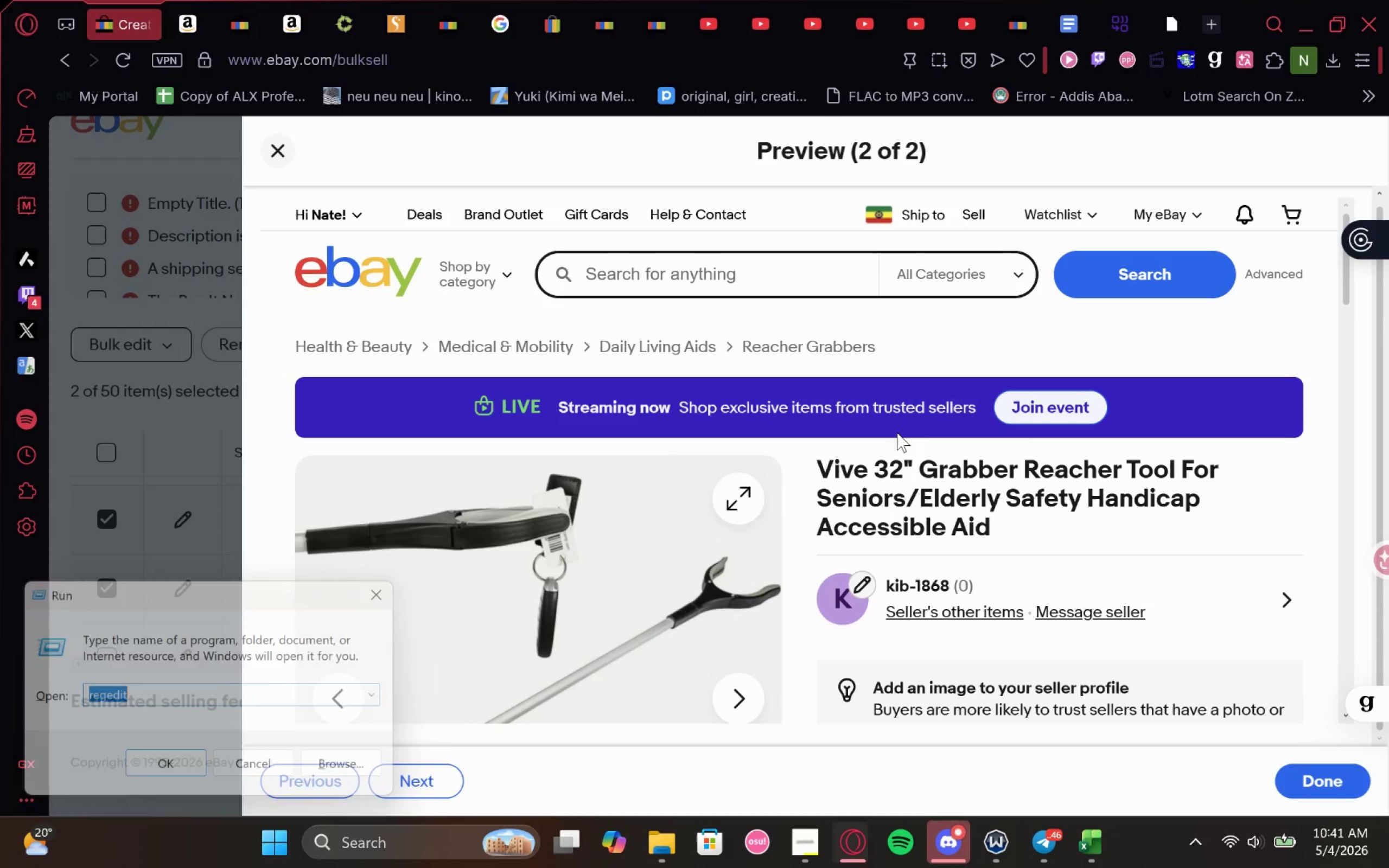 
key(Meta+R)
 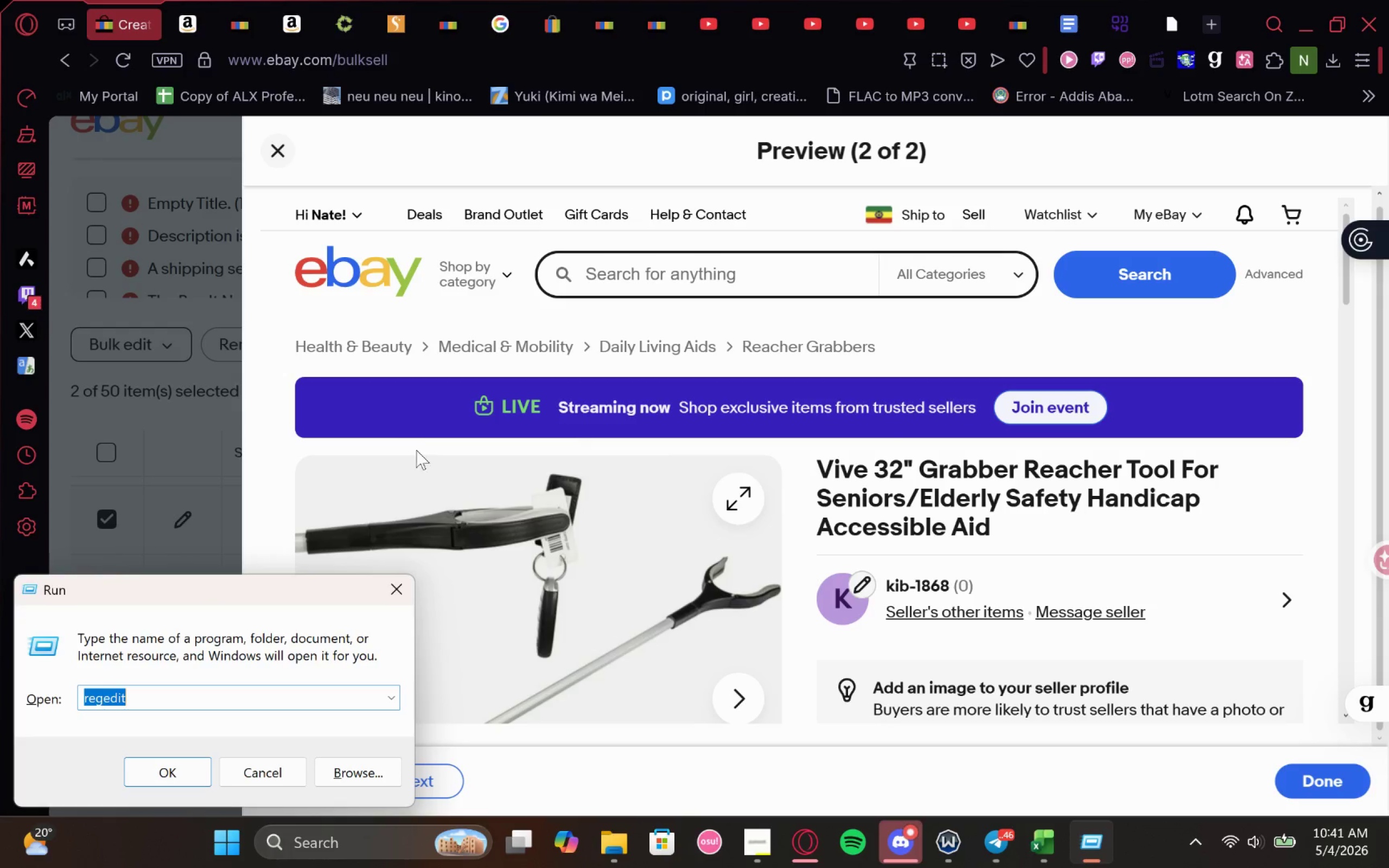 
left_click([406, 598])
 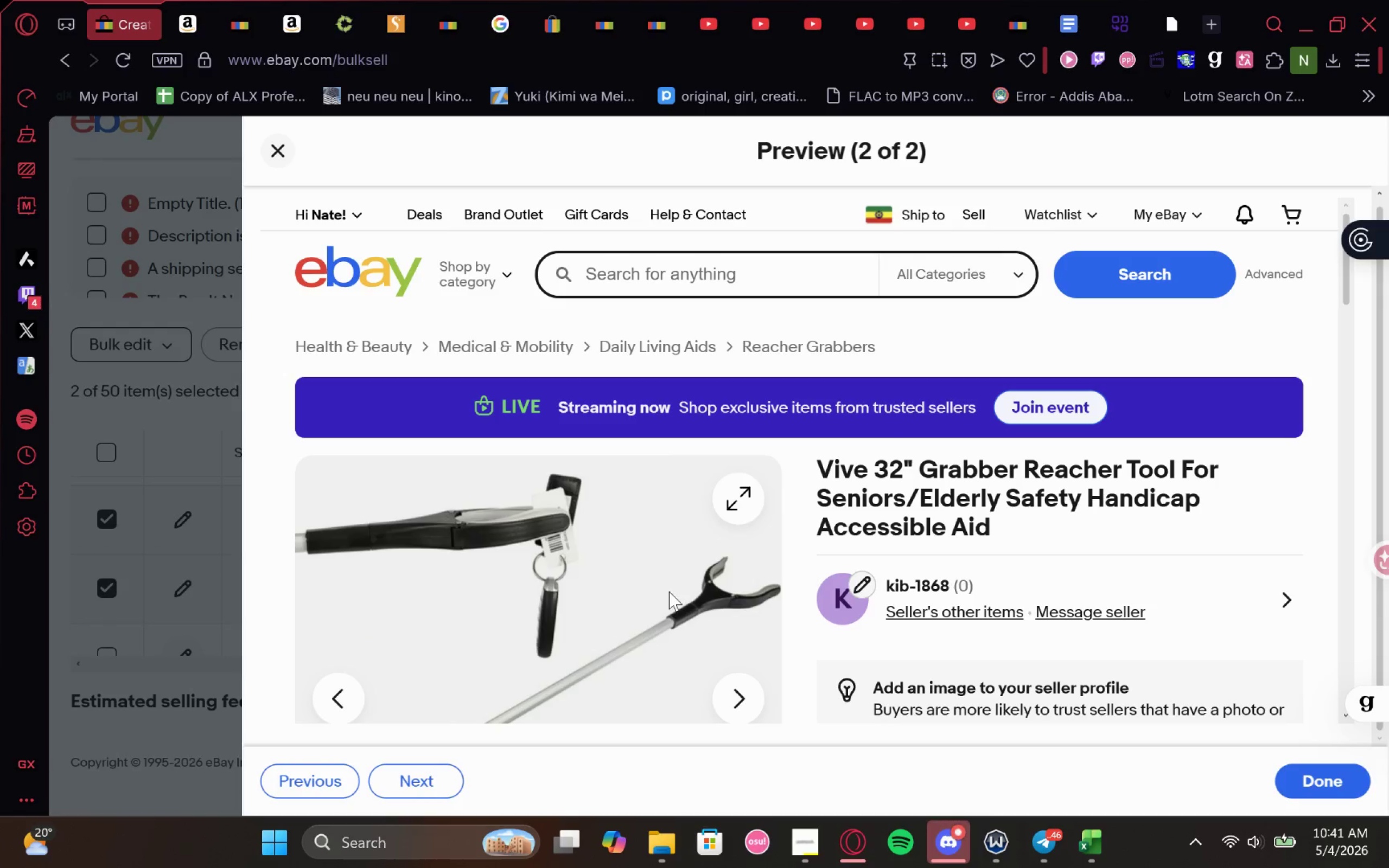 
key(Alt+Control+R)
 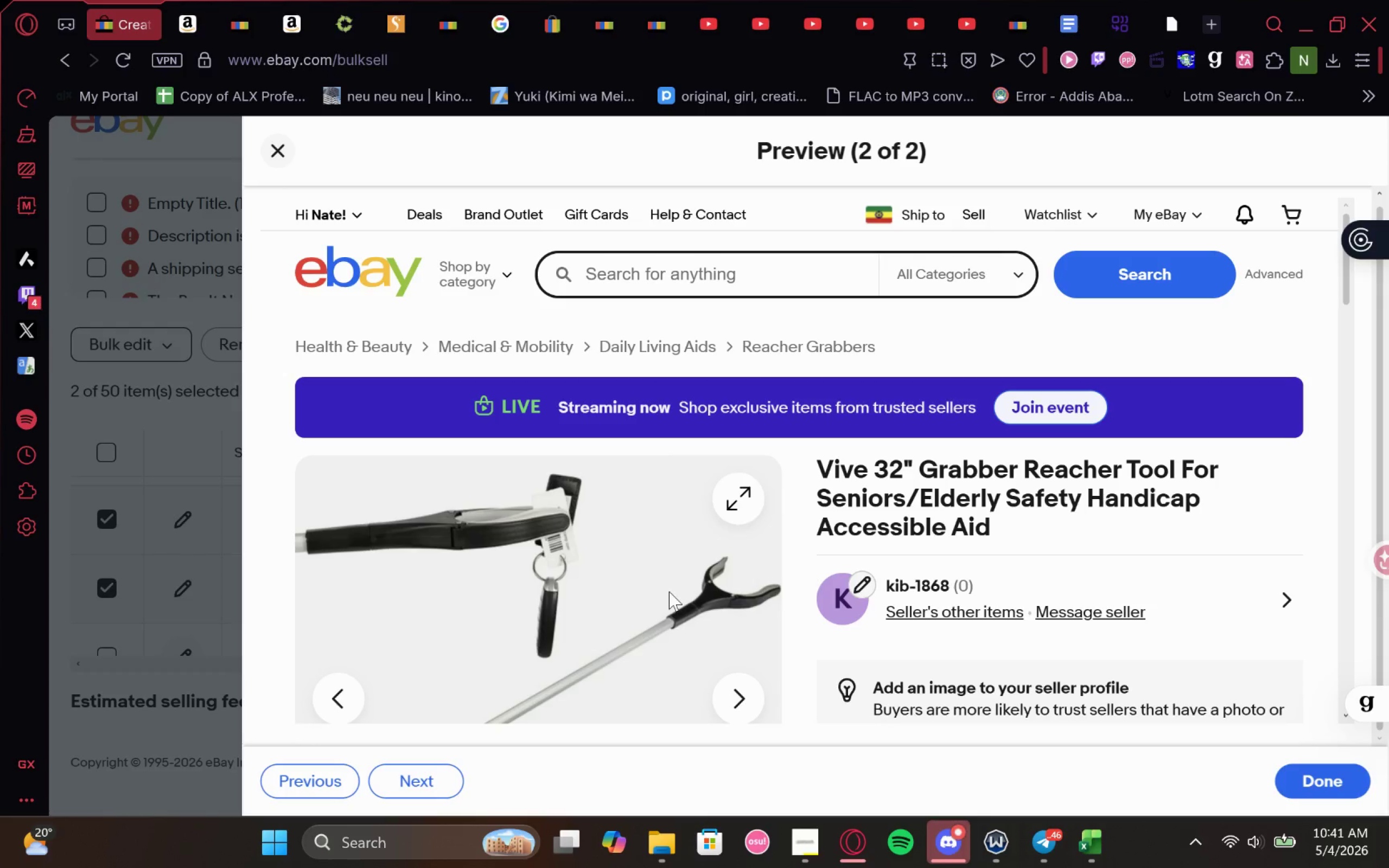 
wait(10.19)
 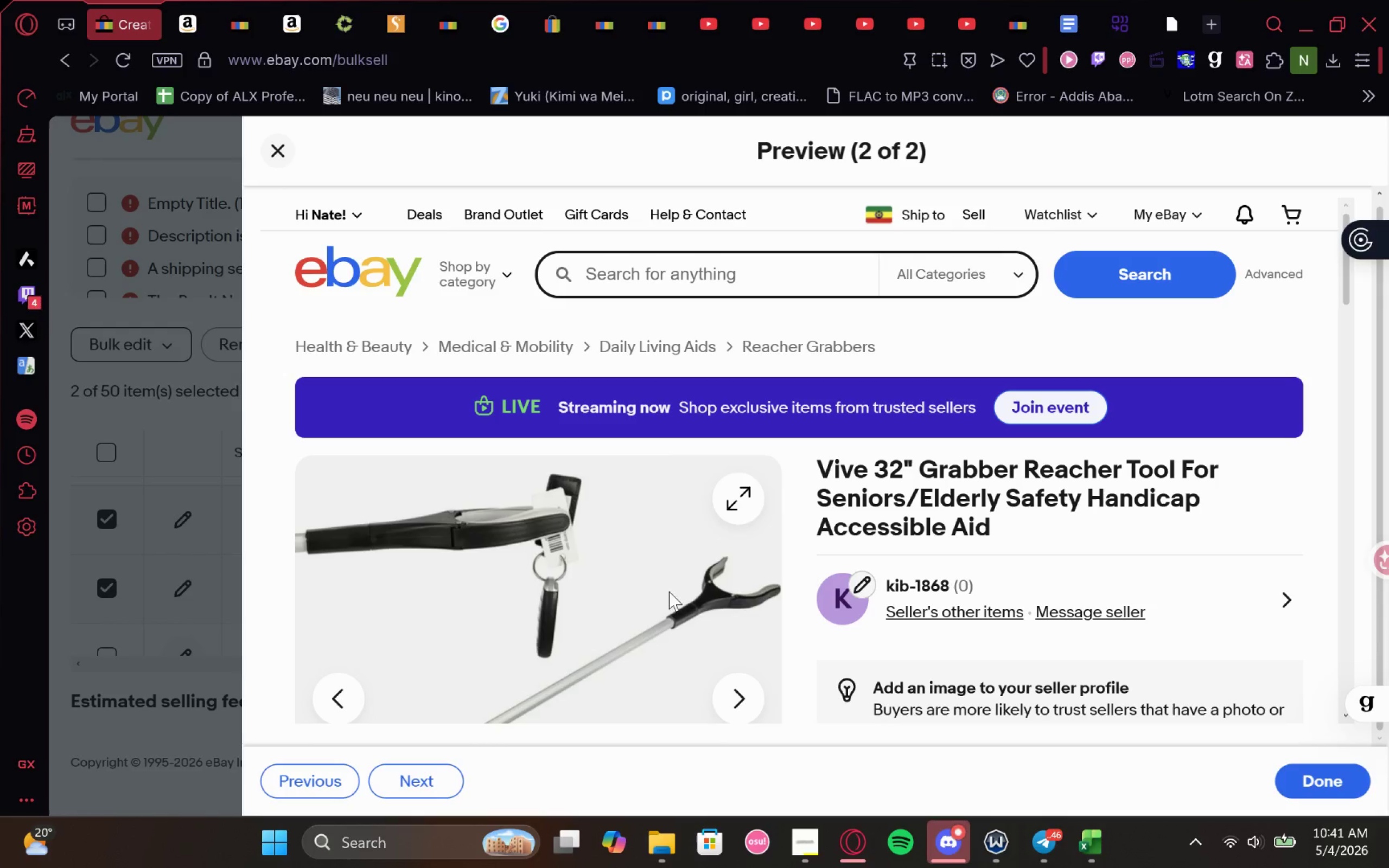 
key(Alt+Meta+R)
 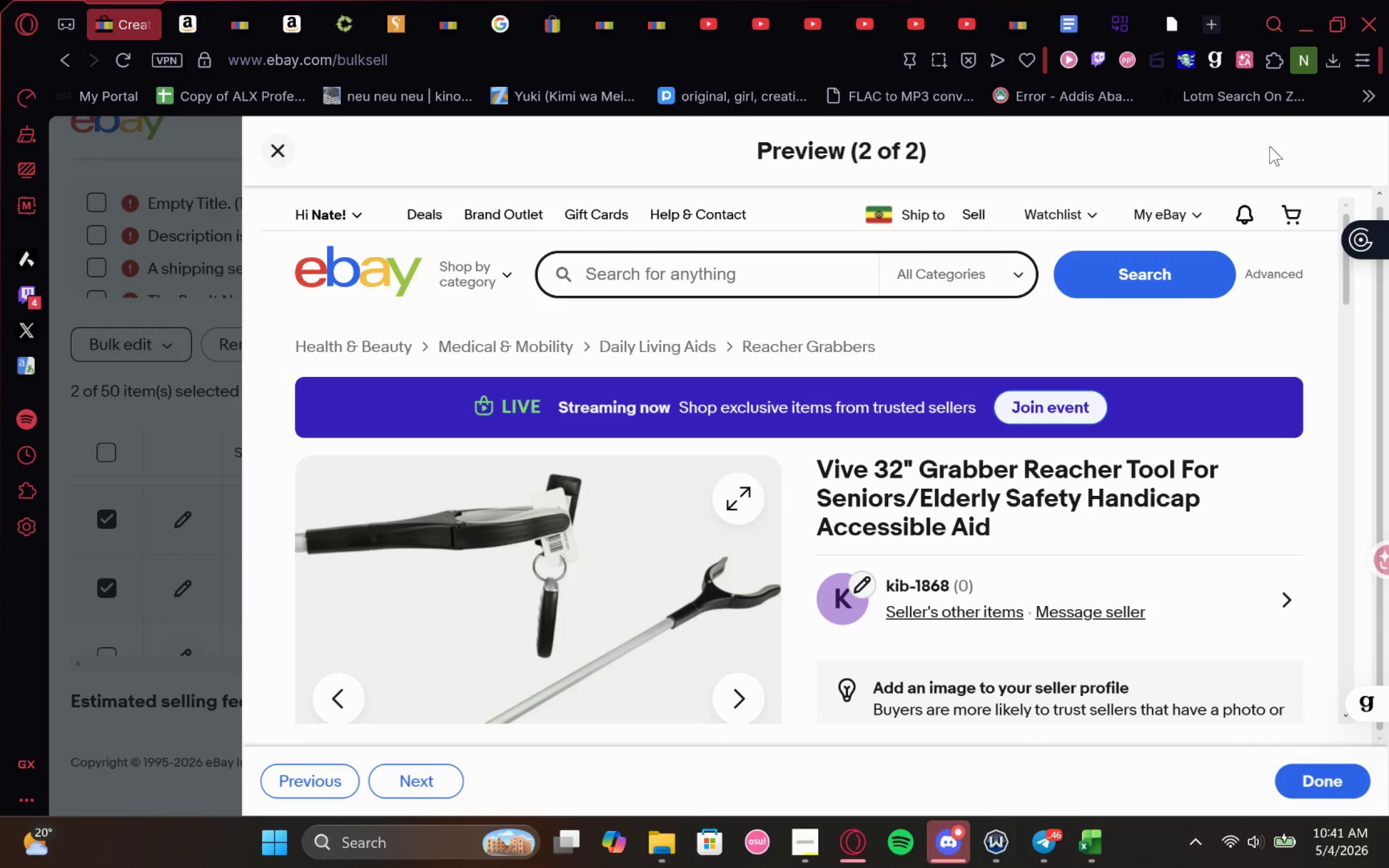 
wait(5.16)
 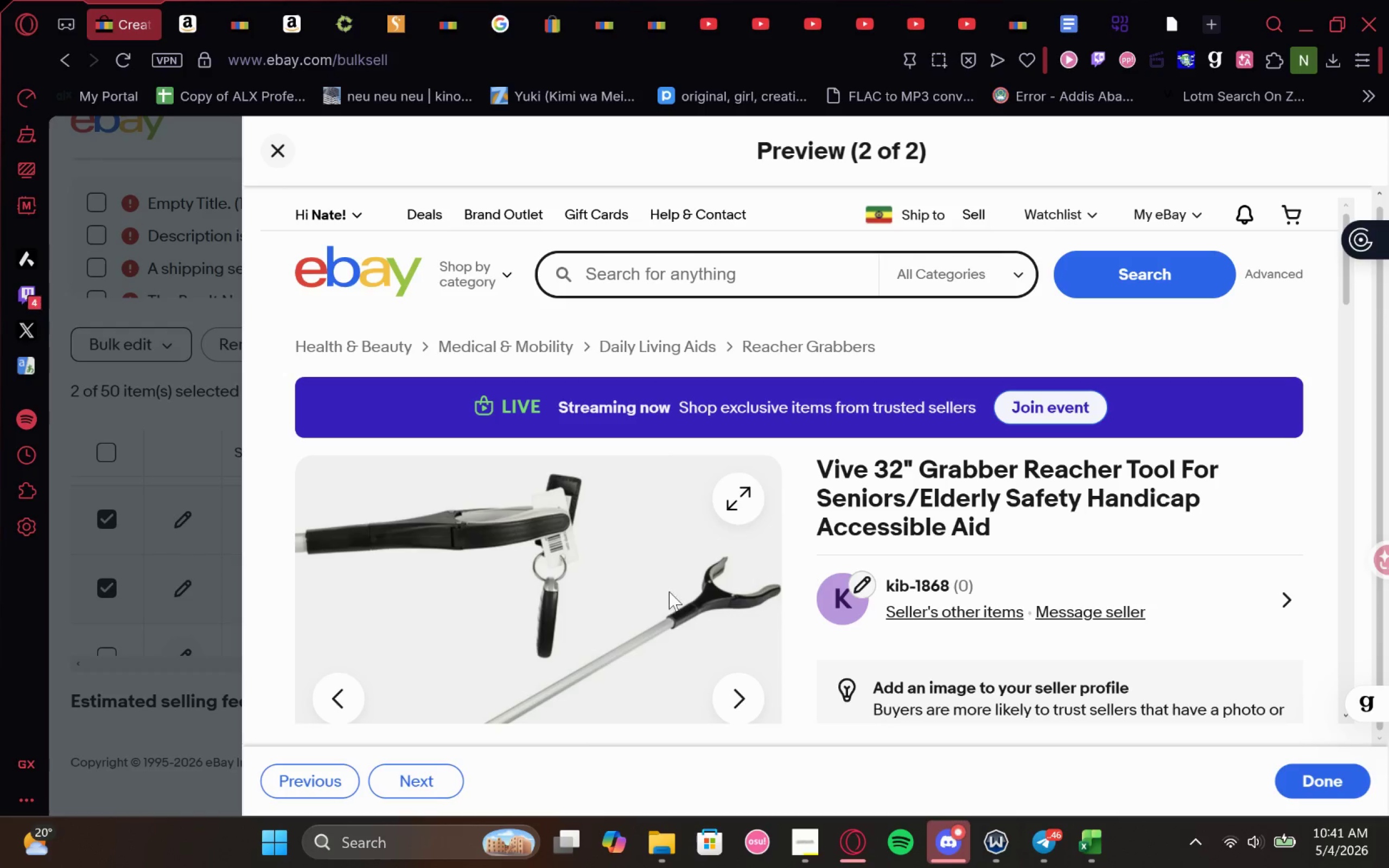 
left_click([274, 144])
 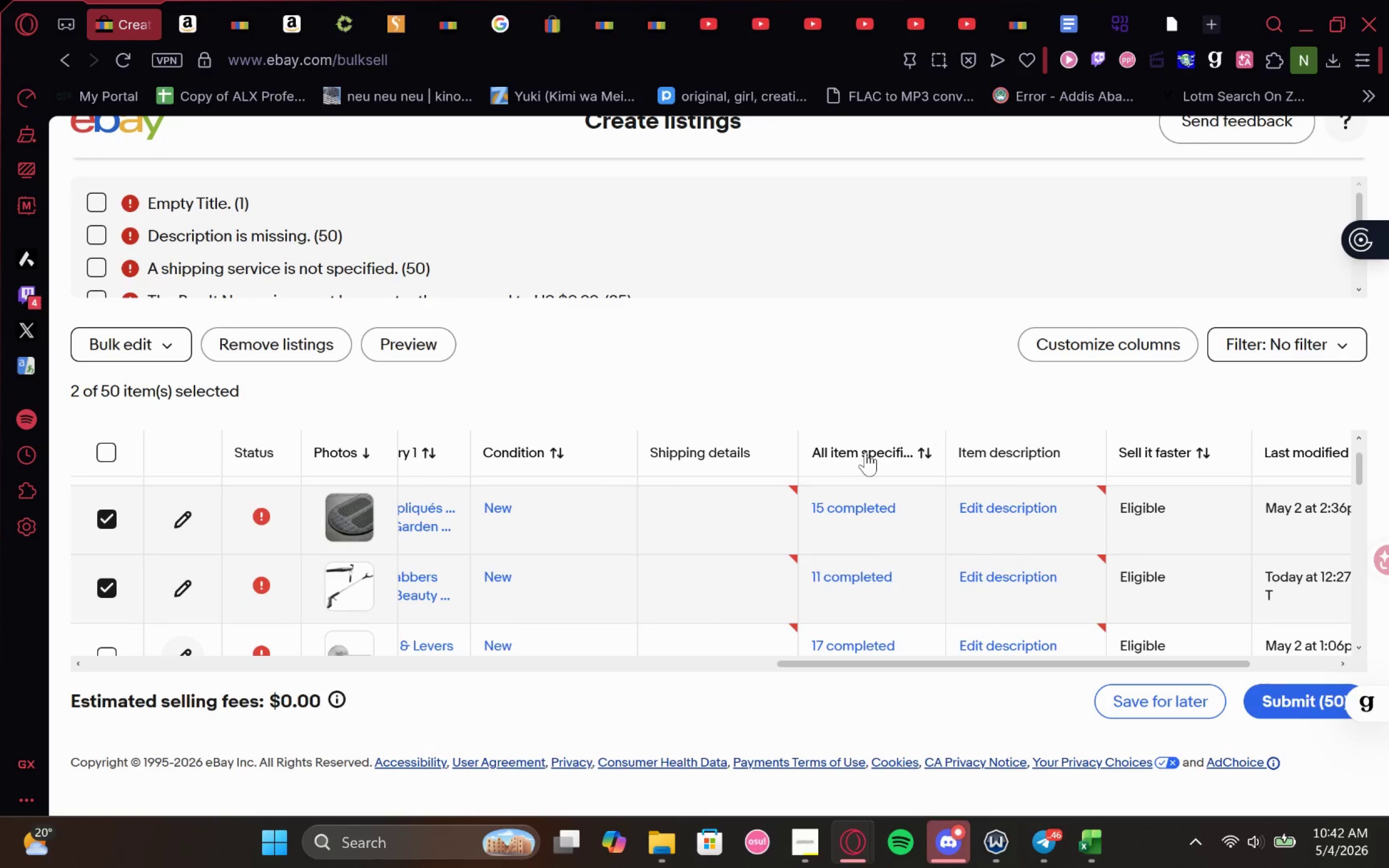 
wait(5.92)
 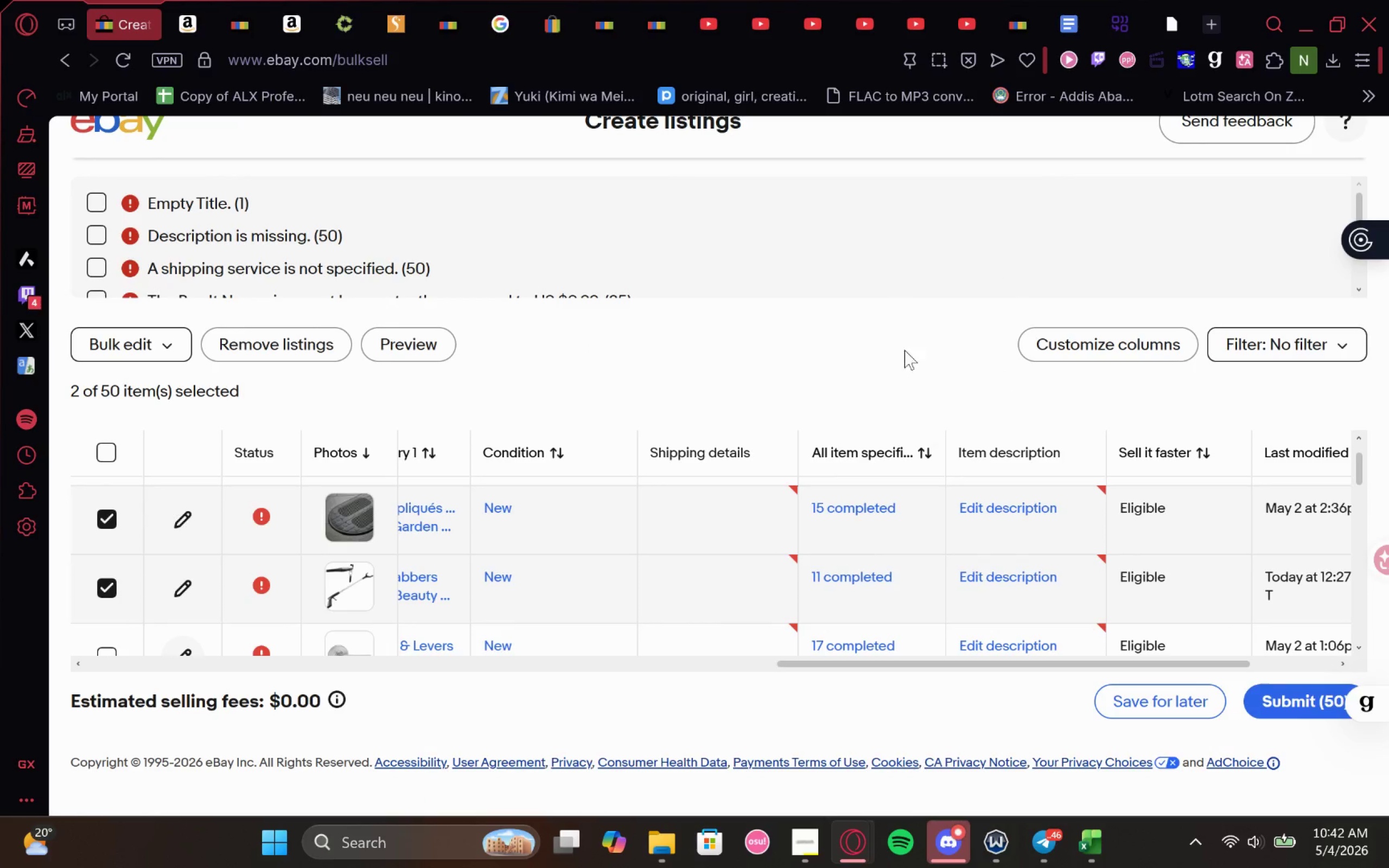 
key(Meta+G)
 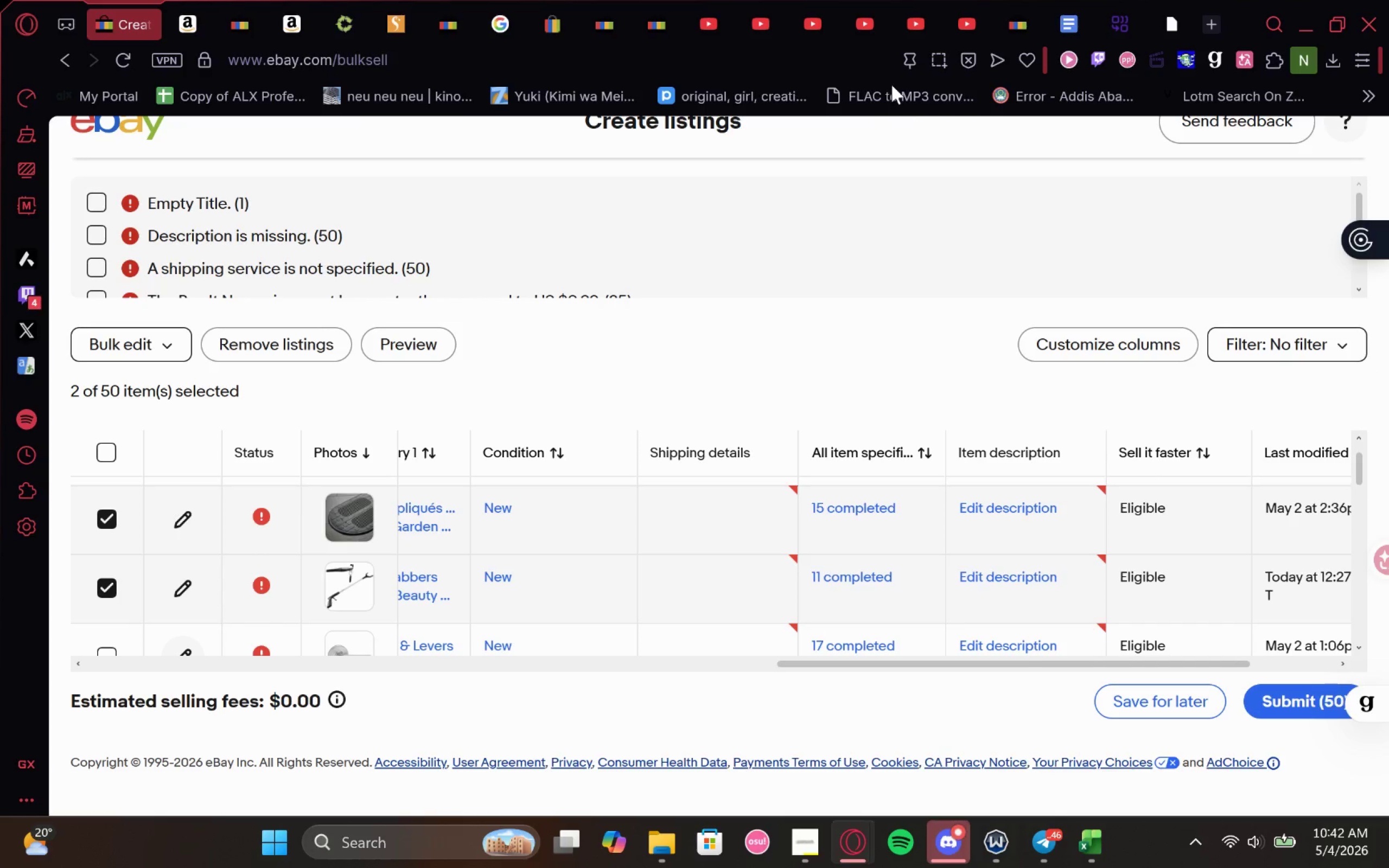 
left_click([916, 94])
 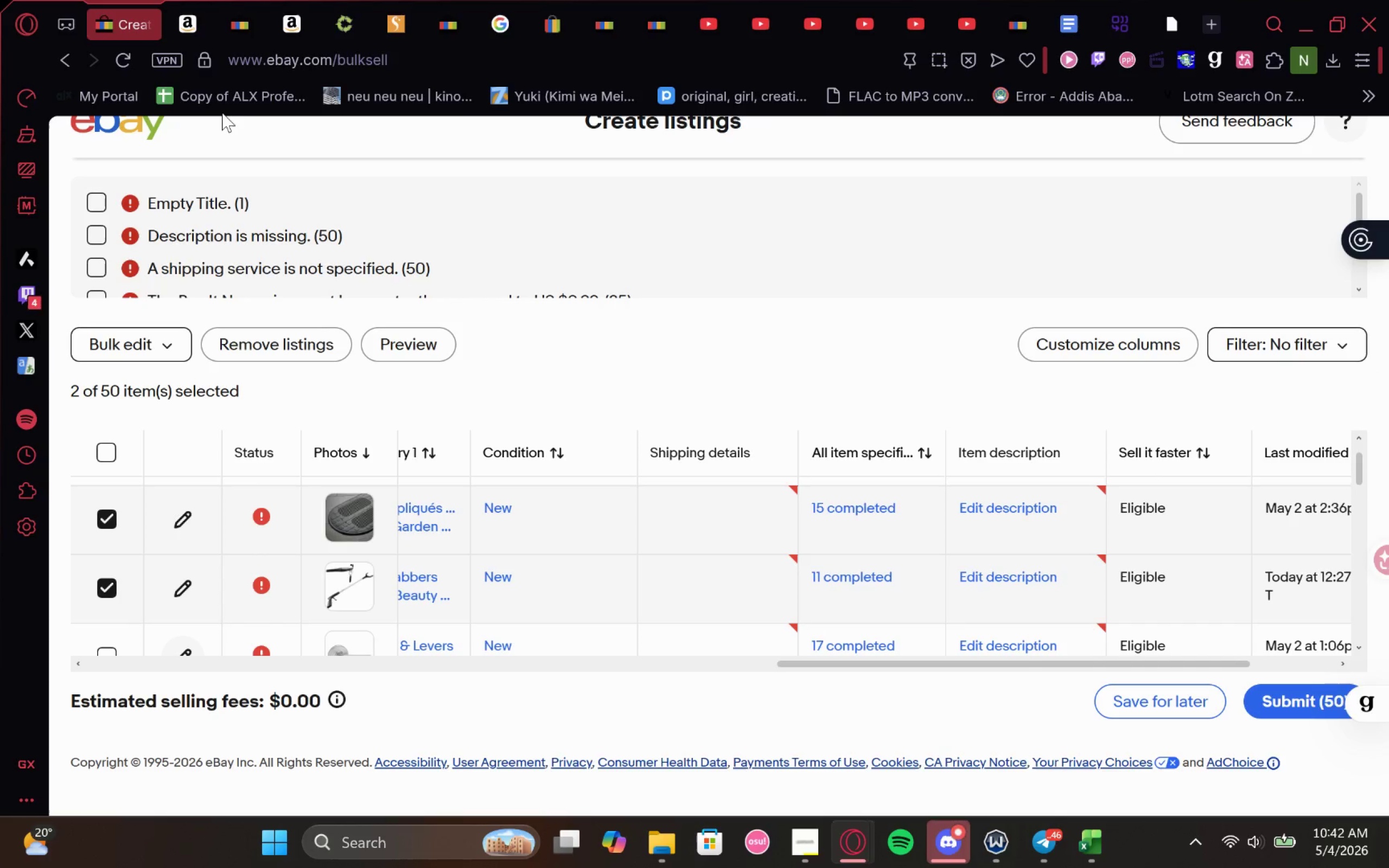 
left_click([245, 117])
 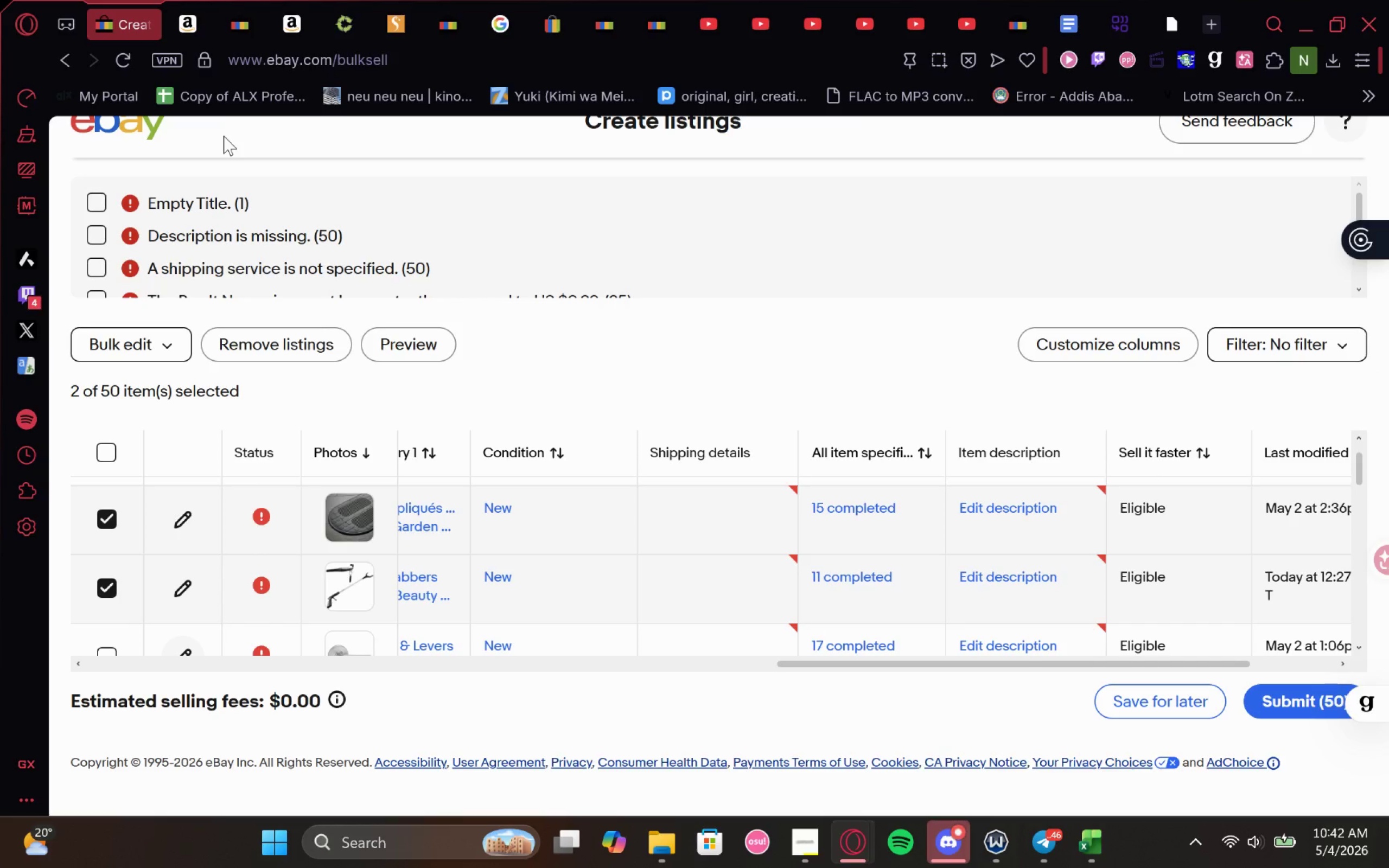 
wait(5.27)
 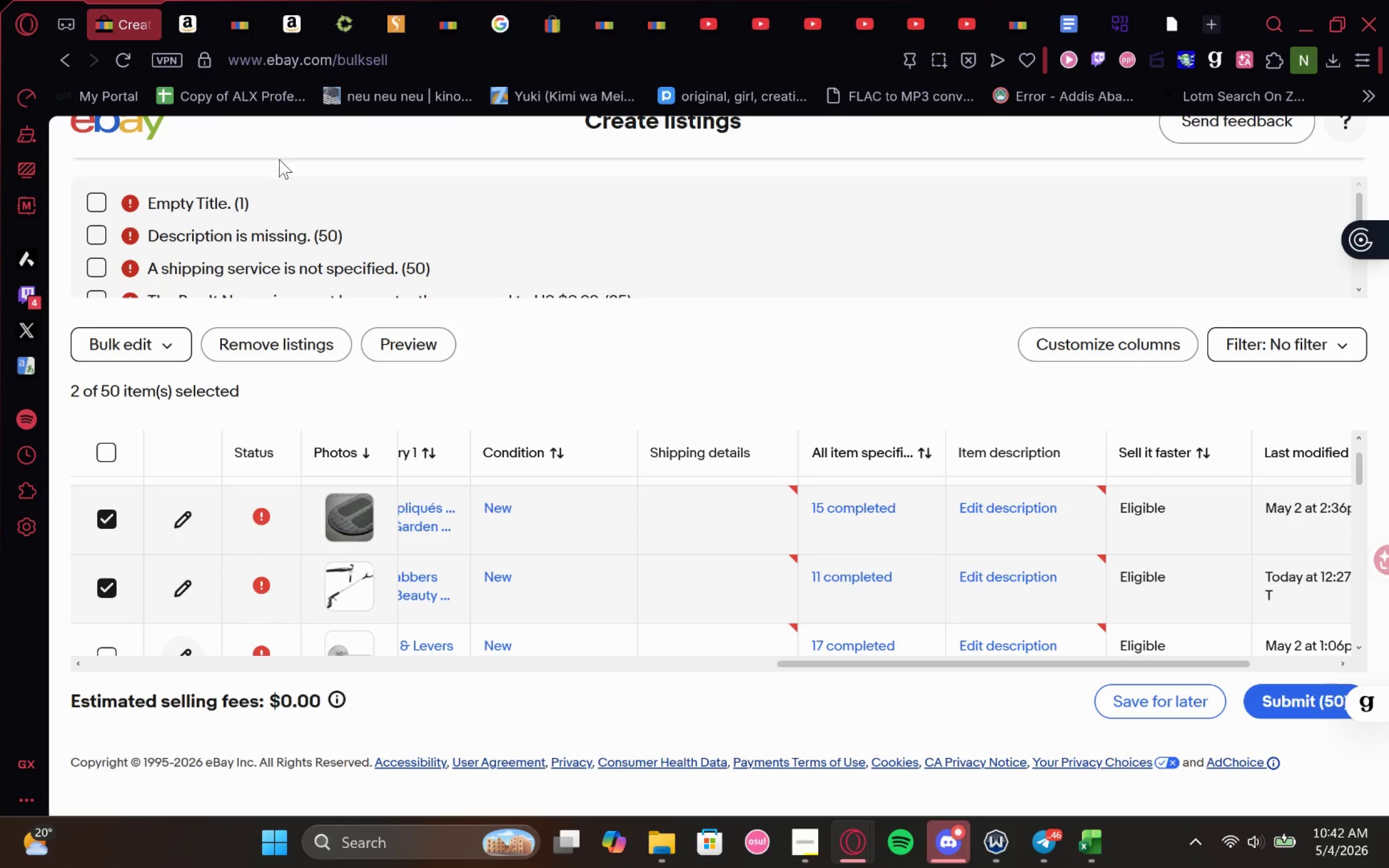 
left_click([1071, 232])
 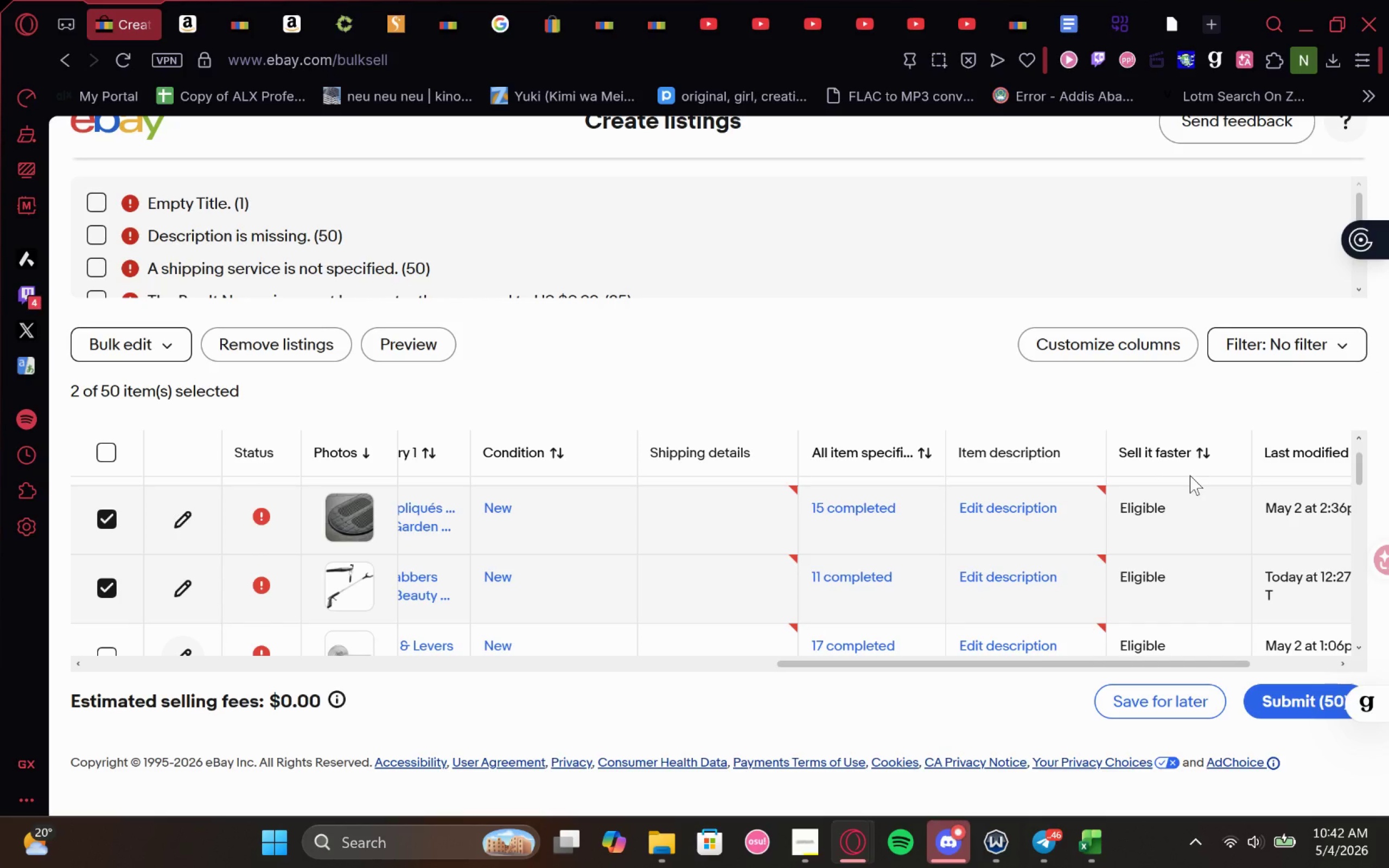 
left_click([888, 449])
 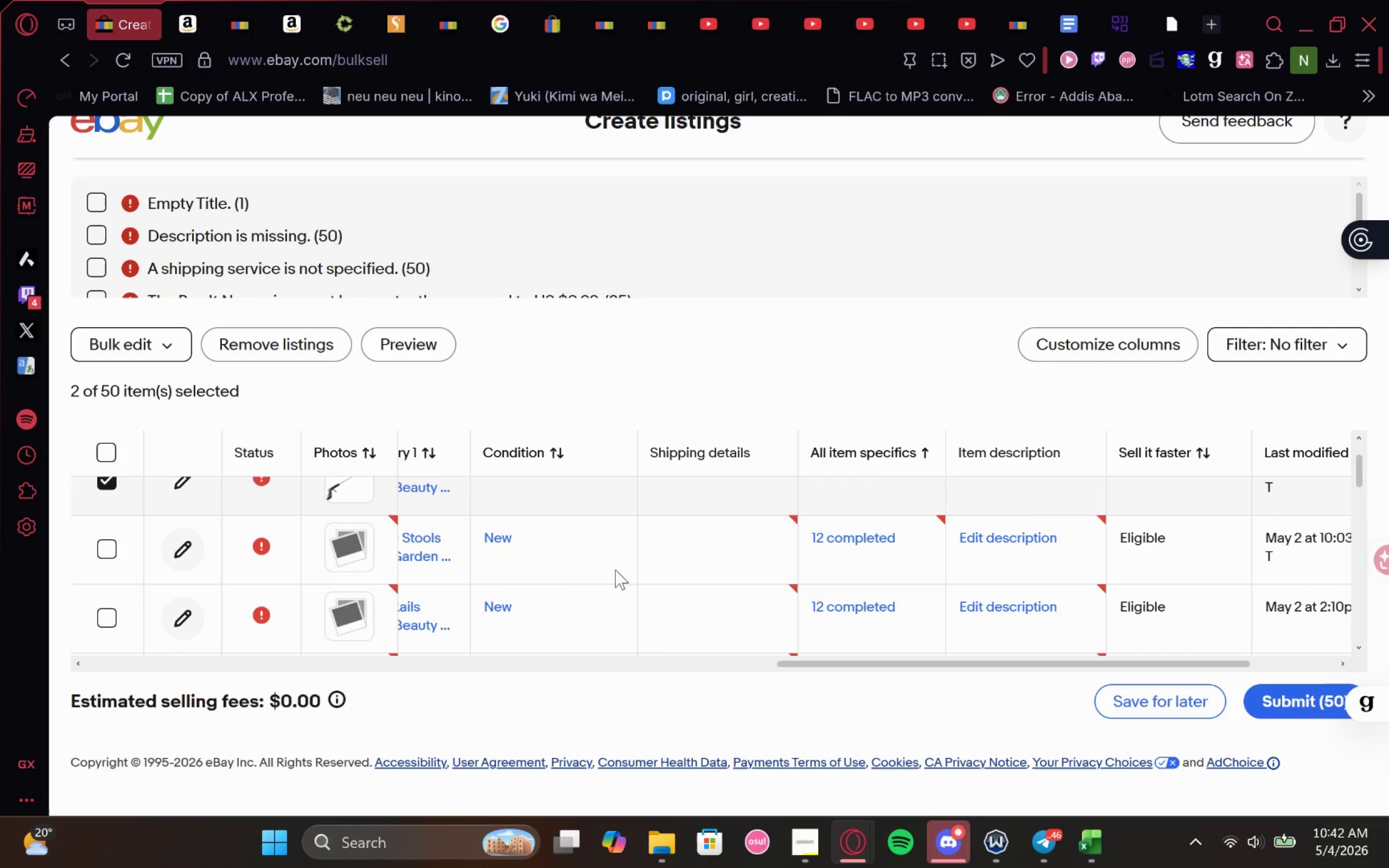 
left_click([842, 442])
 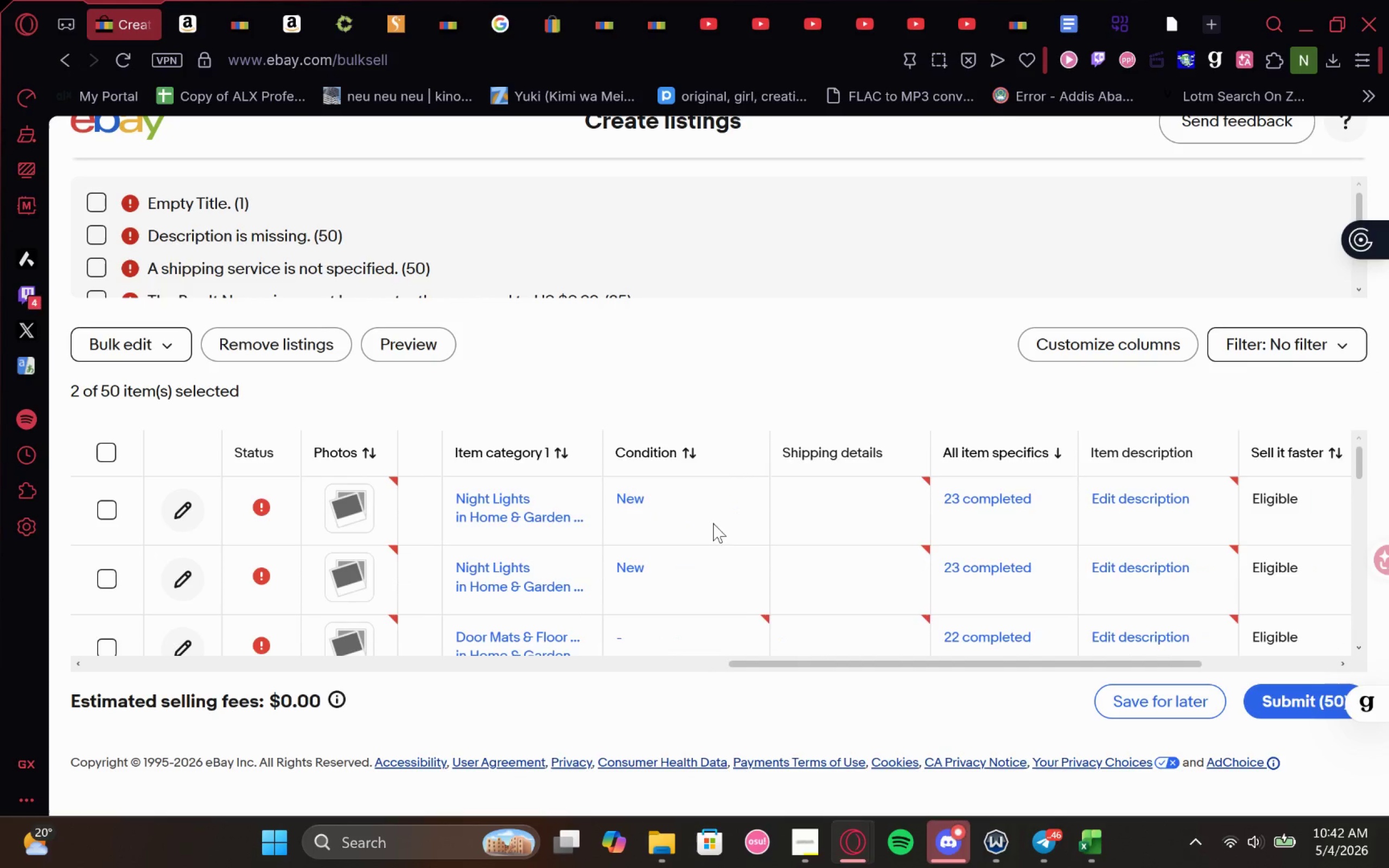 
wait(5.49)
 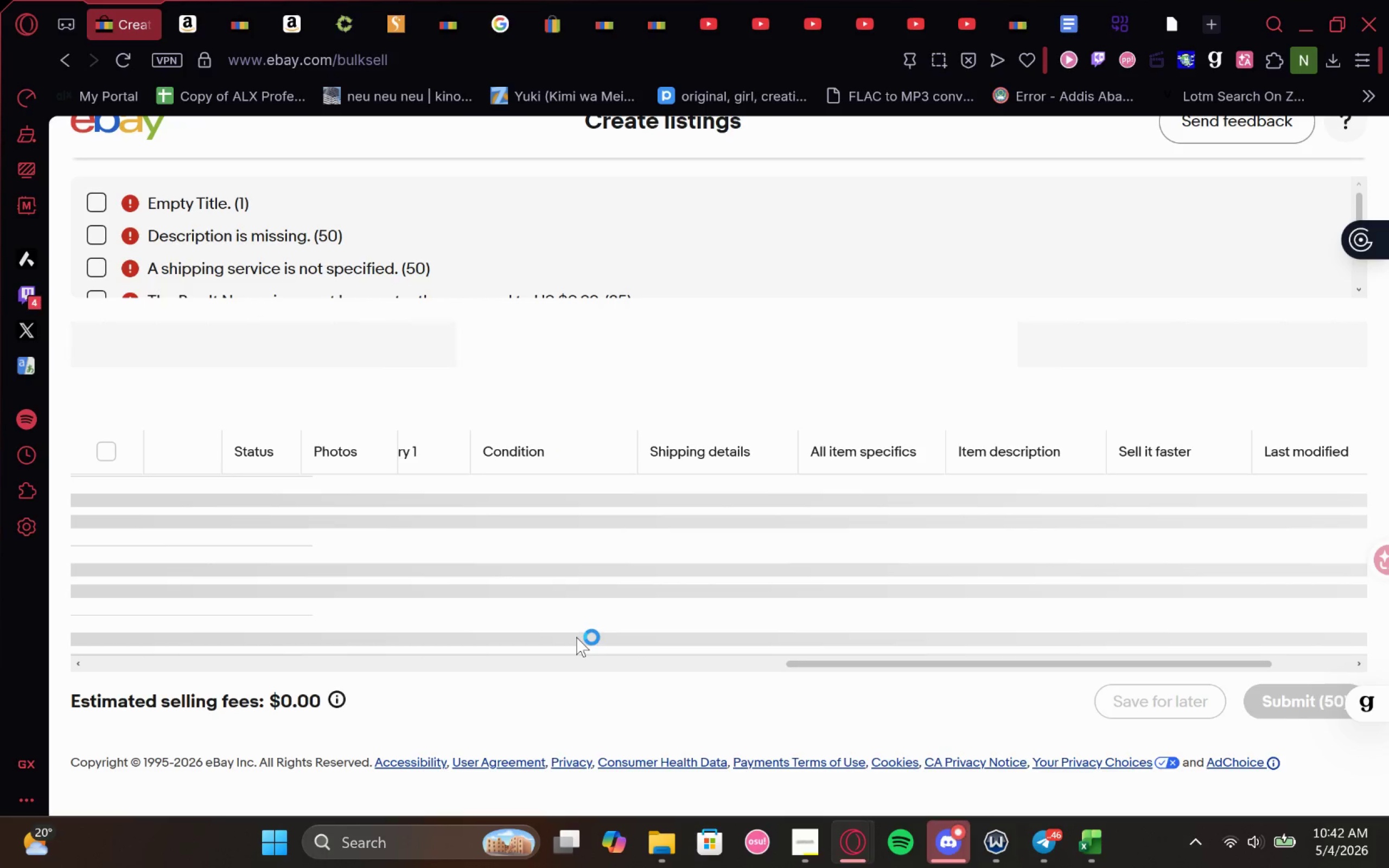 
left_click([973, 498])
 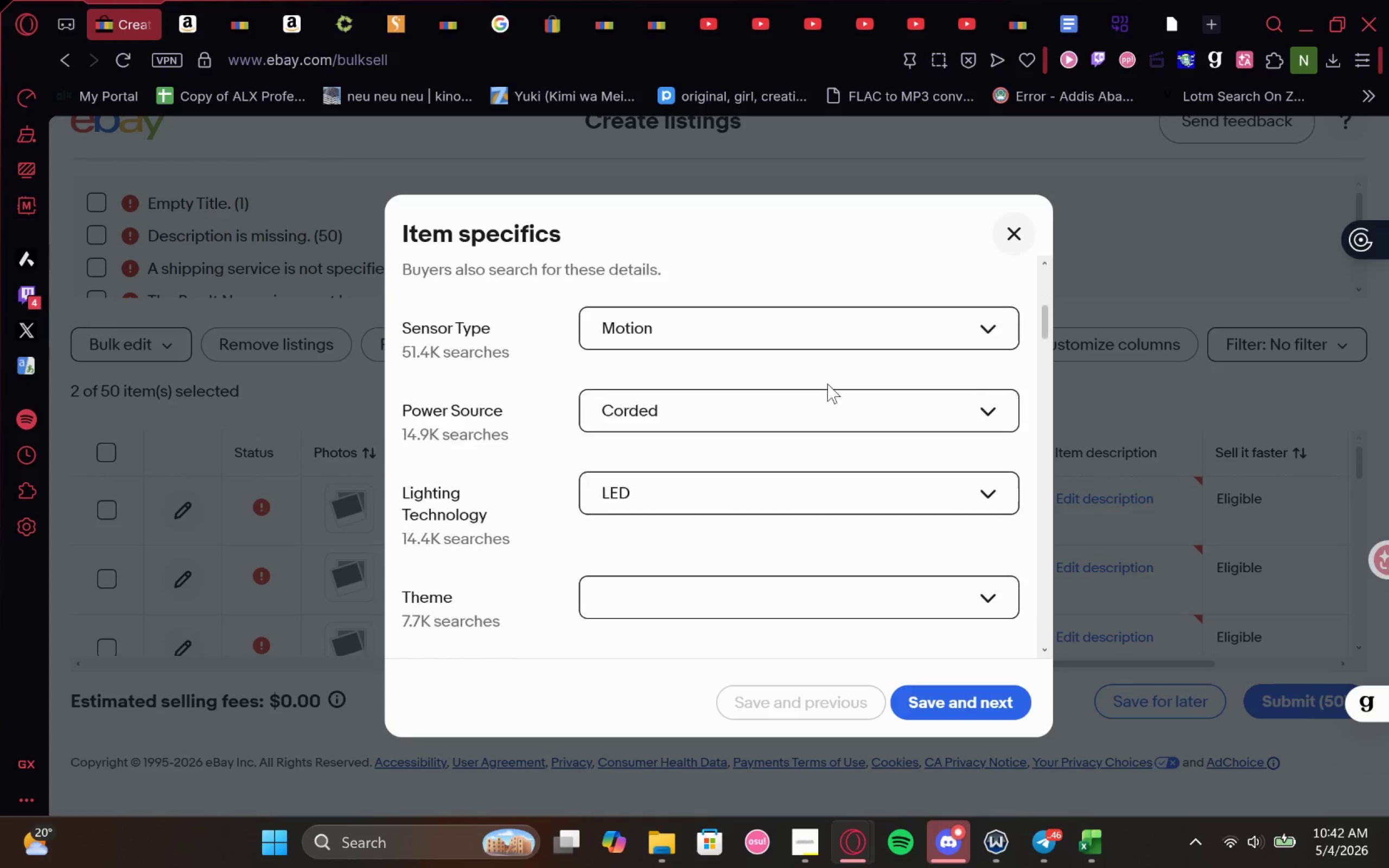 
left_click([1011, 238])
 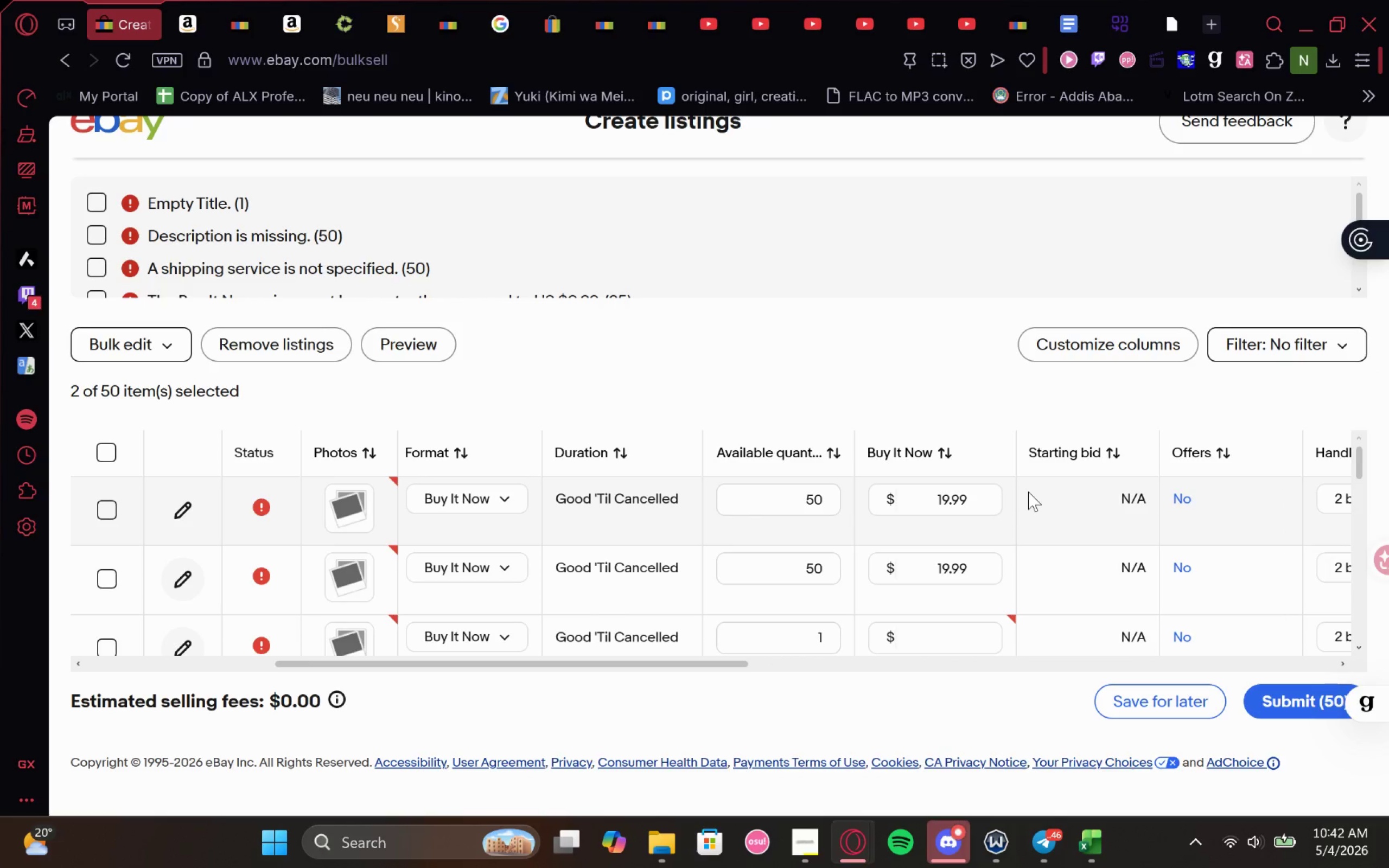 
wait(17.41)
 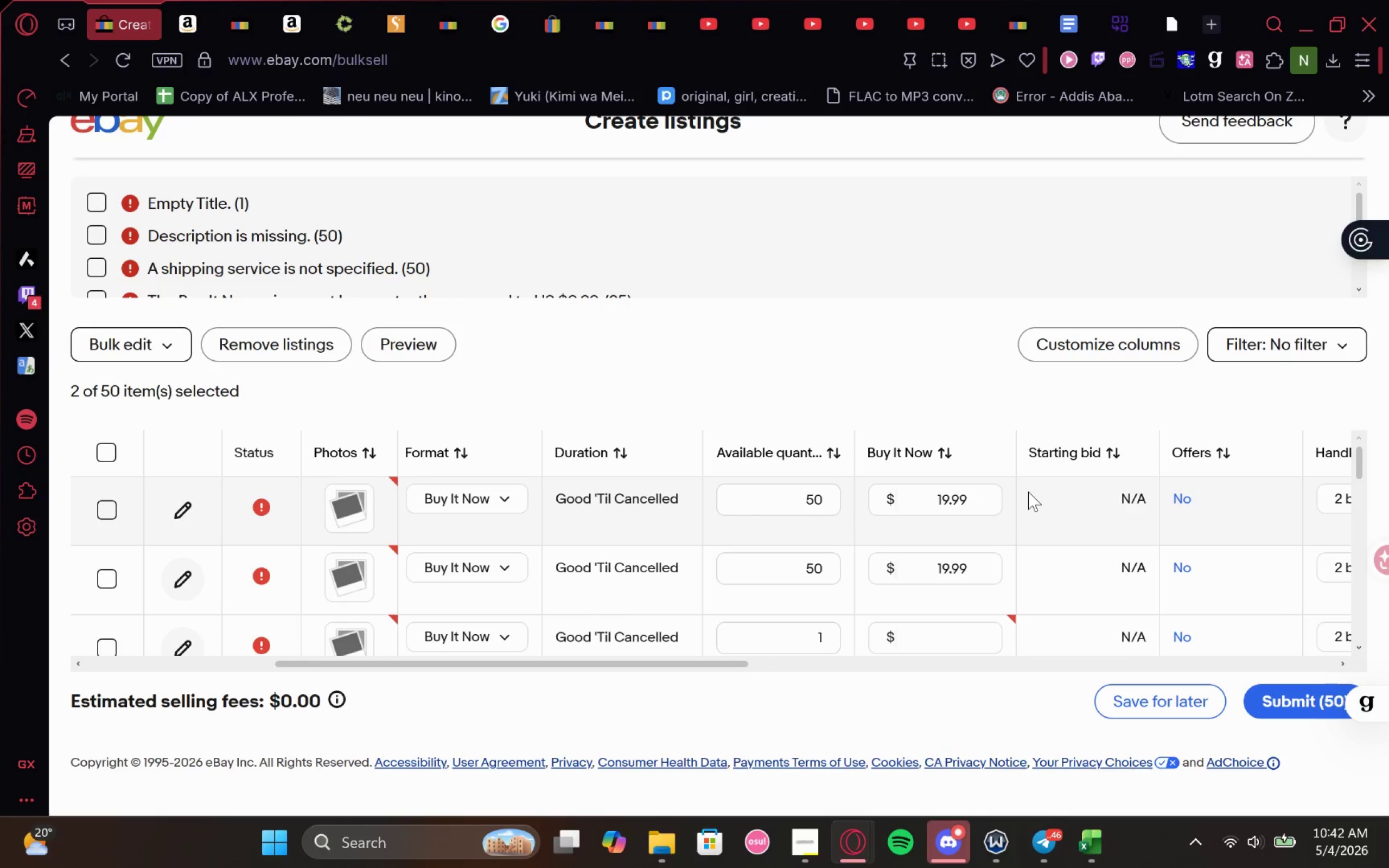 
mouse_move([775, 521])
 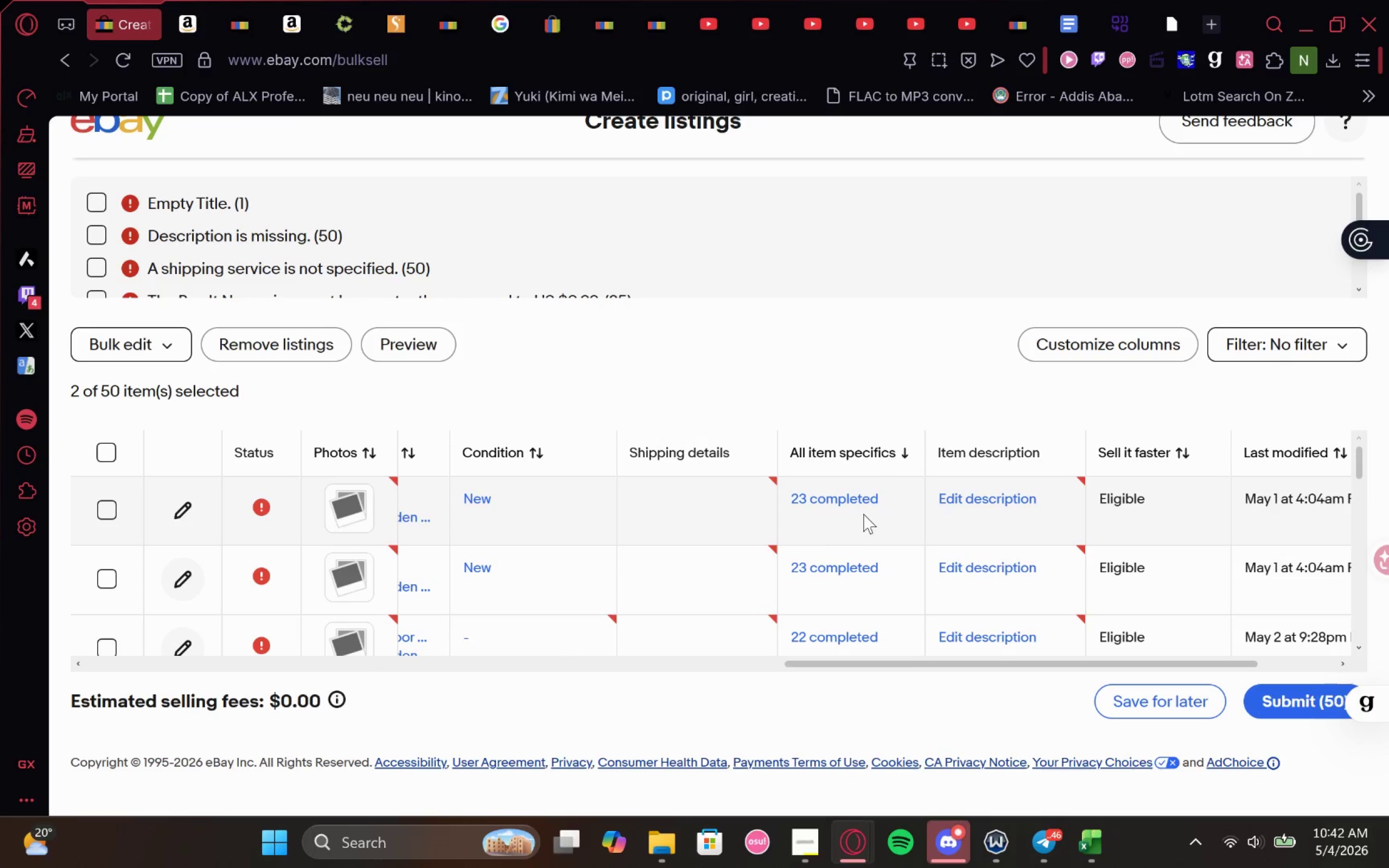 
left_click([864, 514])
 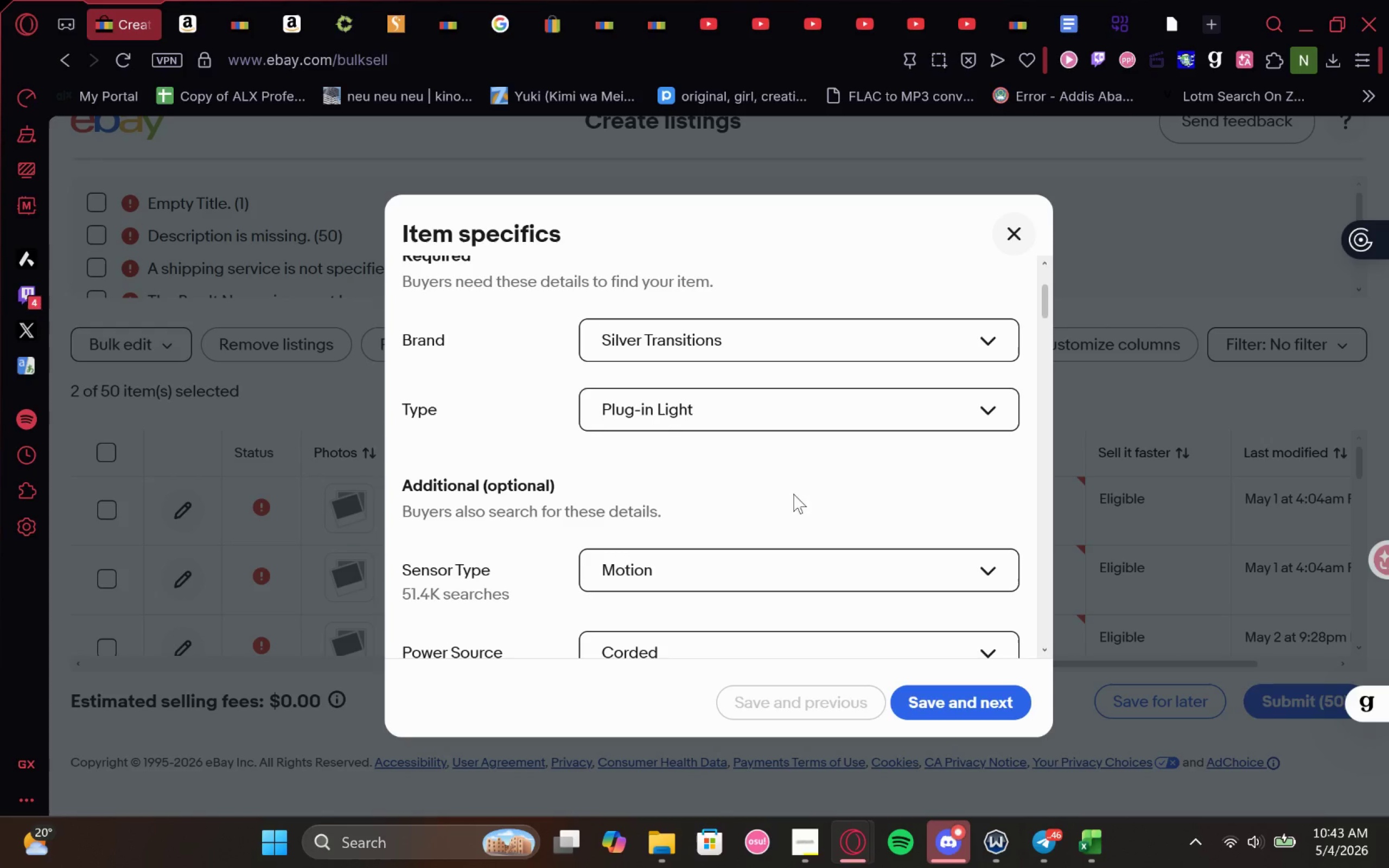 
left_click([791, 855])
 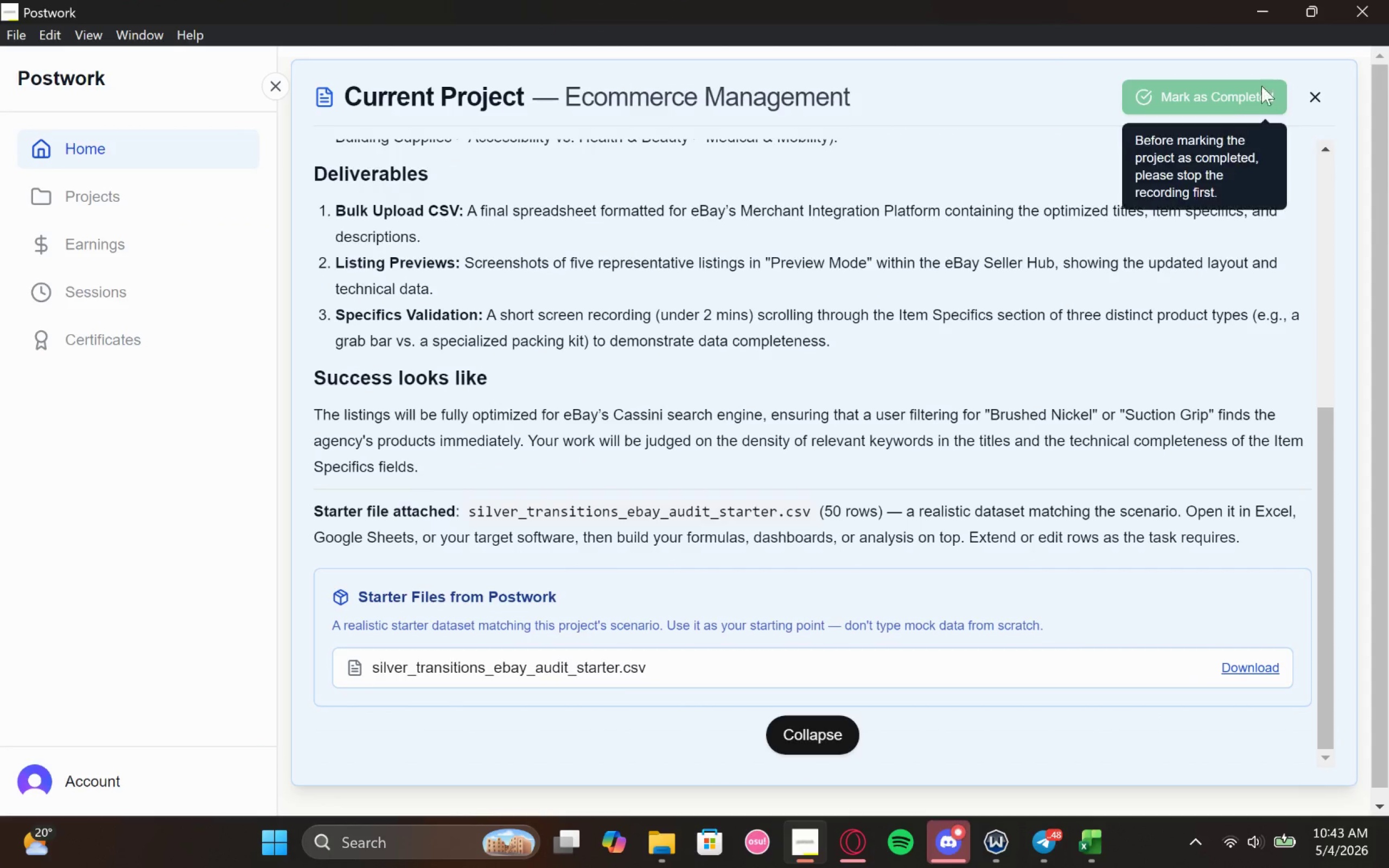 
wait(8.69)
 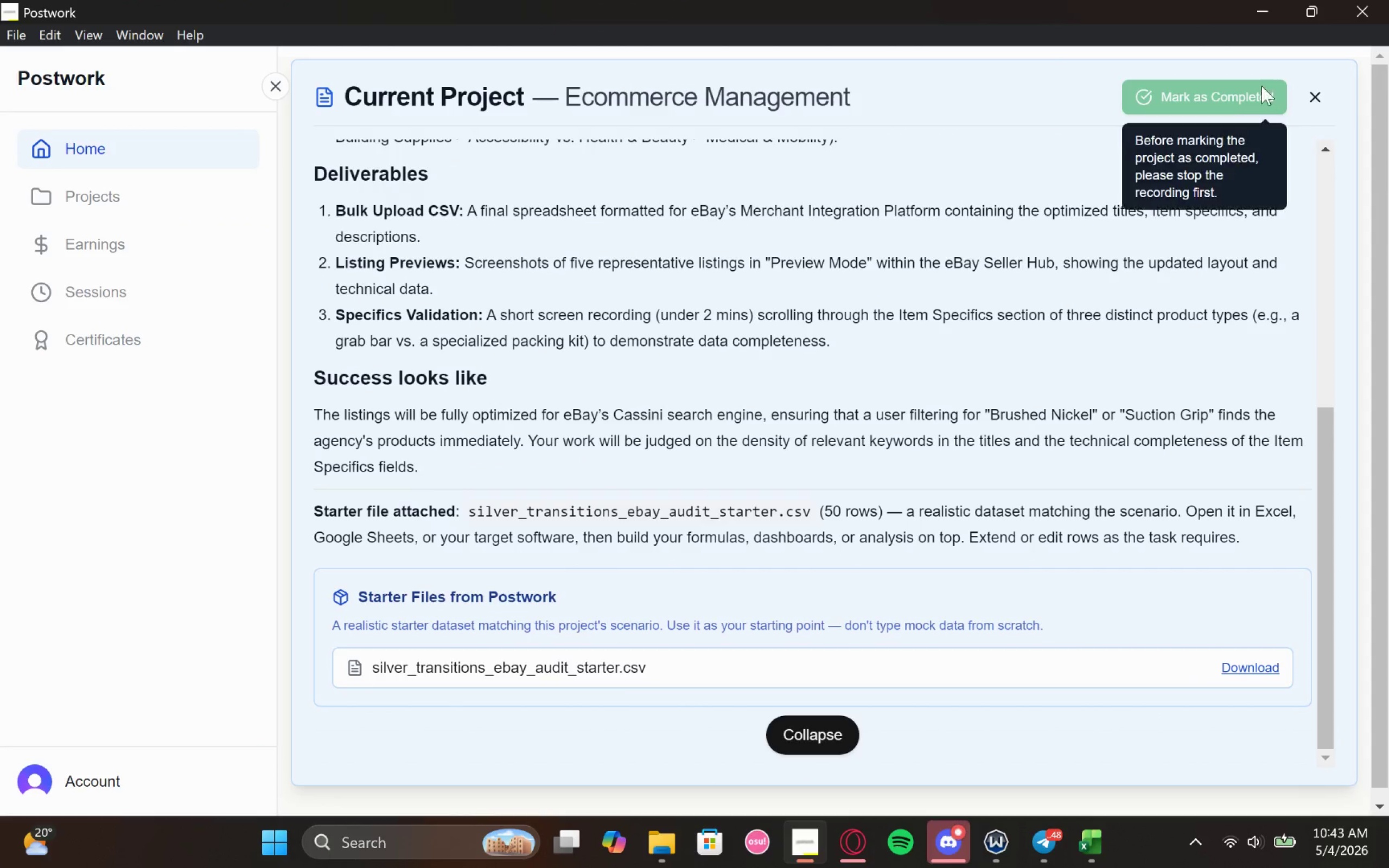 
left_click([1243, 8])
 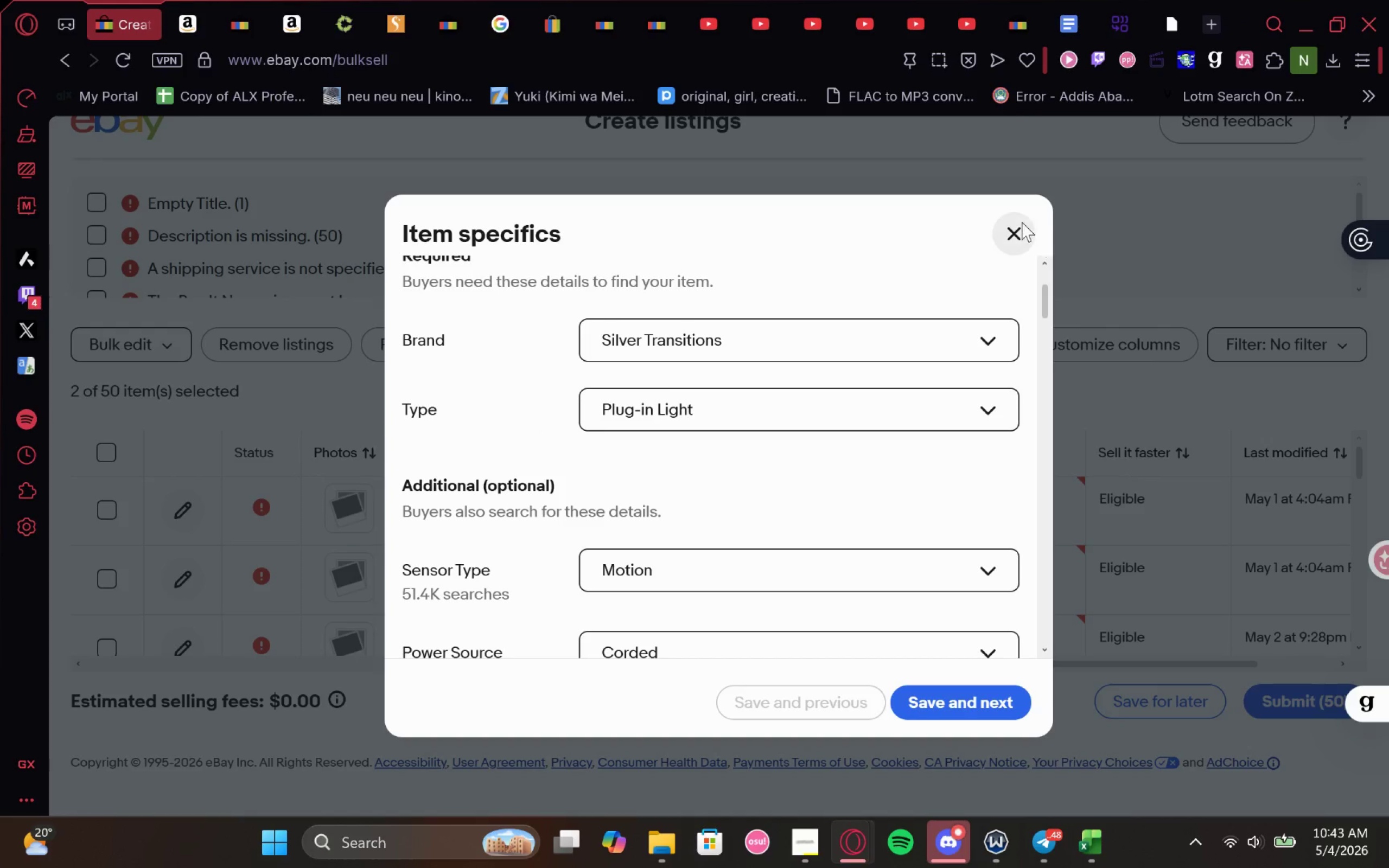 
left_click([1019, 224])
 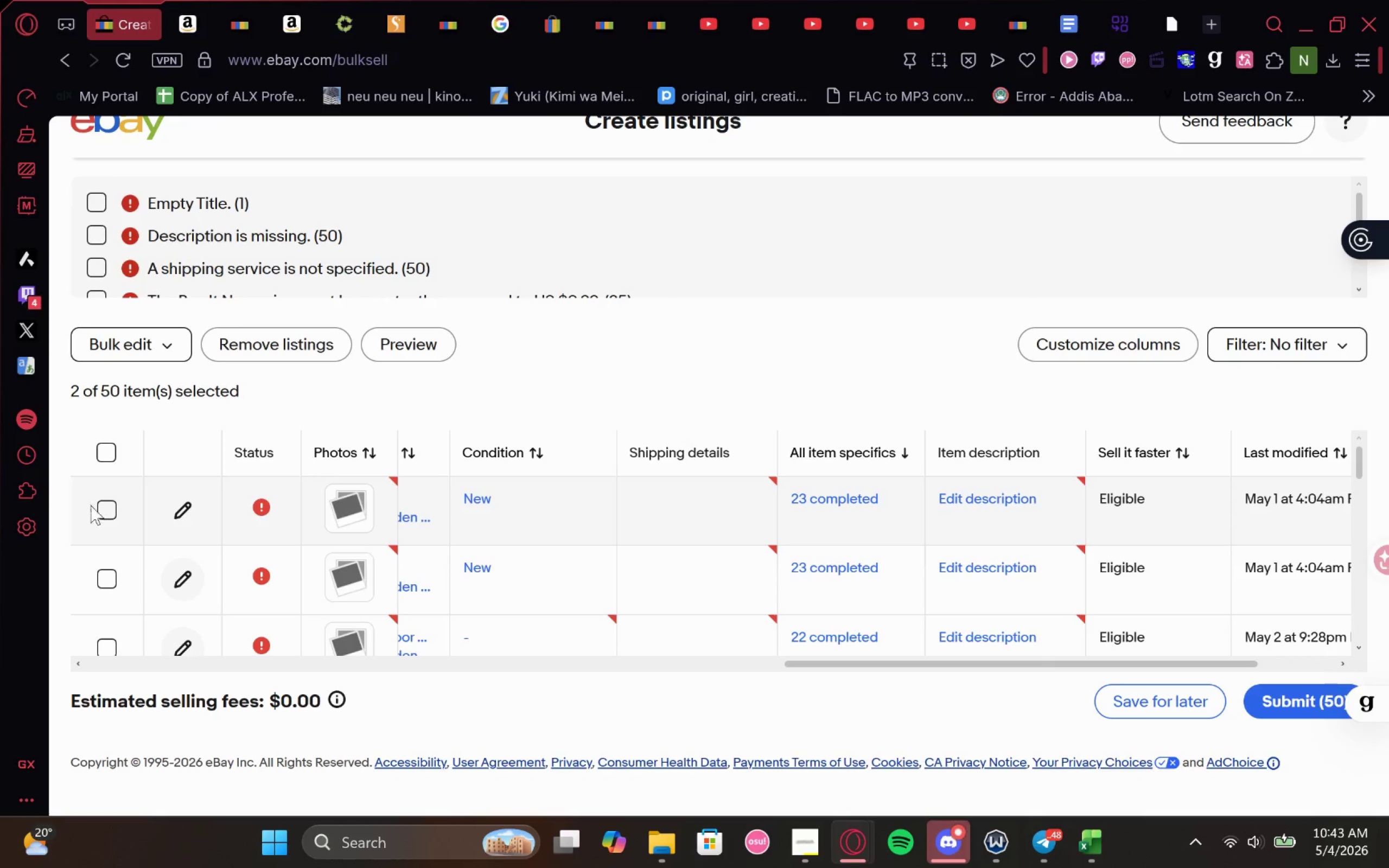 
left_click([104, 516])
 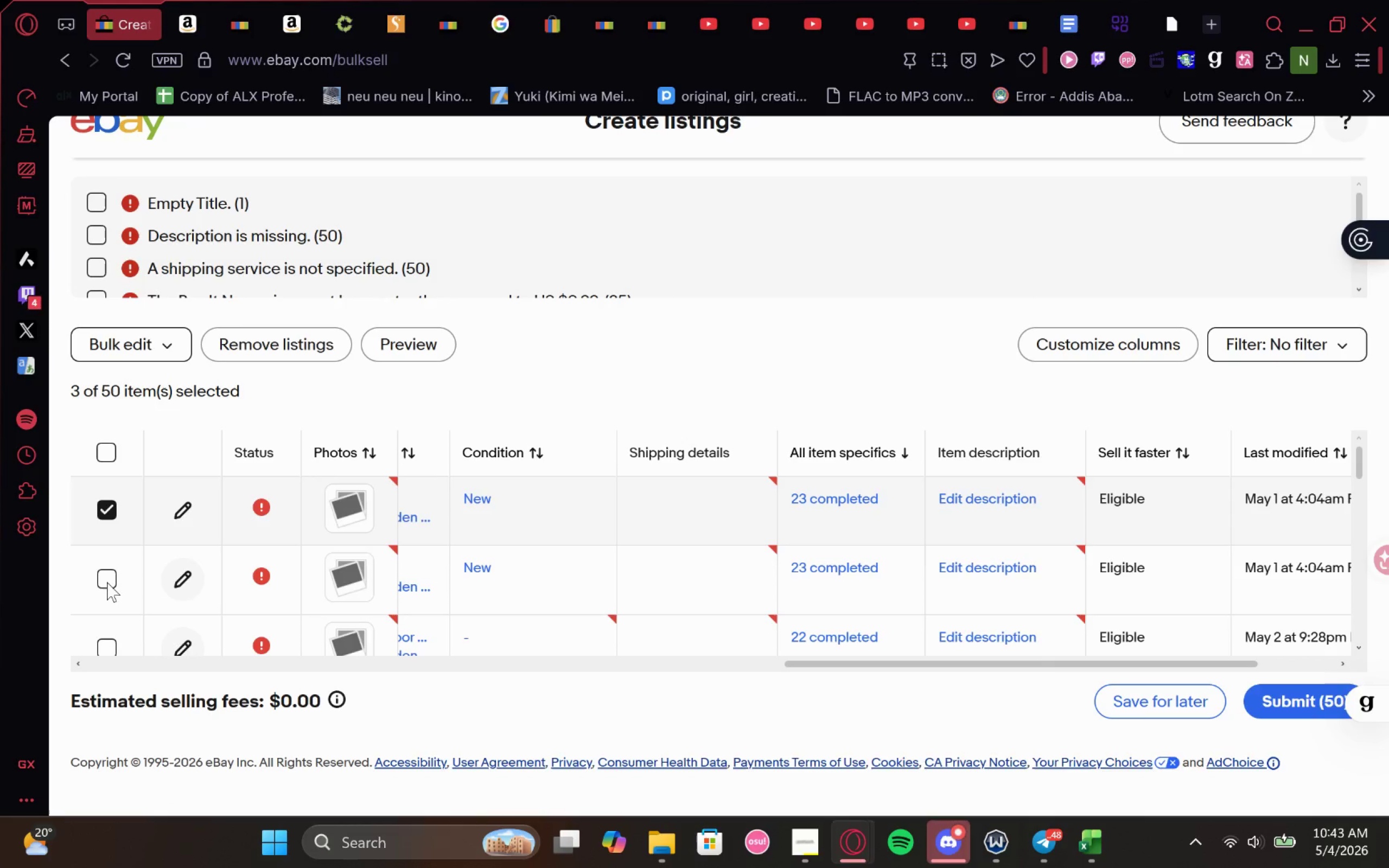 
left_click([107, 582])
 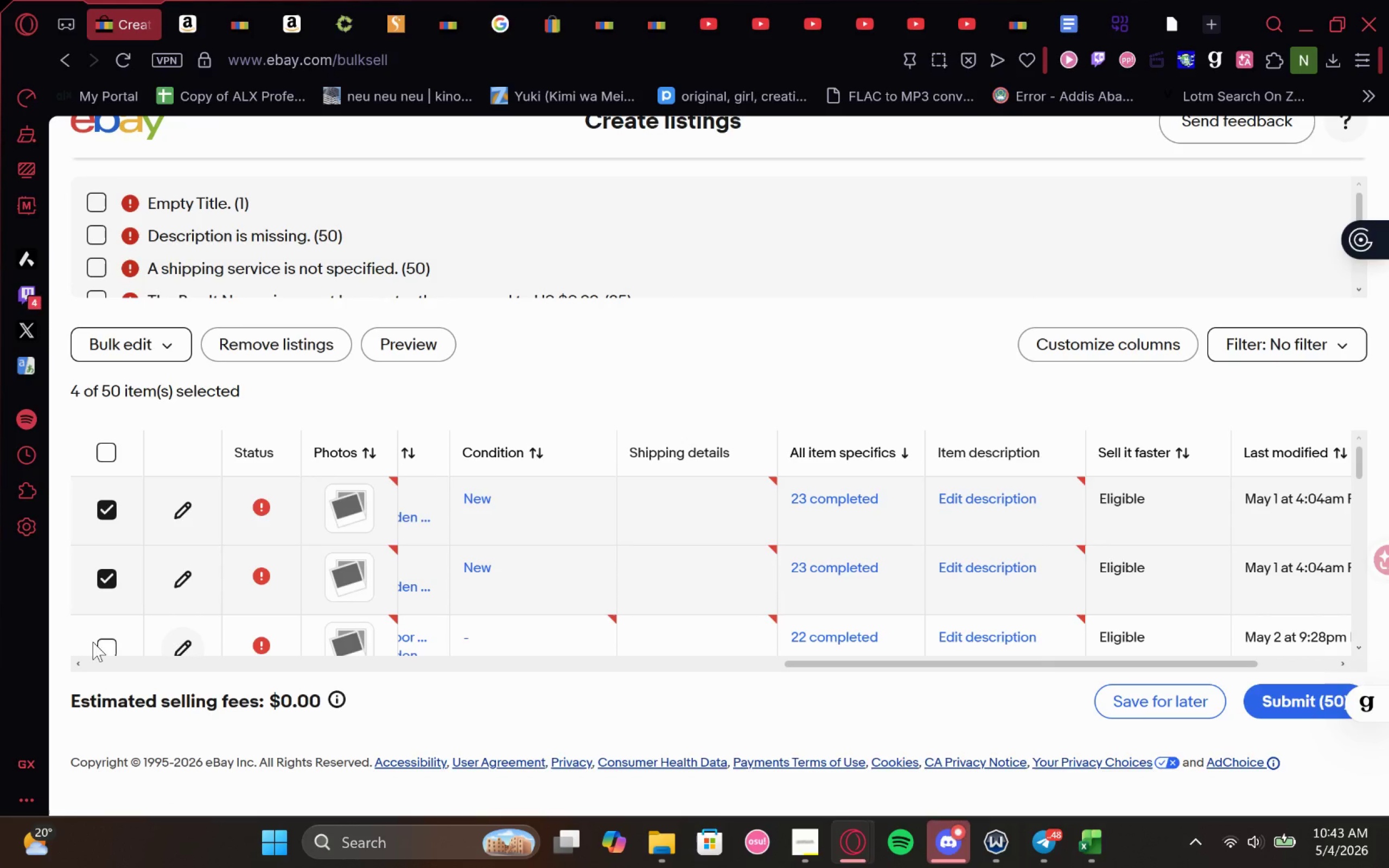 
left_click([100, 655])
 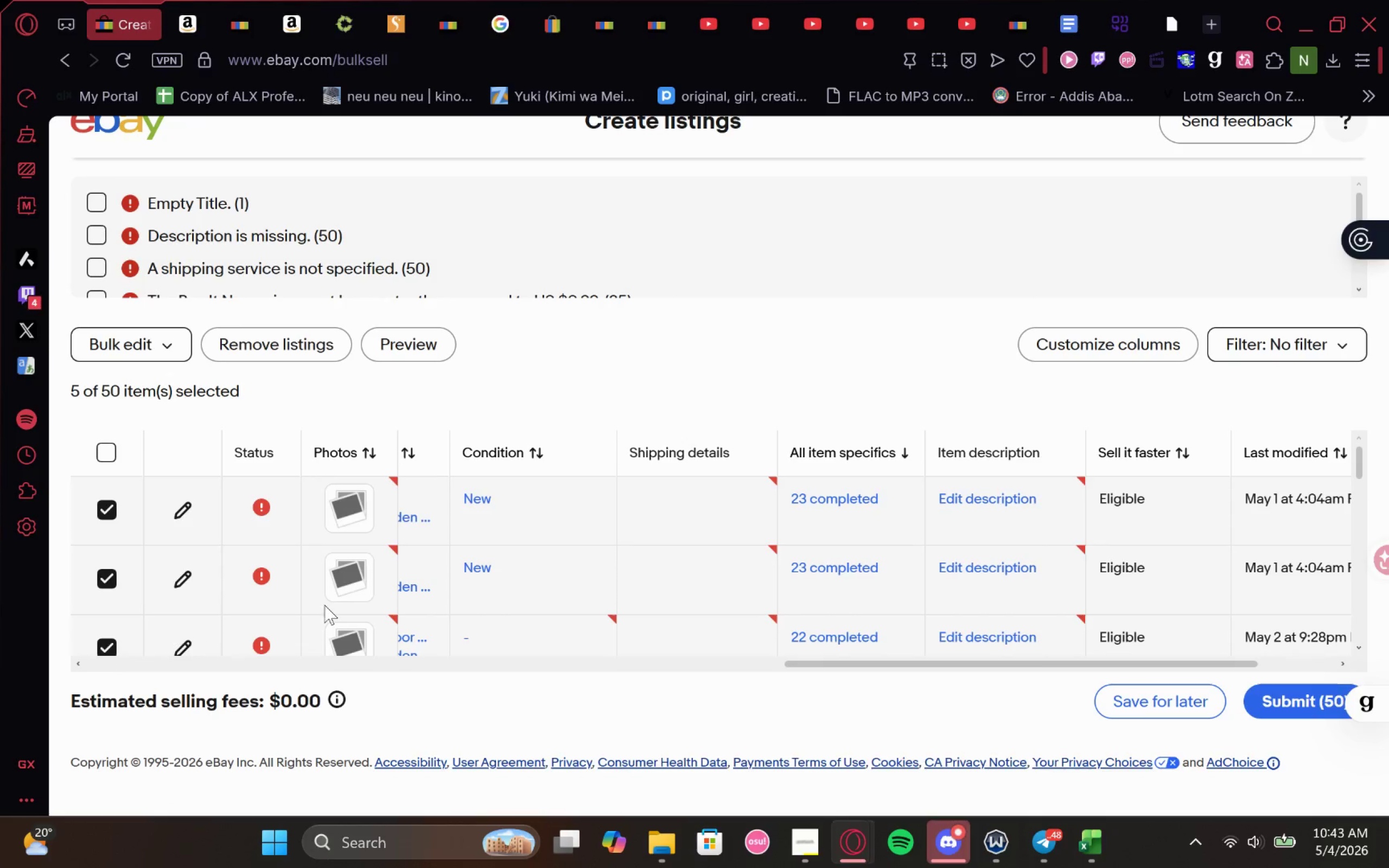 
mouse_move([428, 580])
 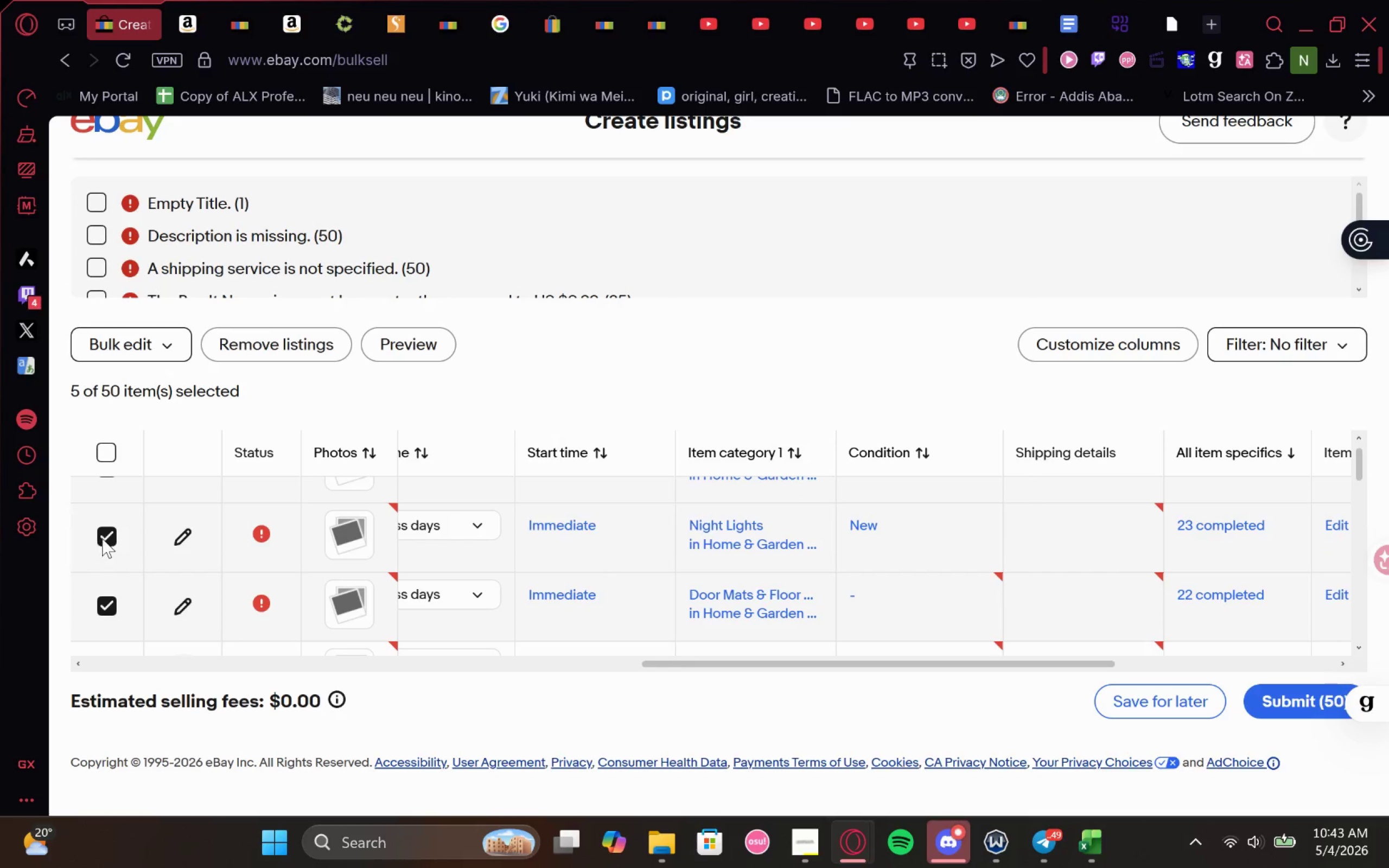 
left_click([102, 538])
 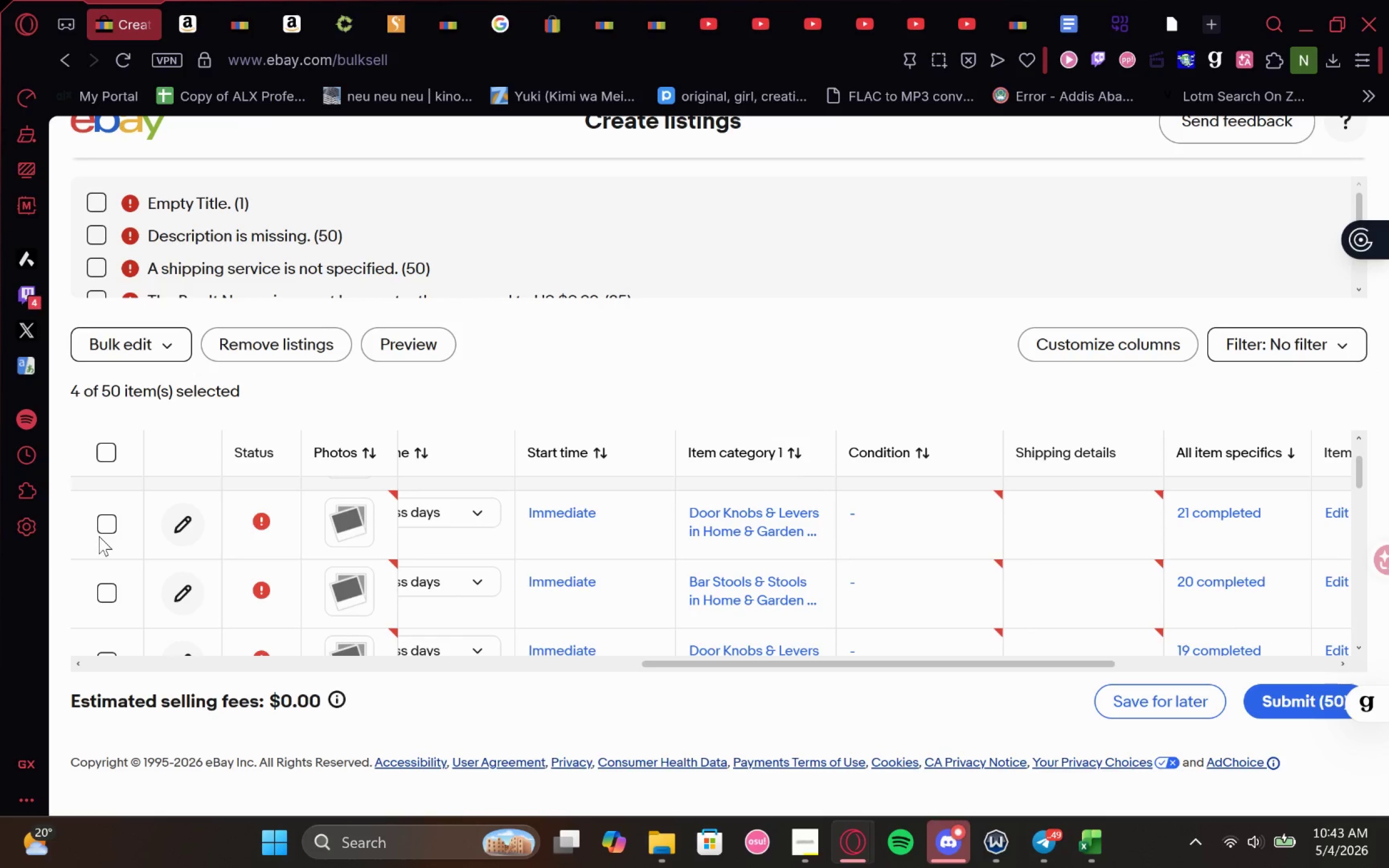 
left_click([98, 537])
 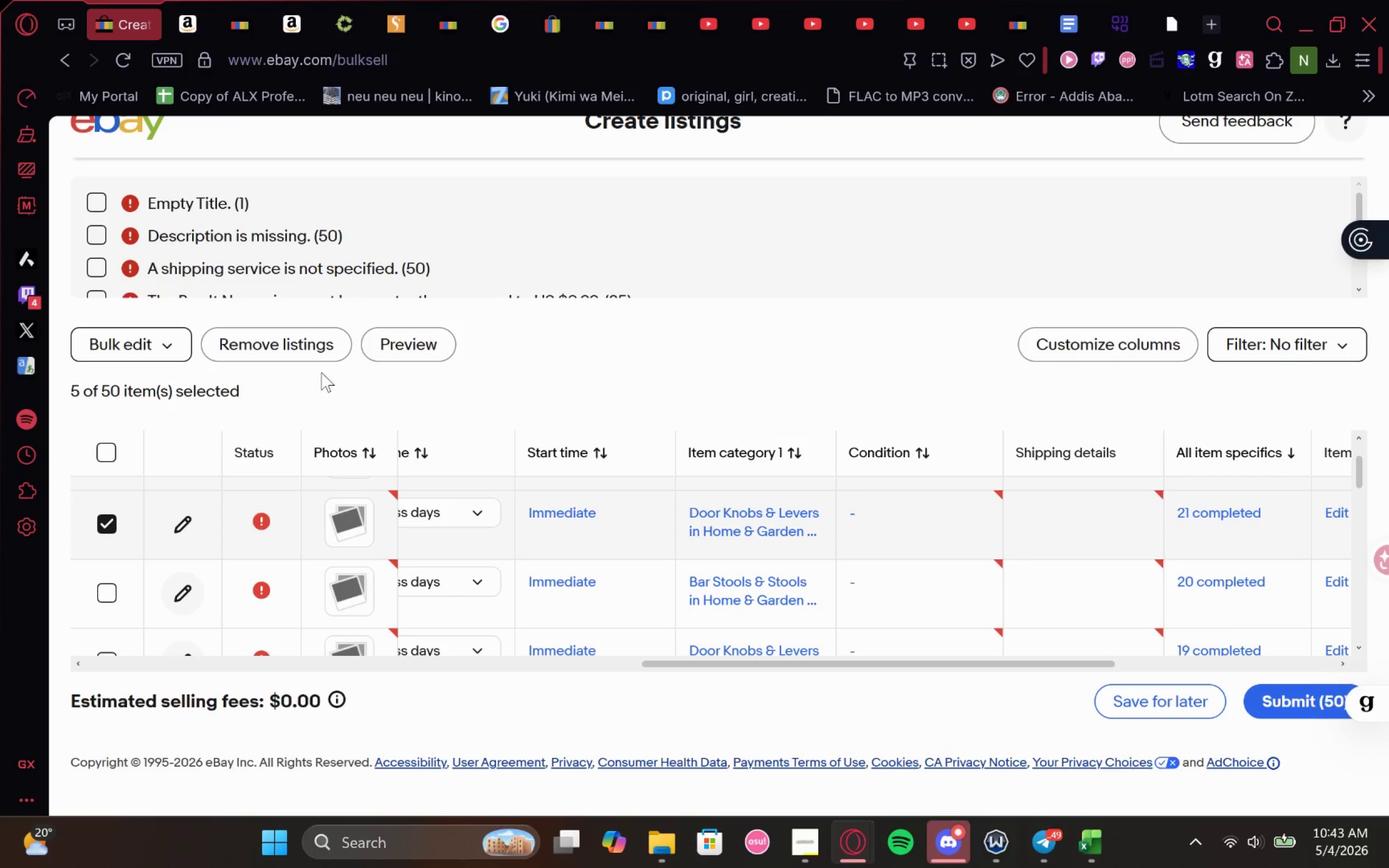 
left_click([424, 340])
 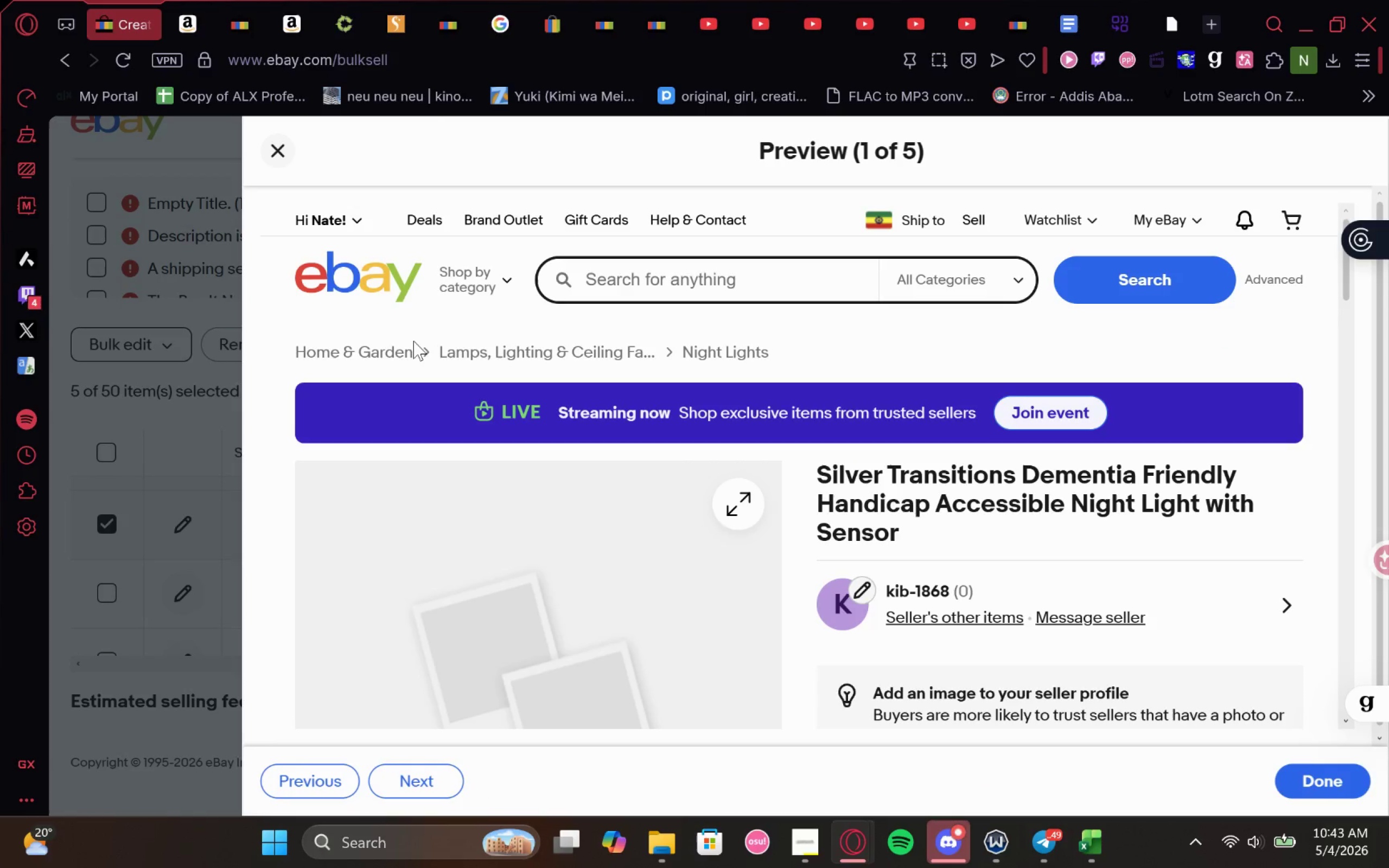 
wait(8.19)
 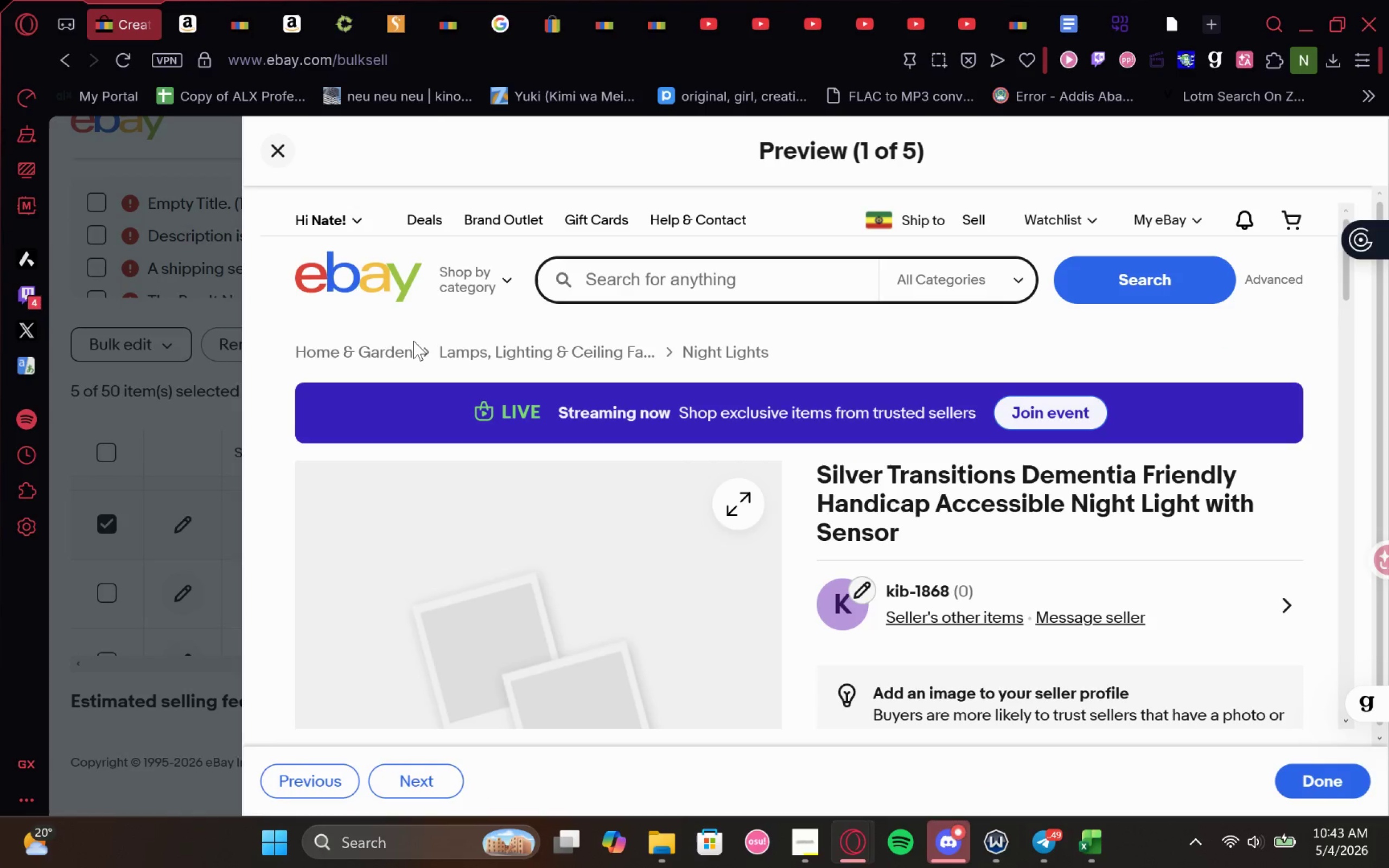 
left_click_drag(start_coordinate=[722, 539], to_coordinate=[648, 471])
 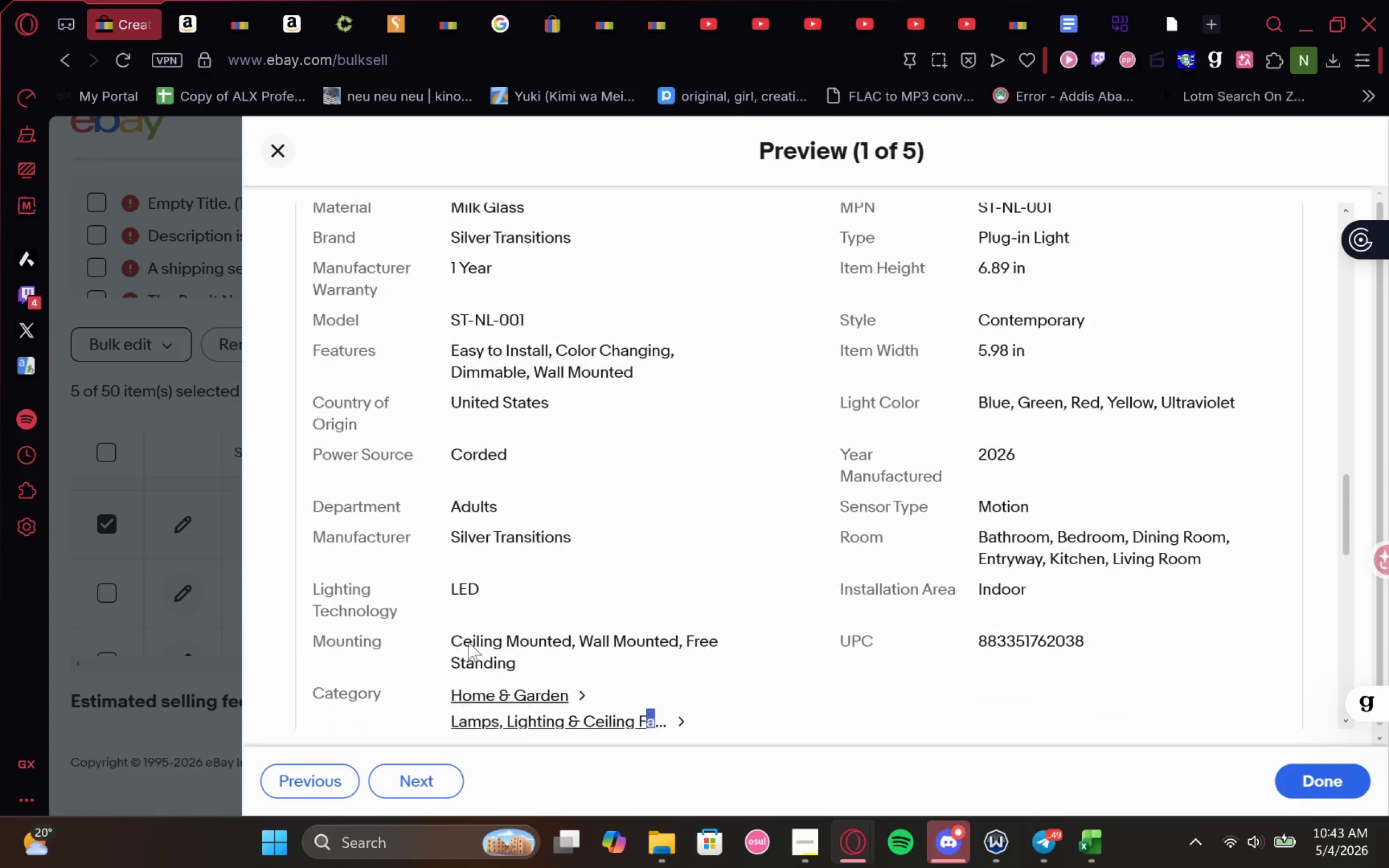 
left_click([425, 773])
 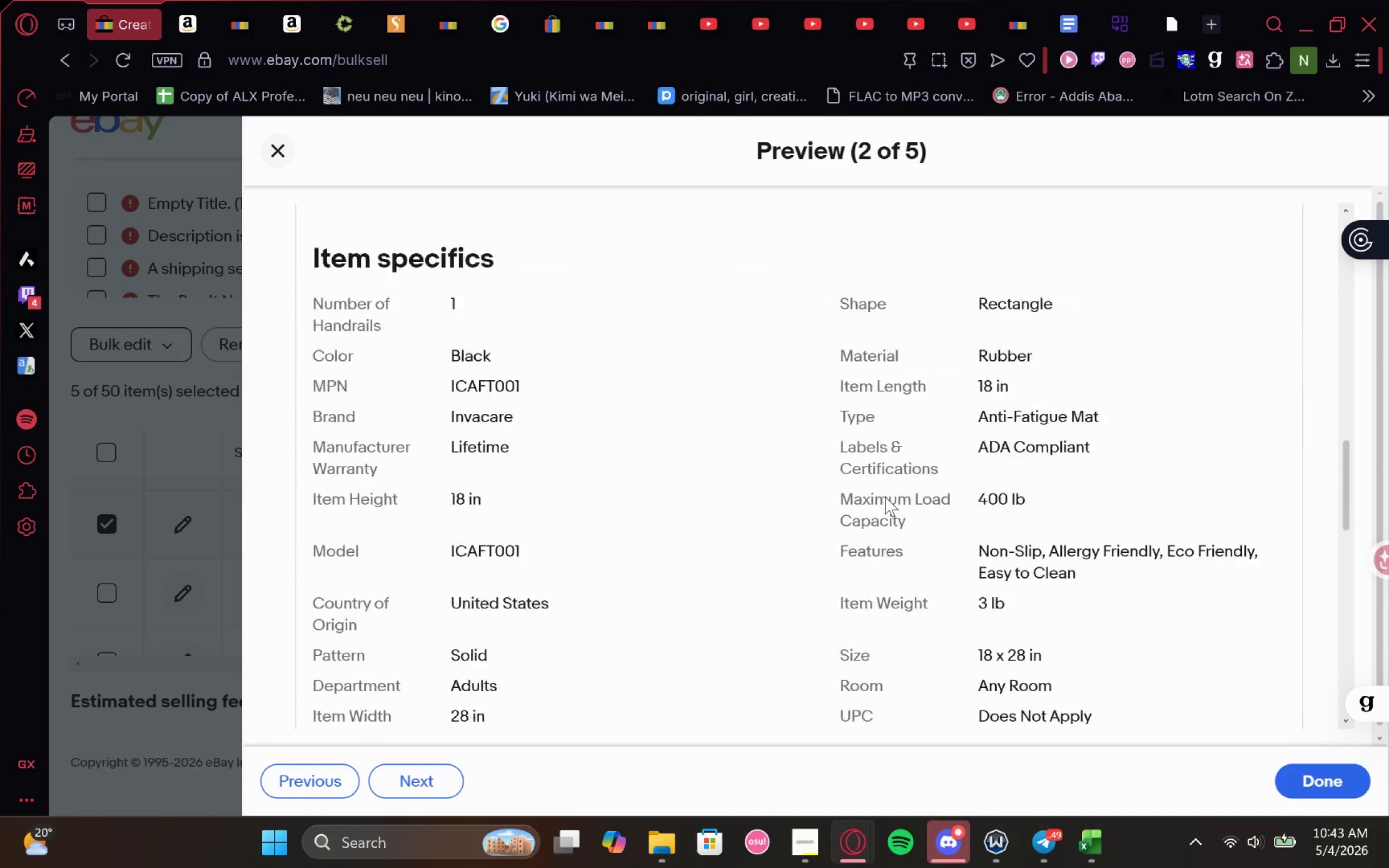 
wait(7.42)
 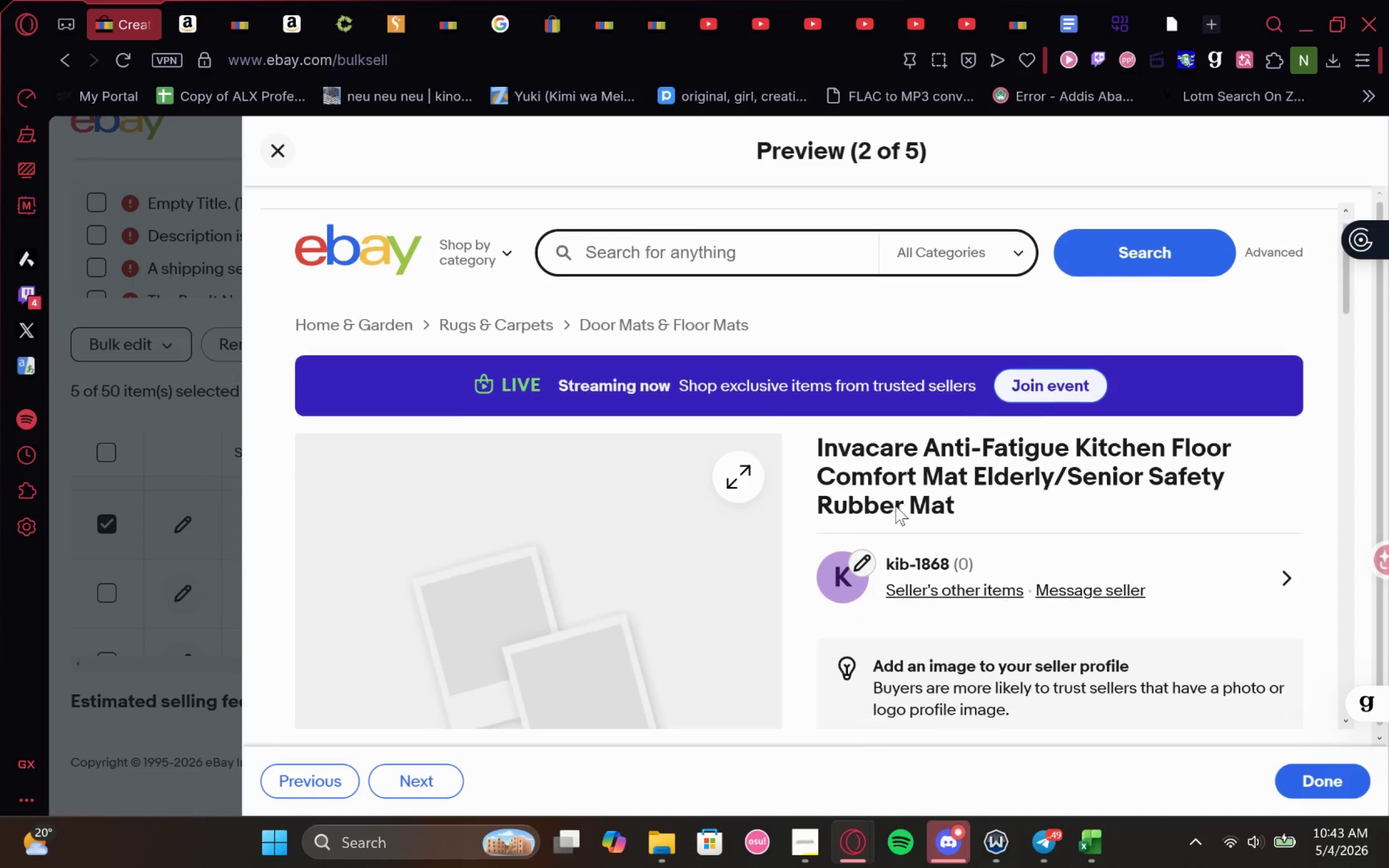 
scroll: coordinate [429, 133], scroll_direction: down, amount: 3.0
 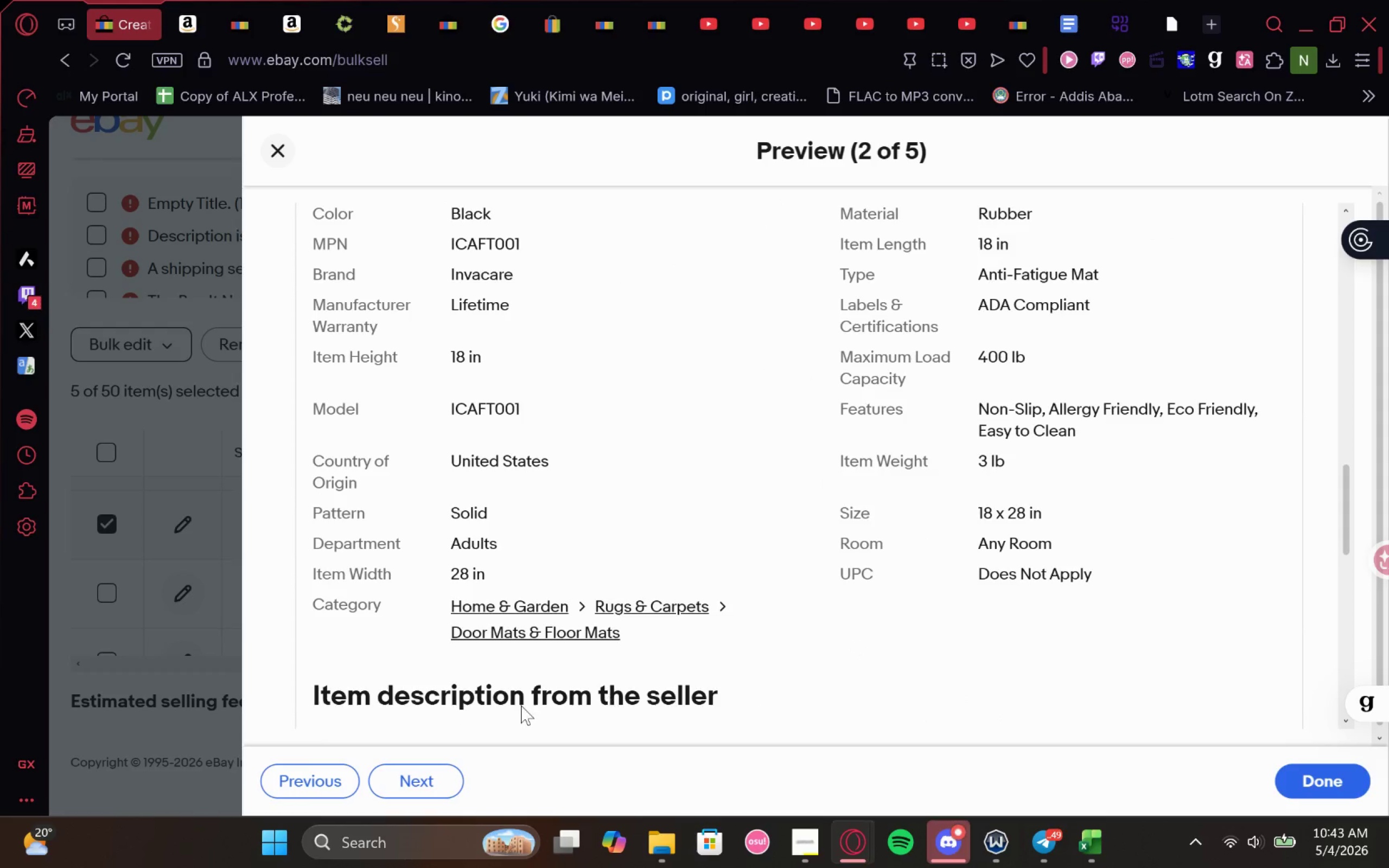 
left_click([426, 774])
 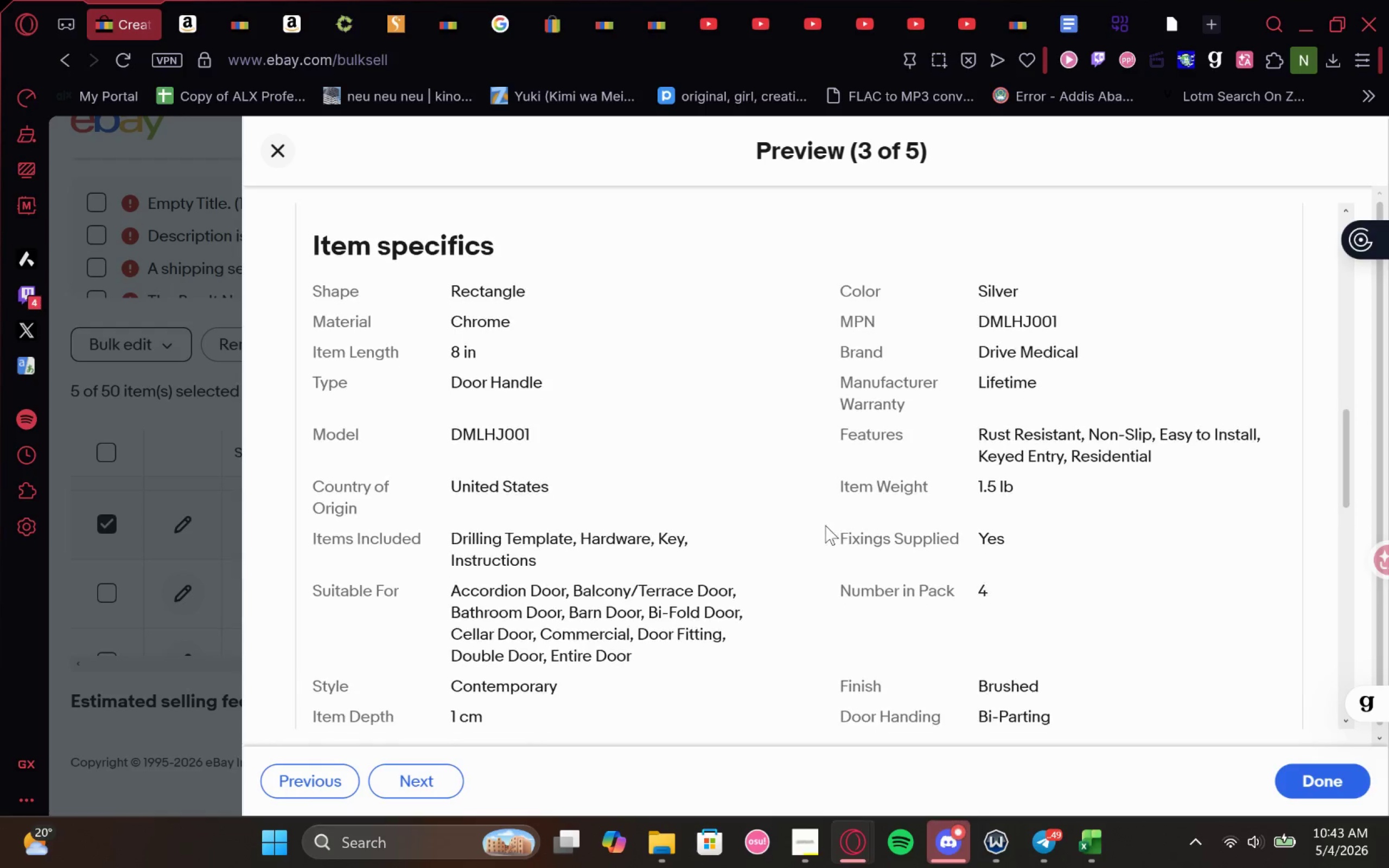 
wait(5.99)
 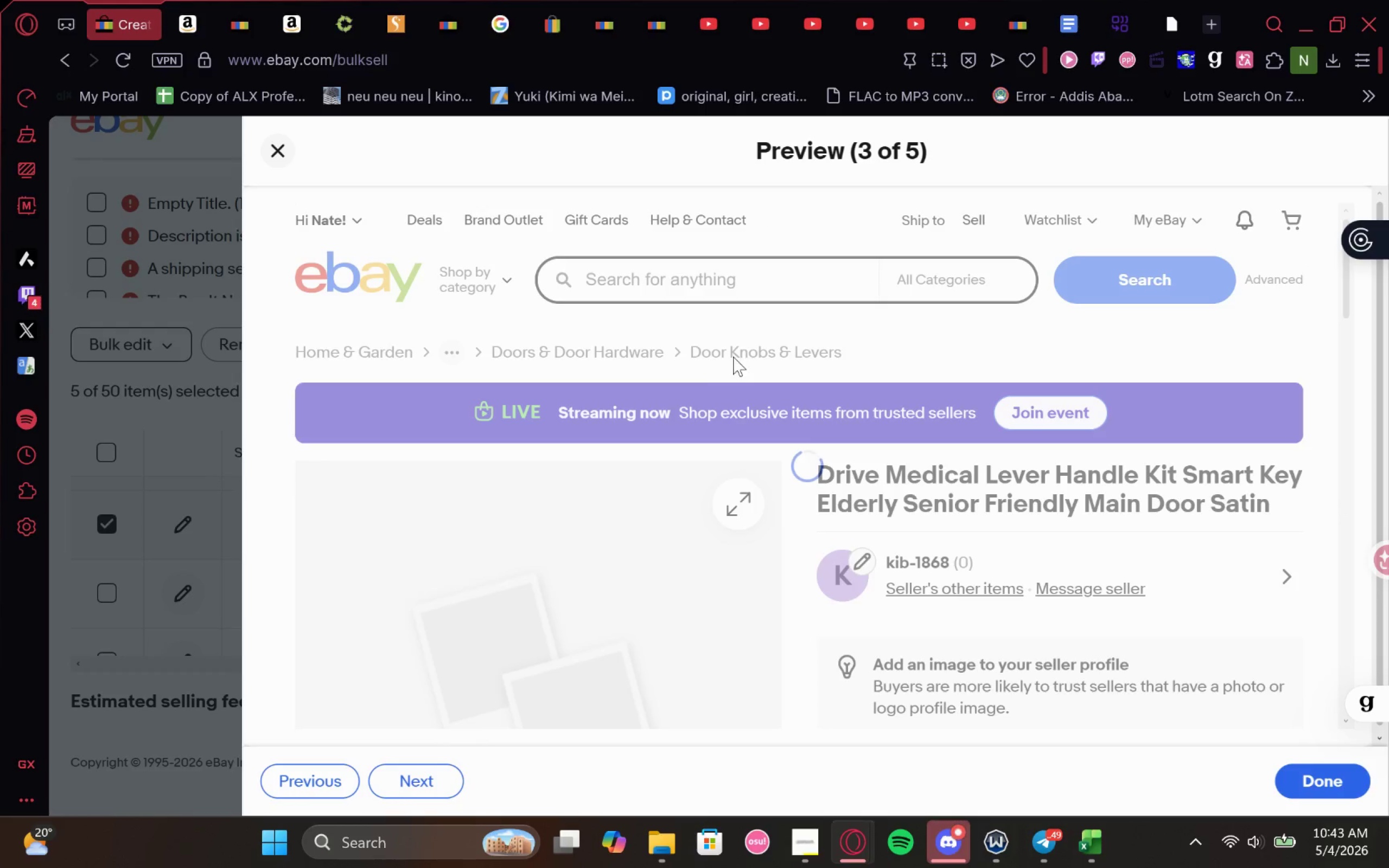 
left_click([1140, 122])
 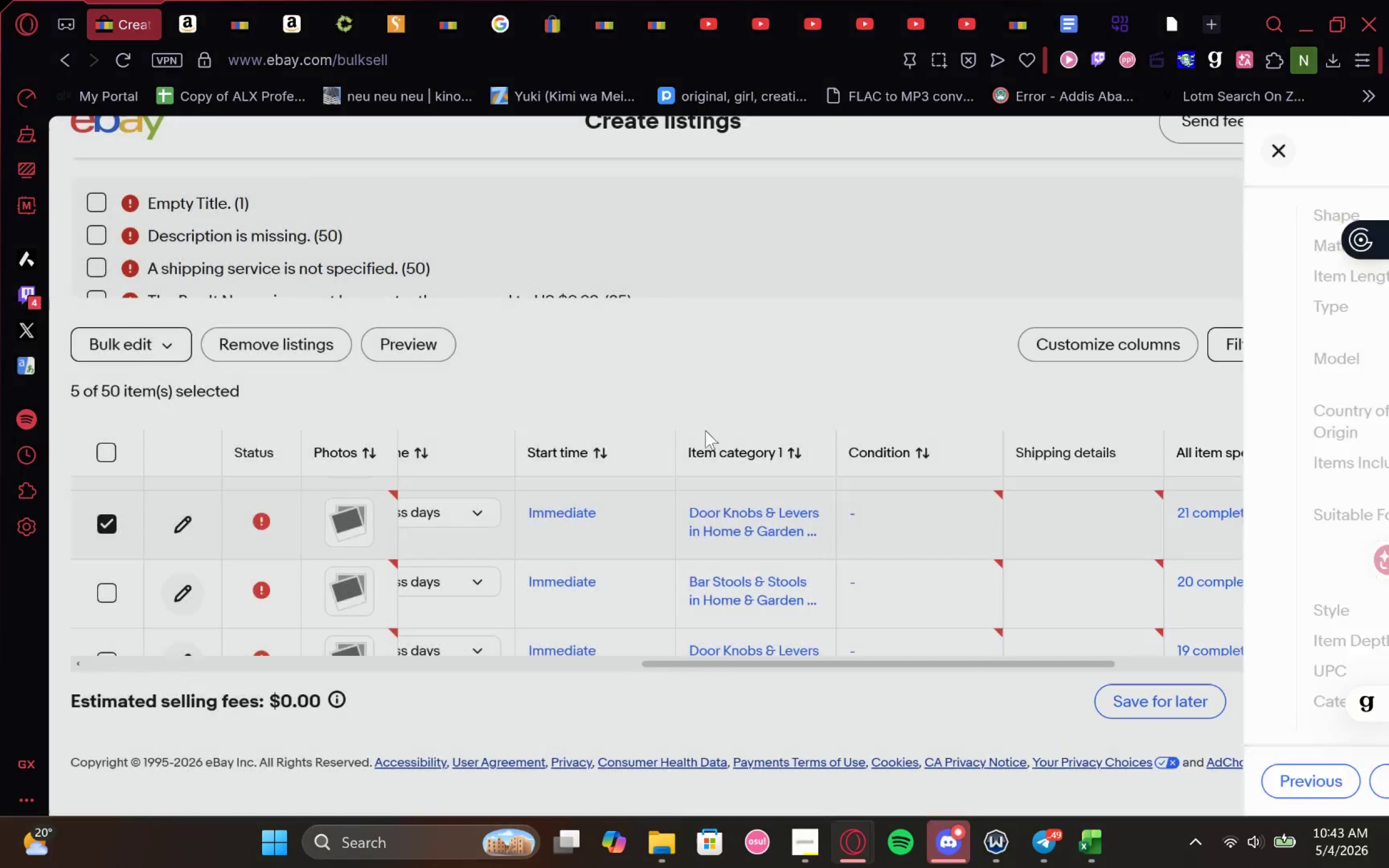 
left_click([1219, 451])
 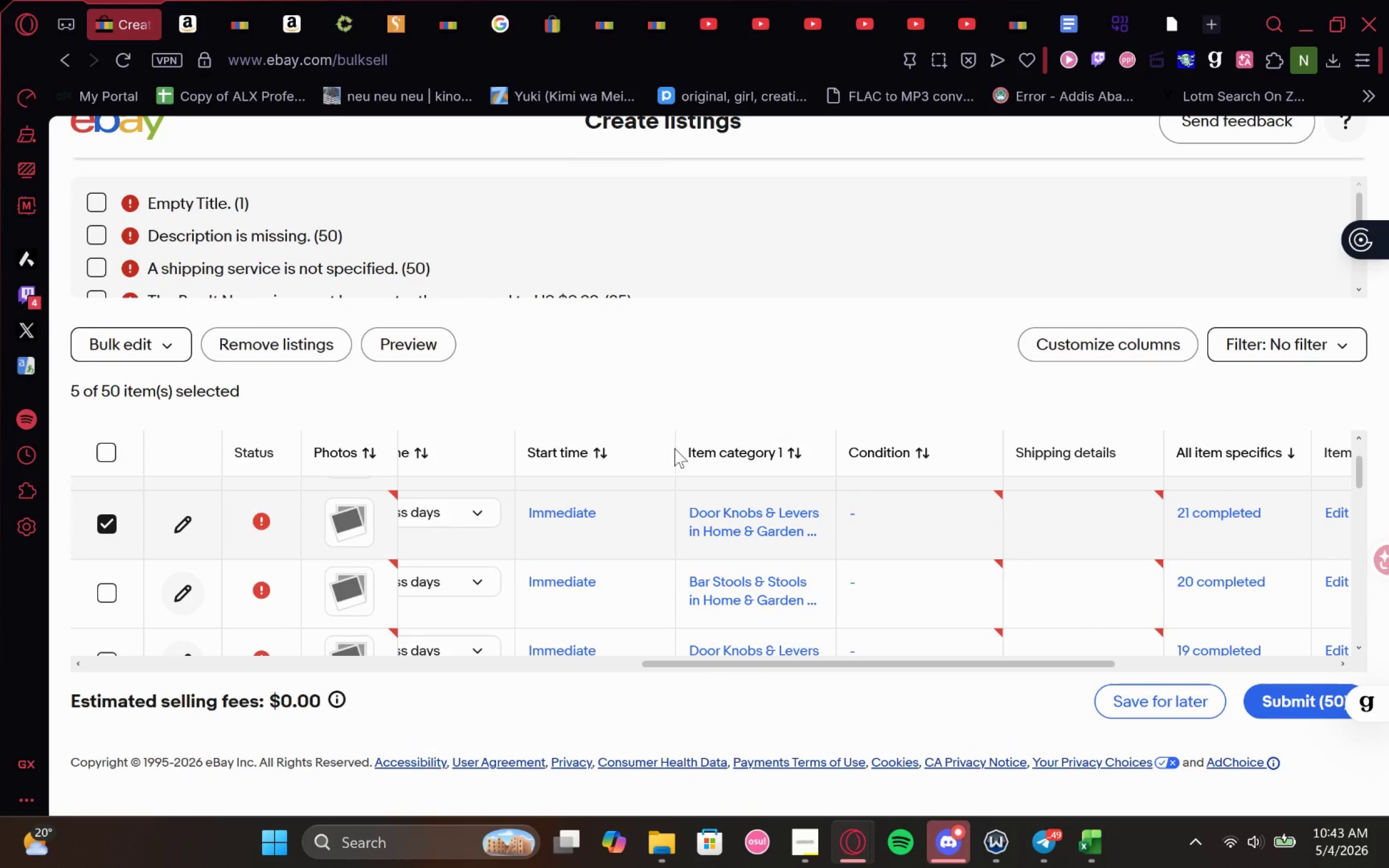 
left_click([545, 546])
 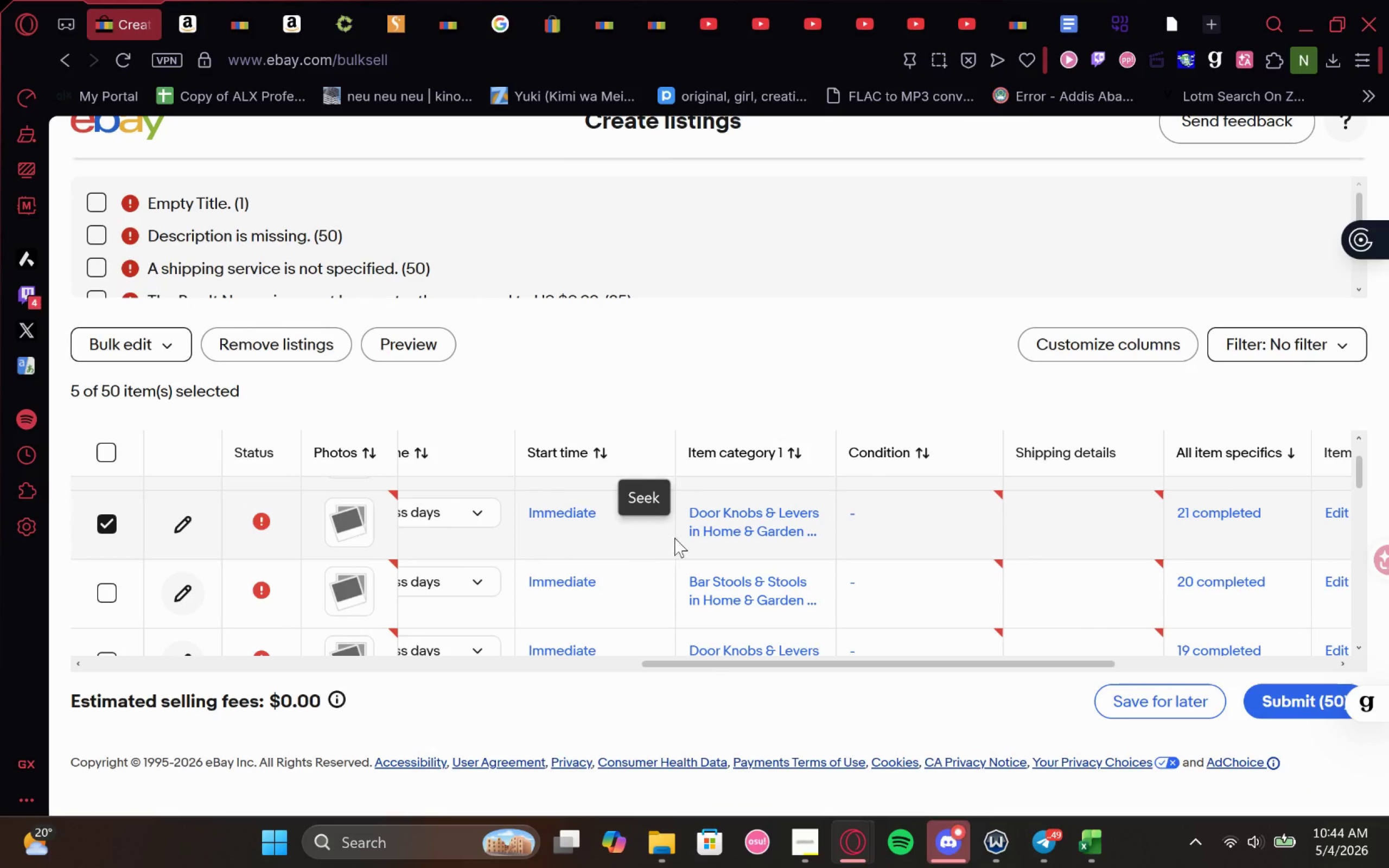 
left_click([713, 536])
 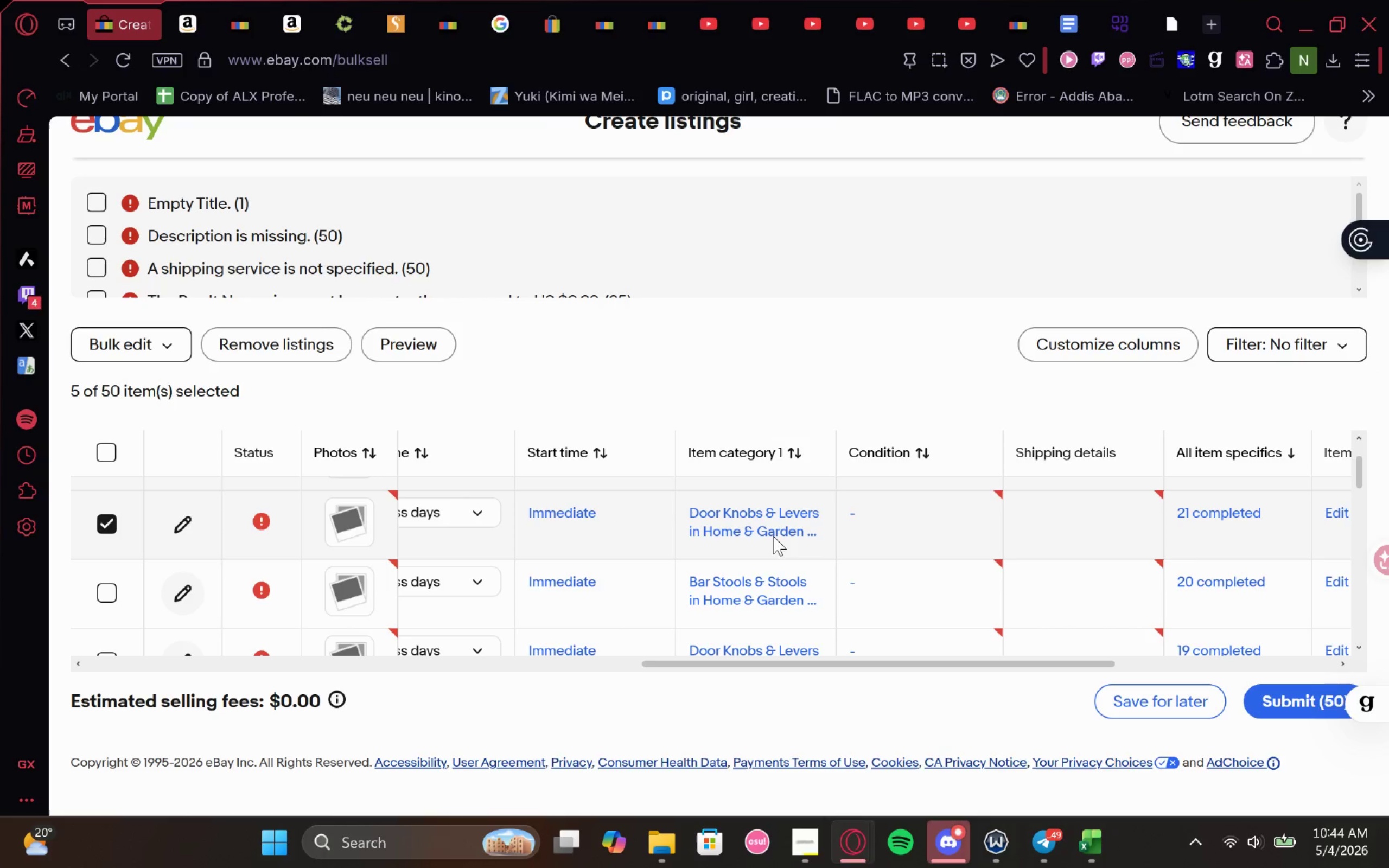 
left_click([781, 537])
 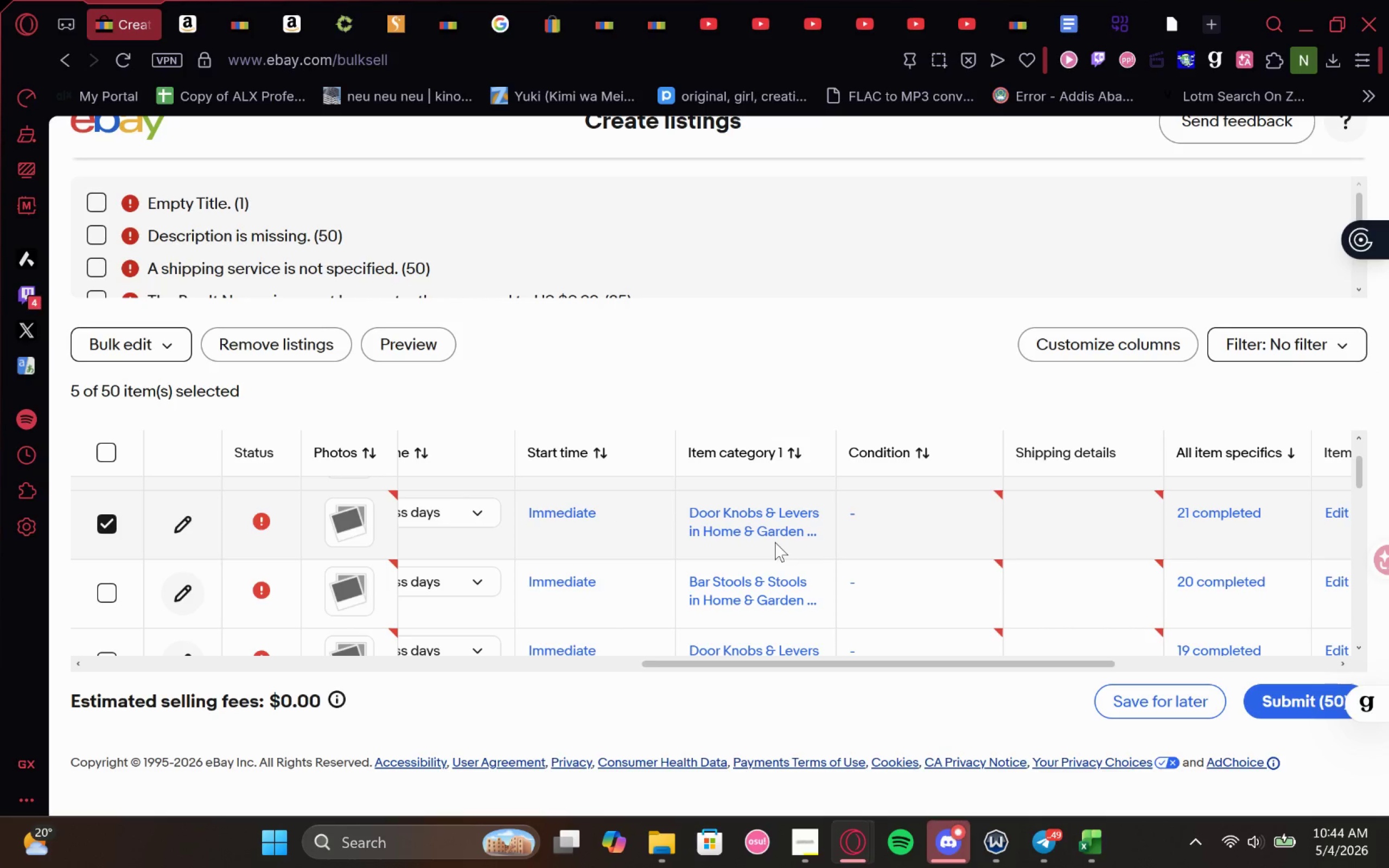 
wait(11.32)
 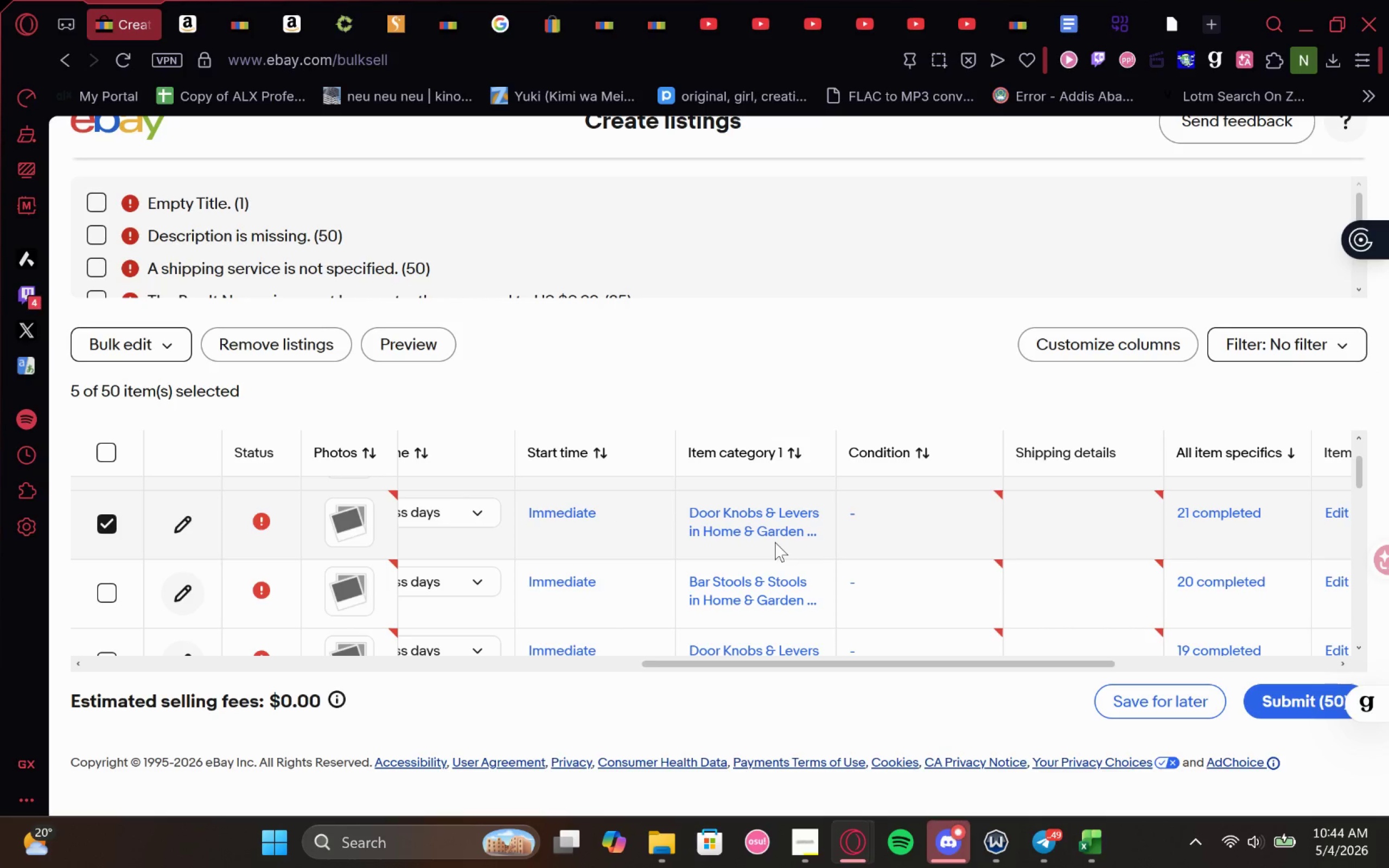 
left_click([1046, 169])
 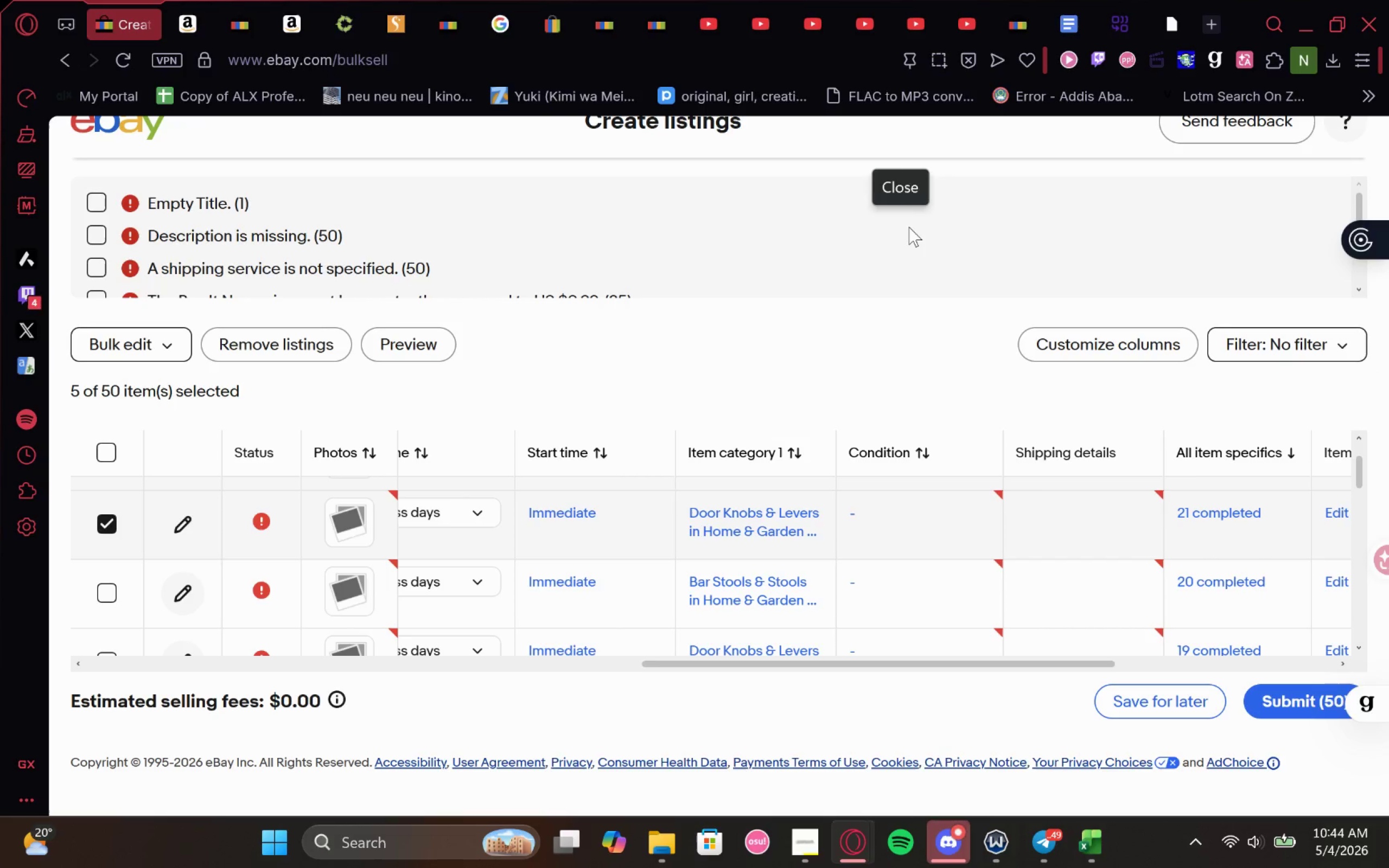 
left_click([909, 227])
 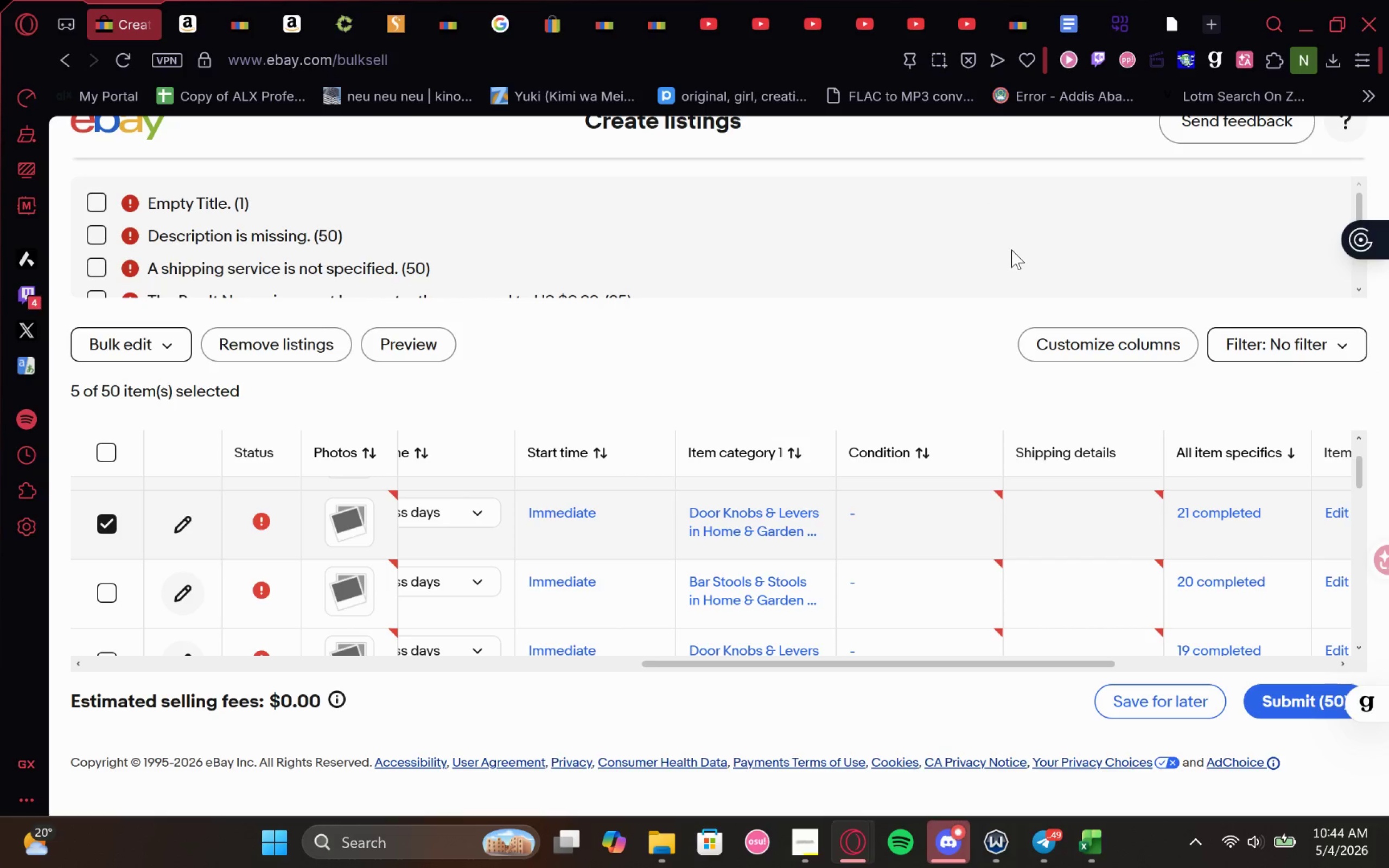 
left_click([1011, 250])
 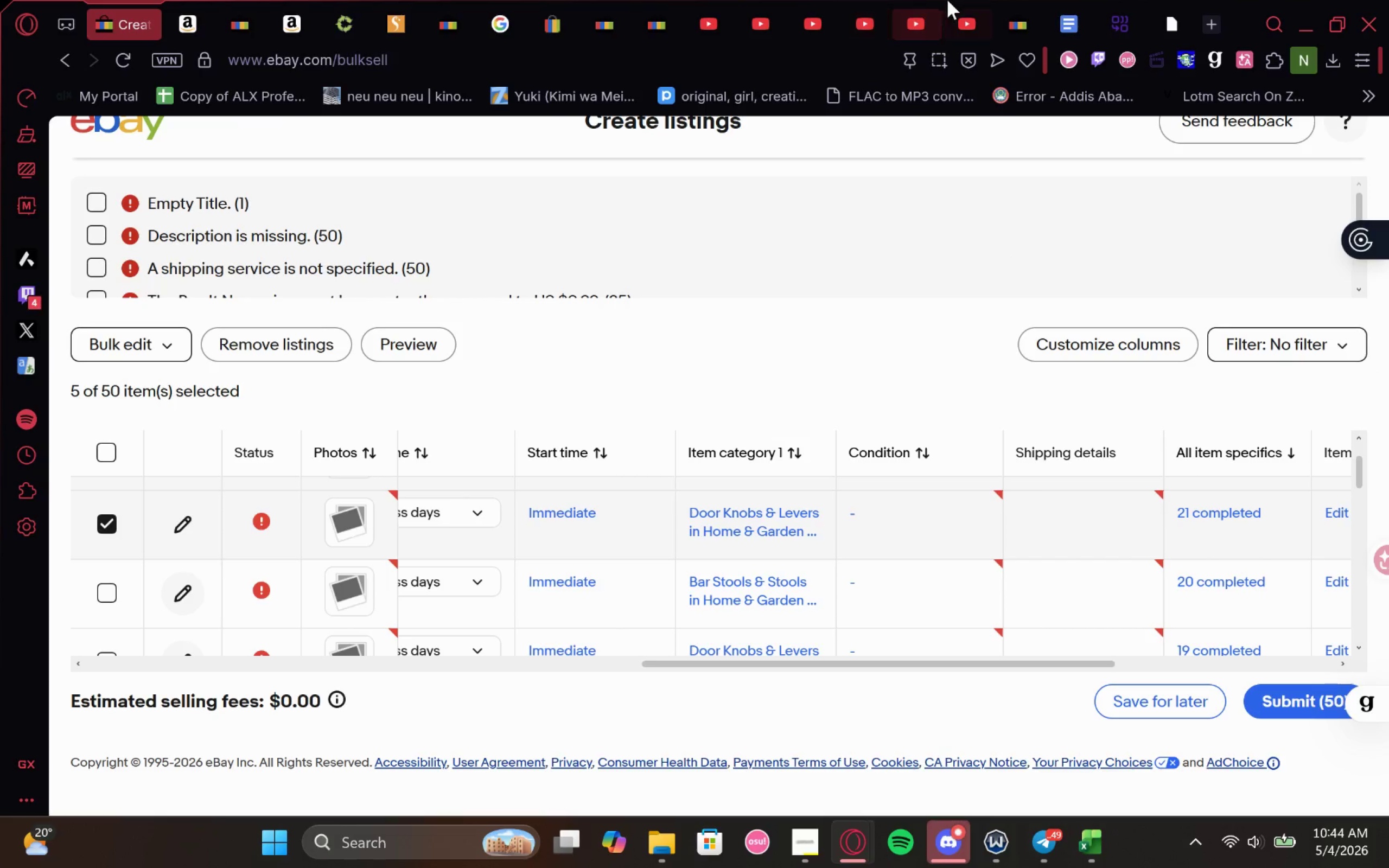 
left_click([947, 0])
 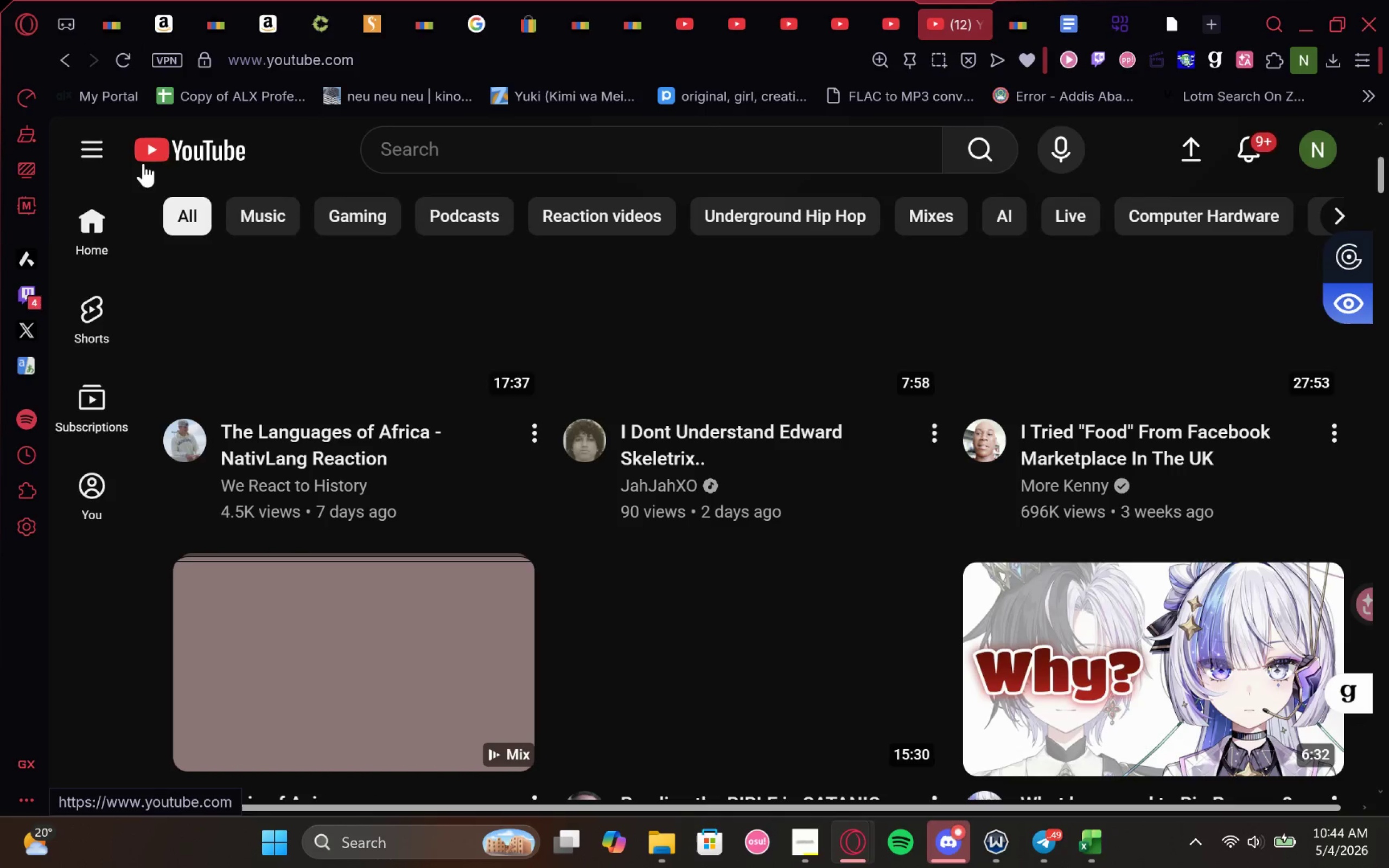 
left_click([188, 149])
 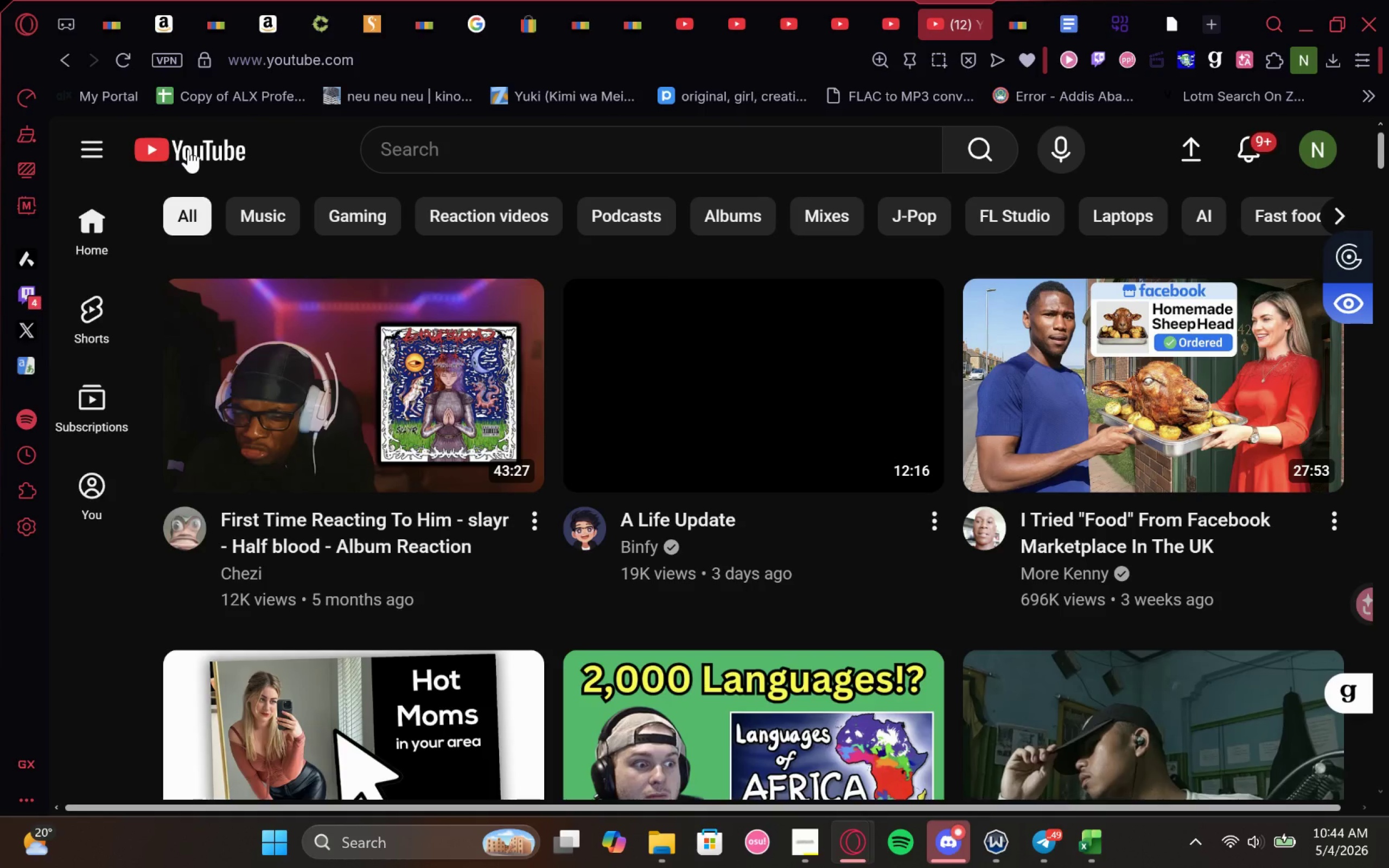 
wait(15.89)
 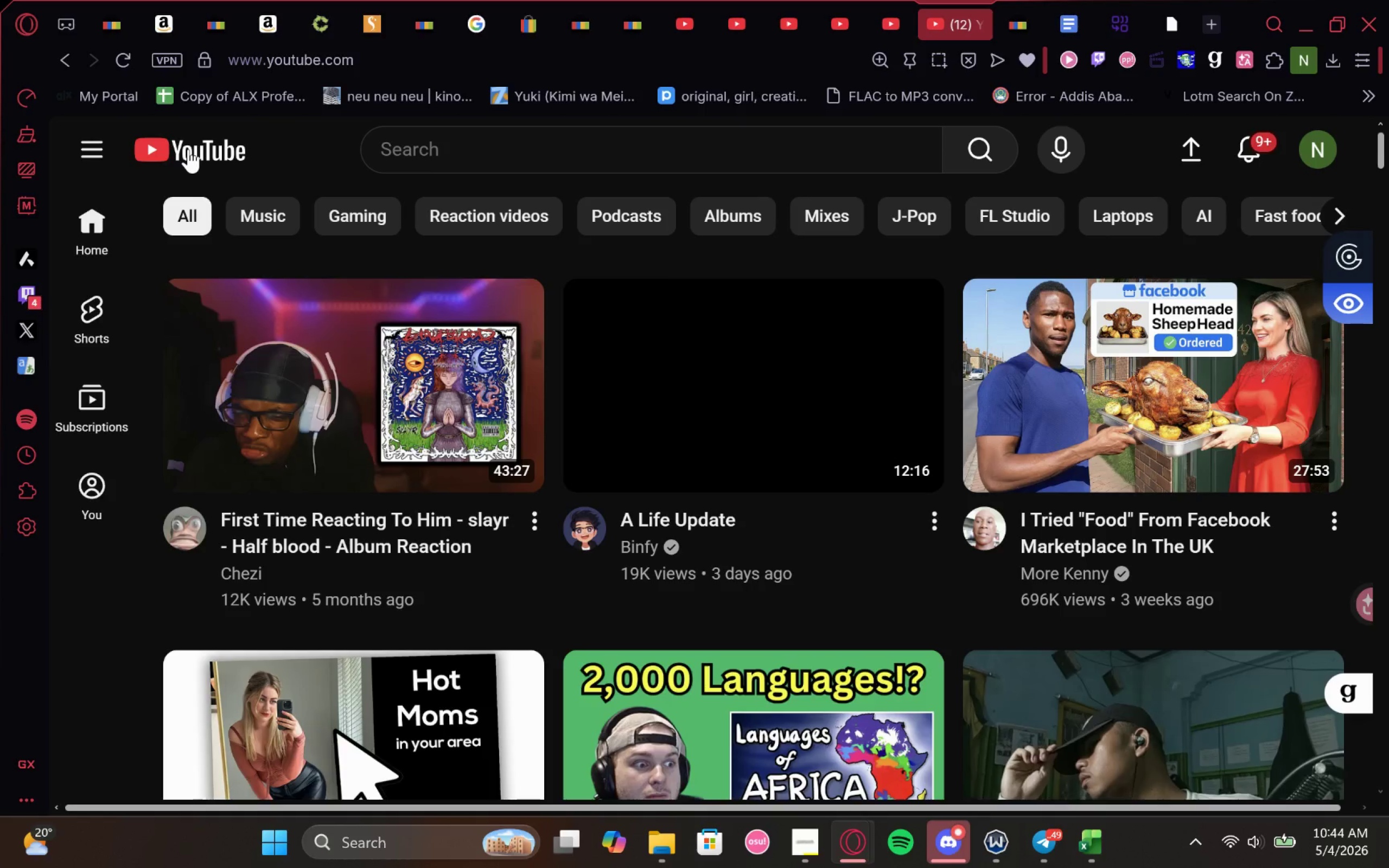 
left_click([111, 139])
 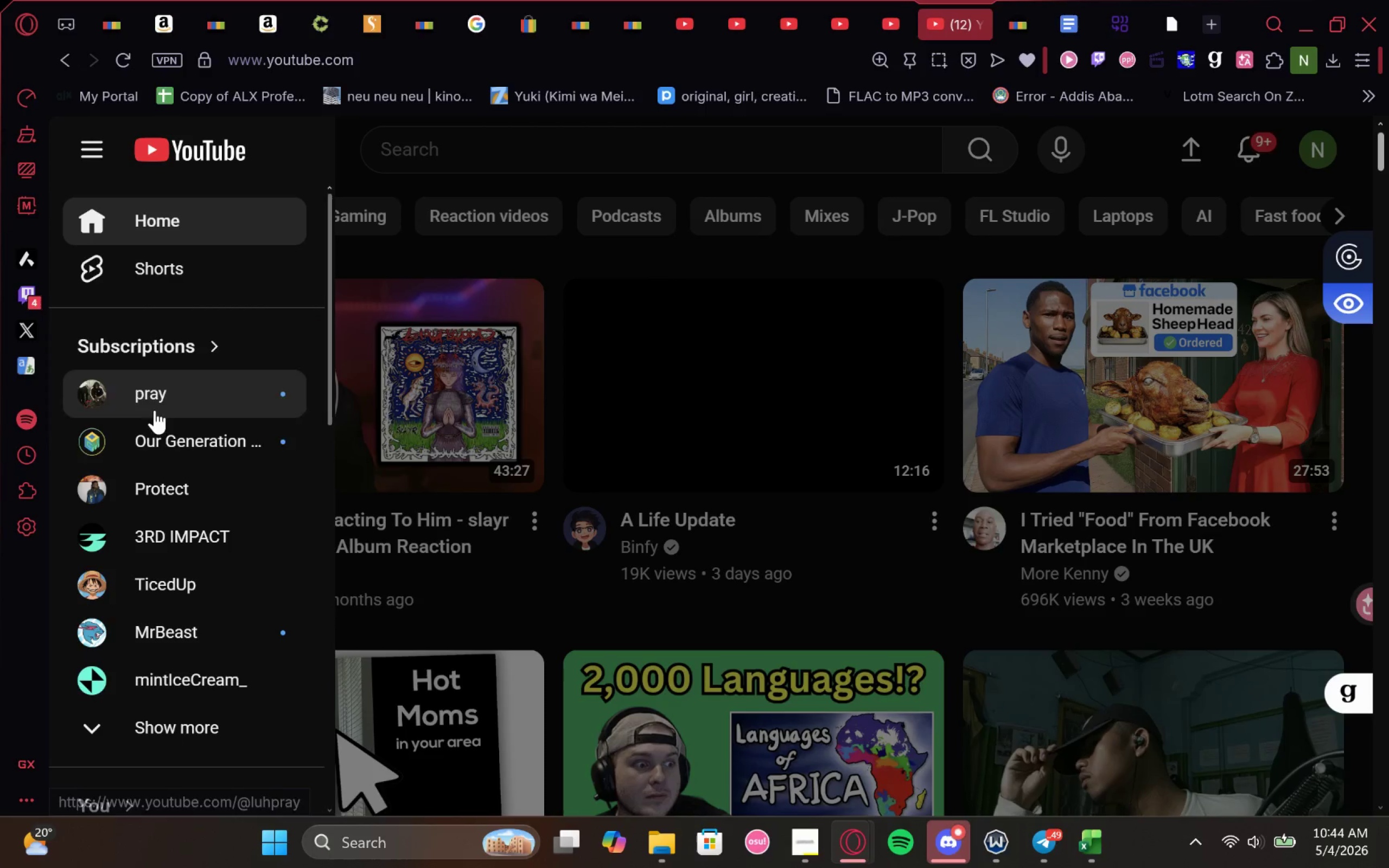 
scroll: coordinate [181, 444], scroll_direction: down, amount: 3.0
 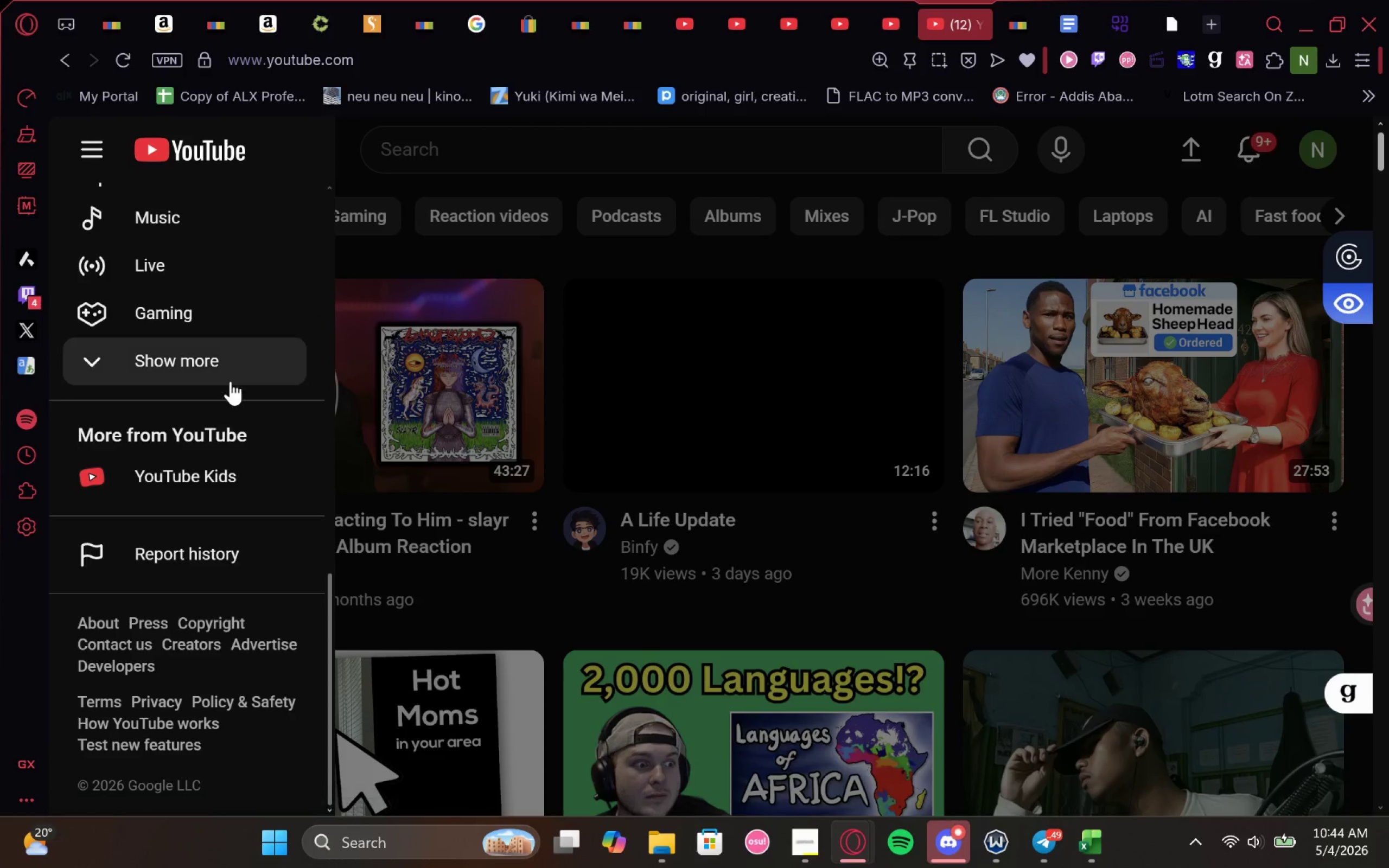 
scroll: coordinate [240, 365], scroll_direction: up, amount: 1.0
 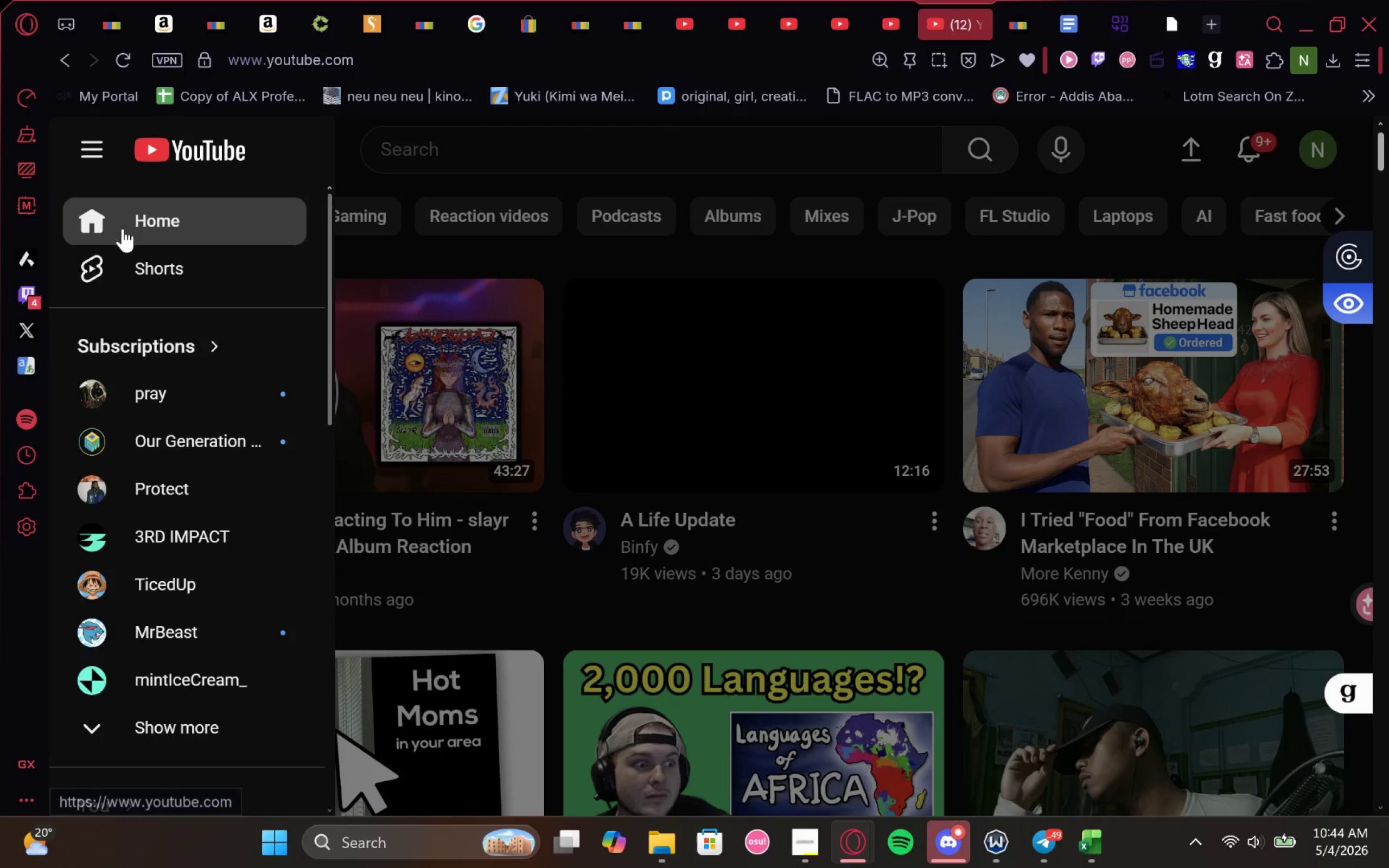 
scroll: coordinate [134, 484], scroll_direction: down, amount: 6.0
 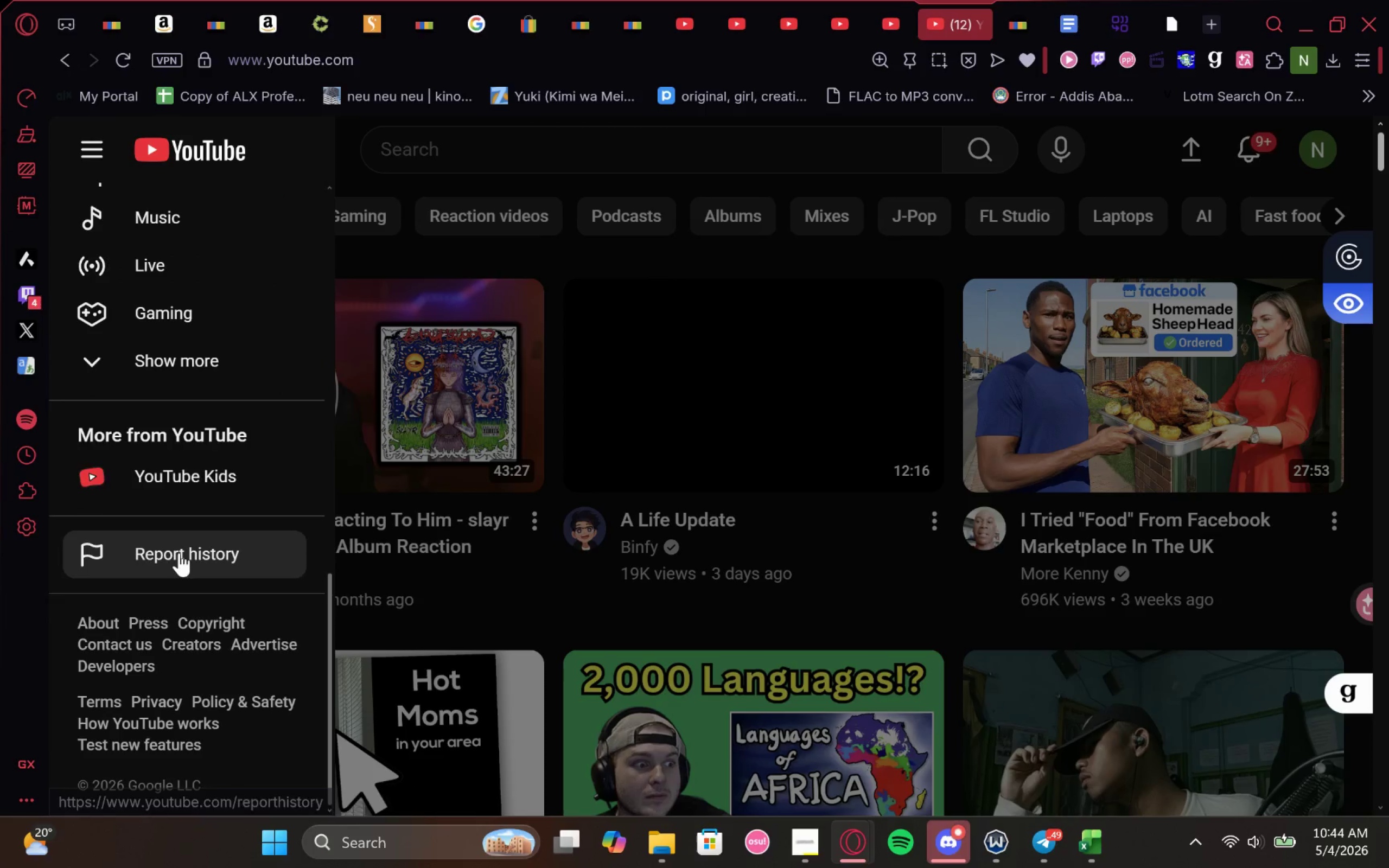 
scroll: coordinate [200, 417], scroll_direction: none, amount: 0.0
 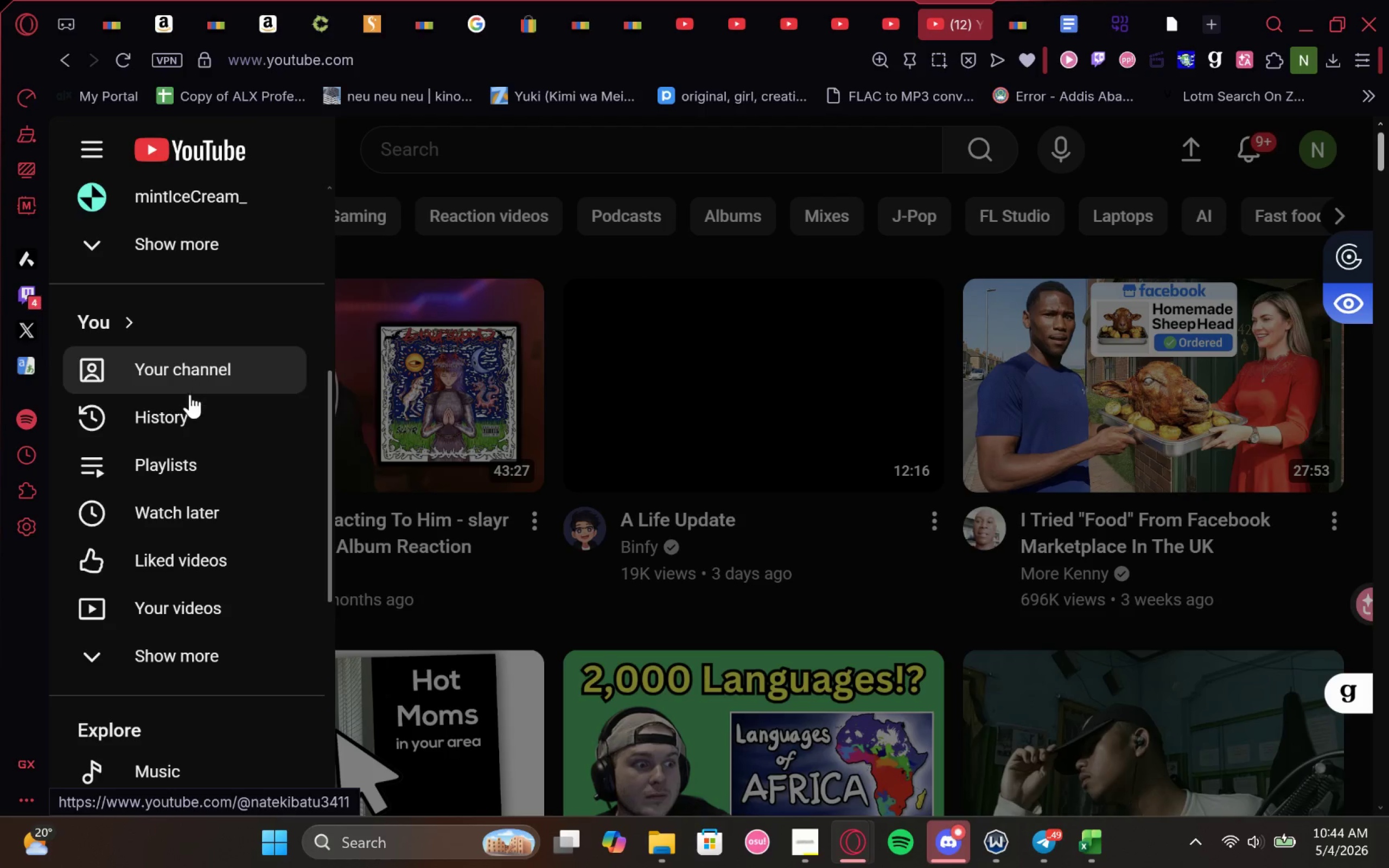 
left_click([197, 367])
 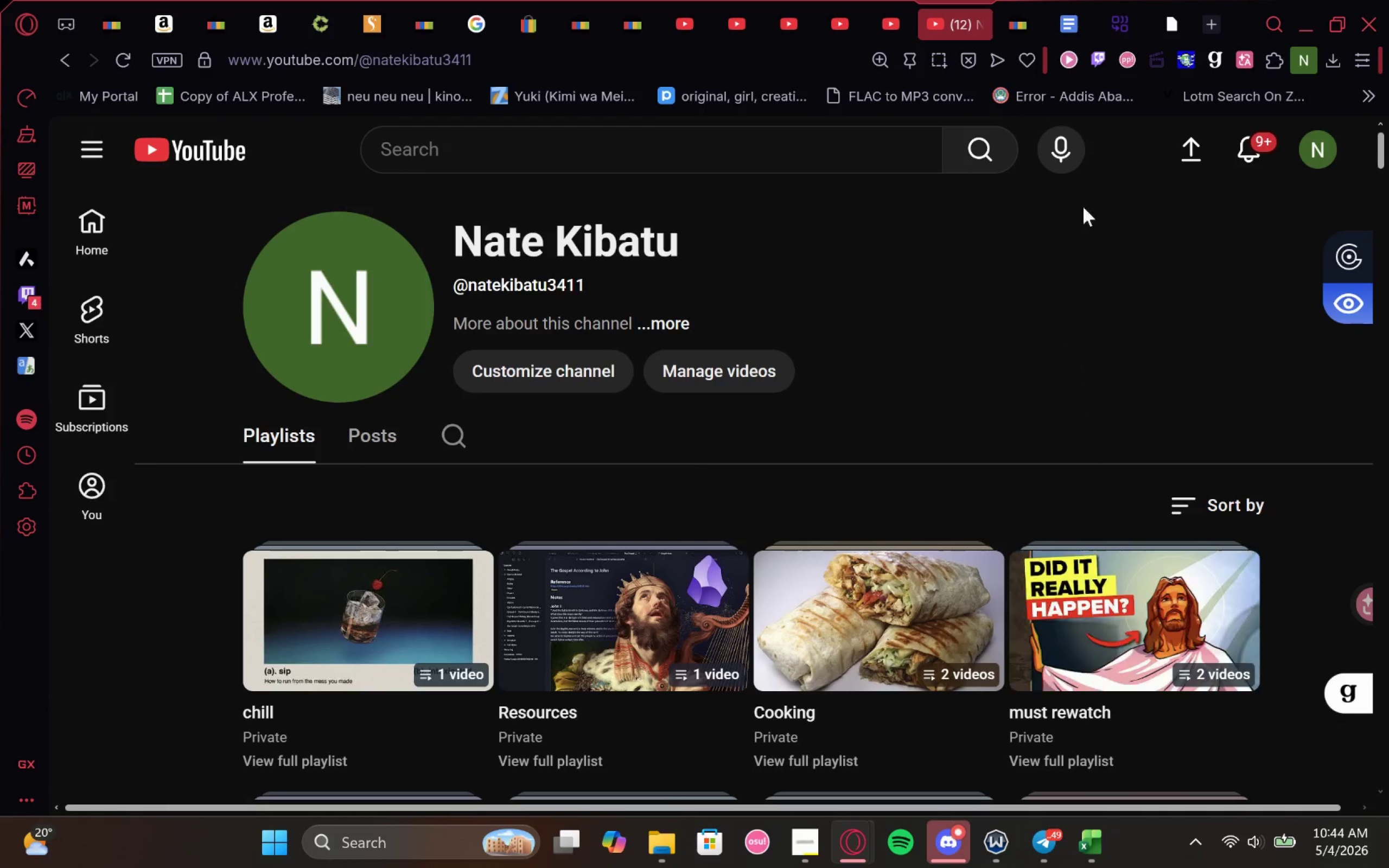 
left_click([1208, 33])
 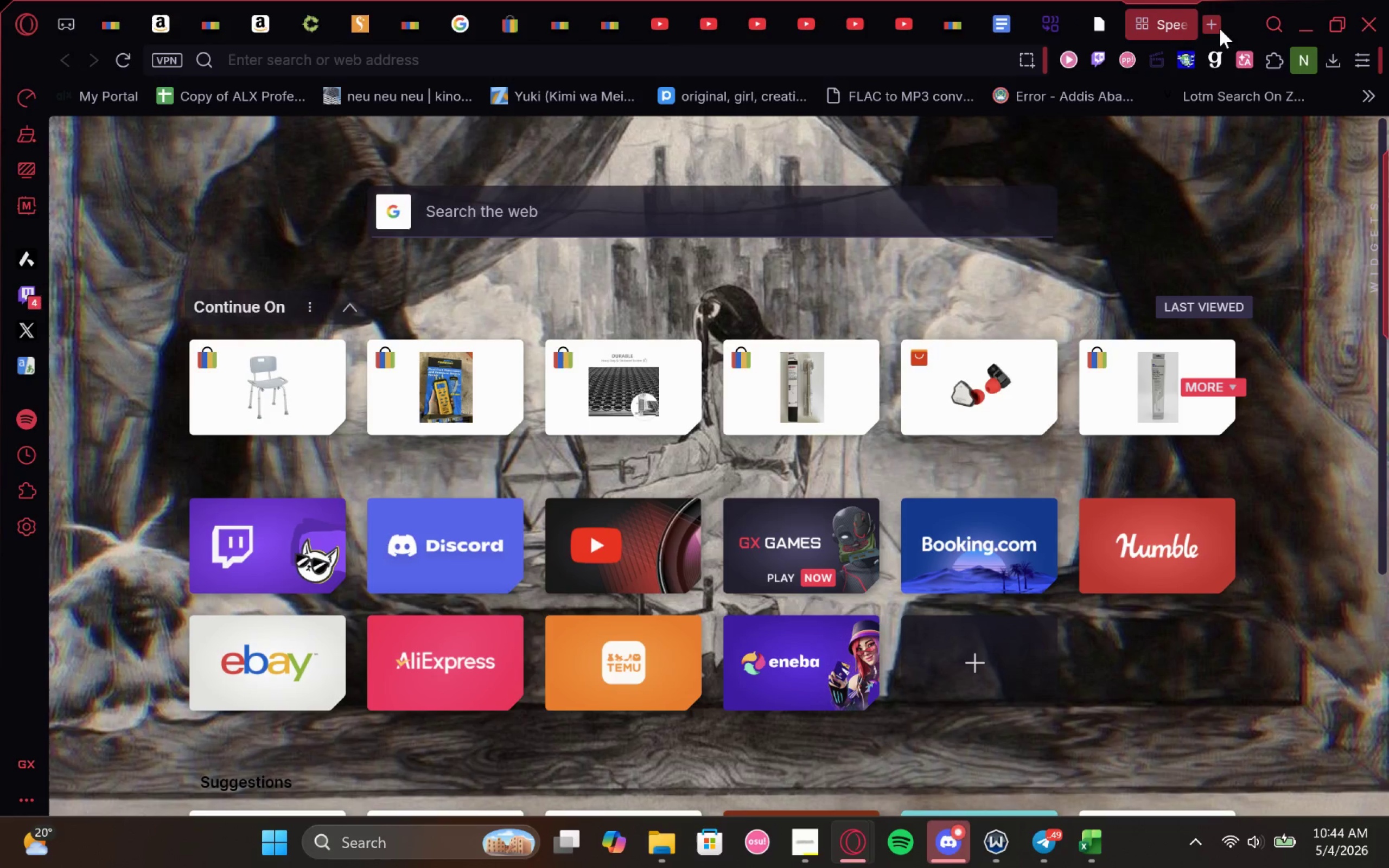 
type(stream)
 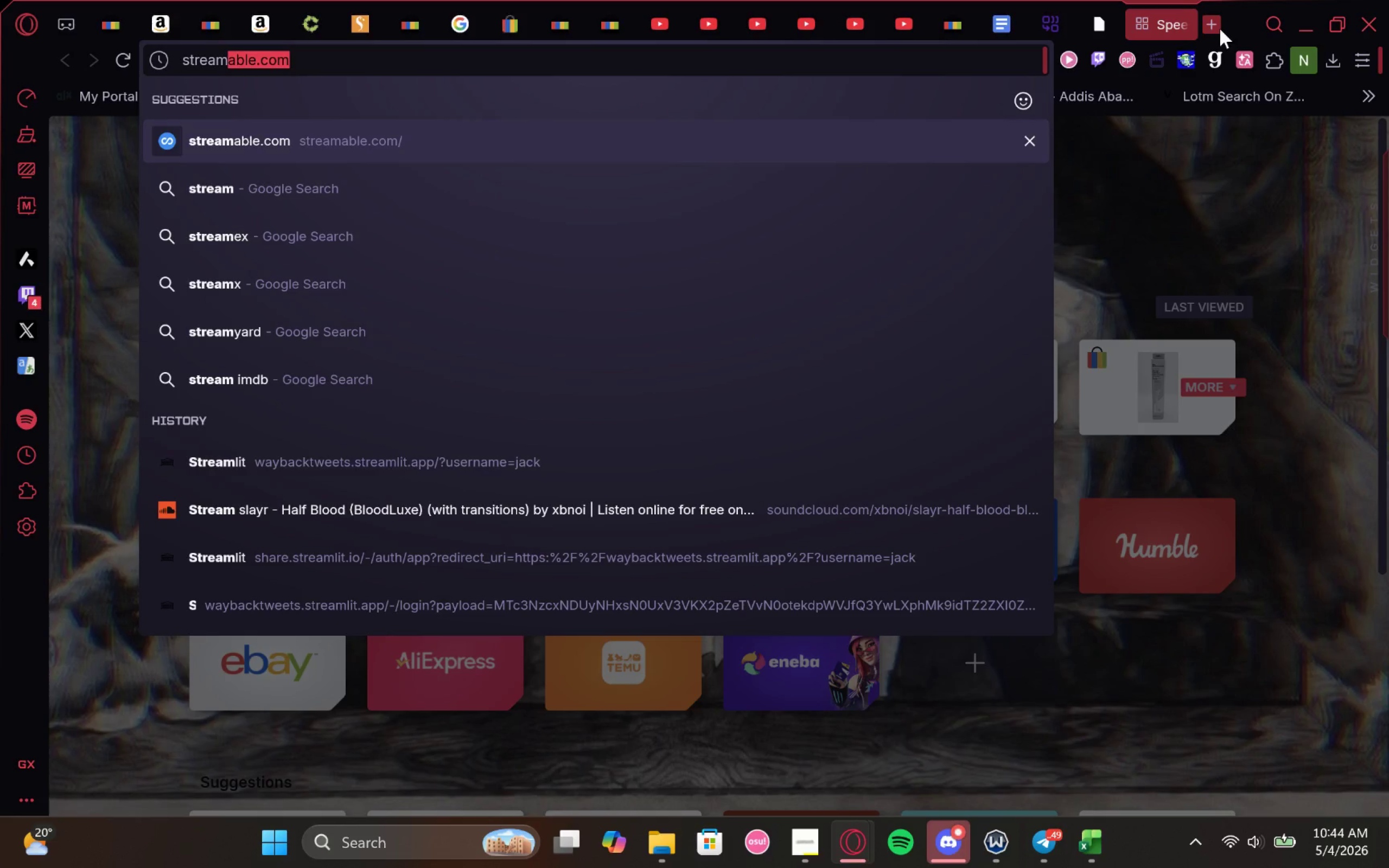 
key(Enter)
 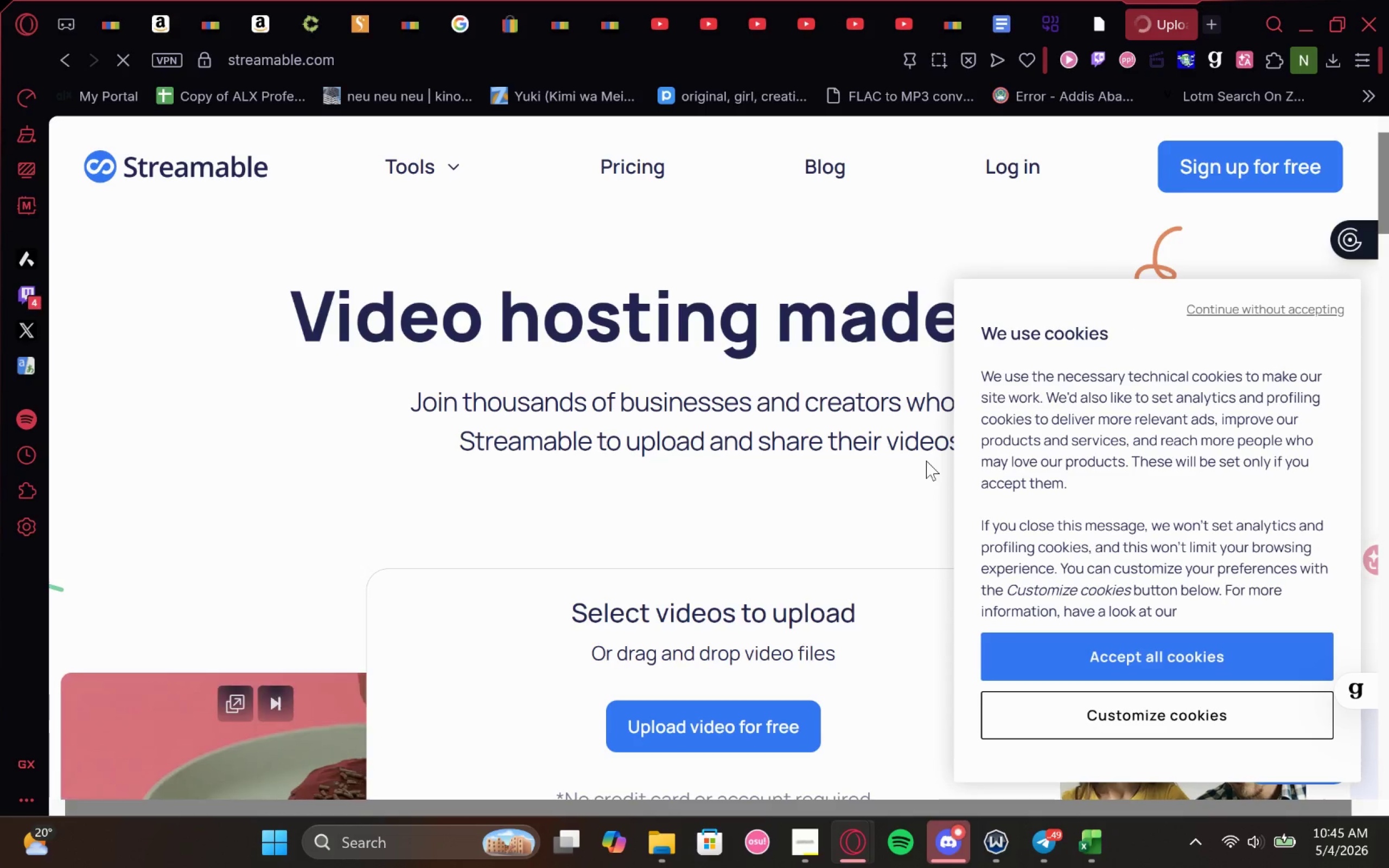 
wait(13.89)
 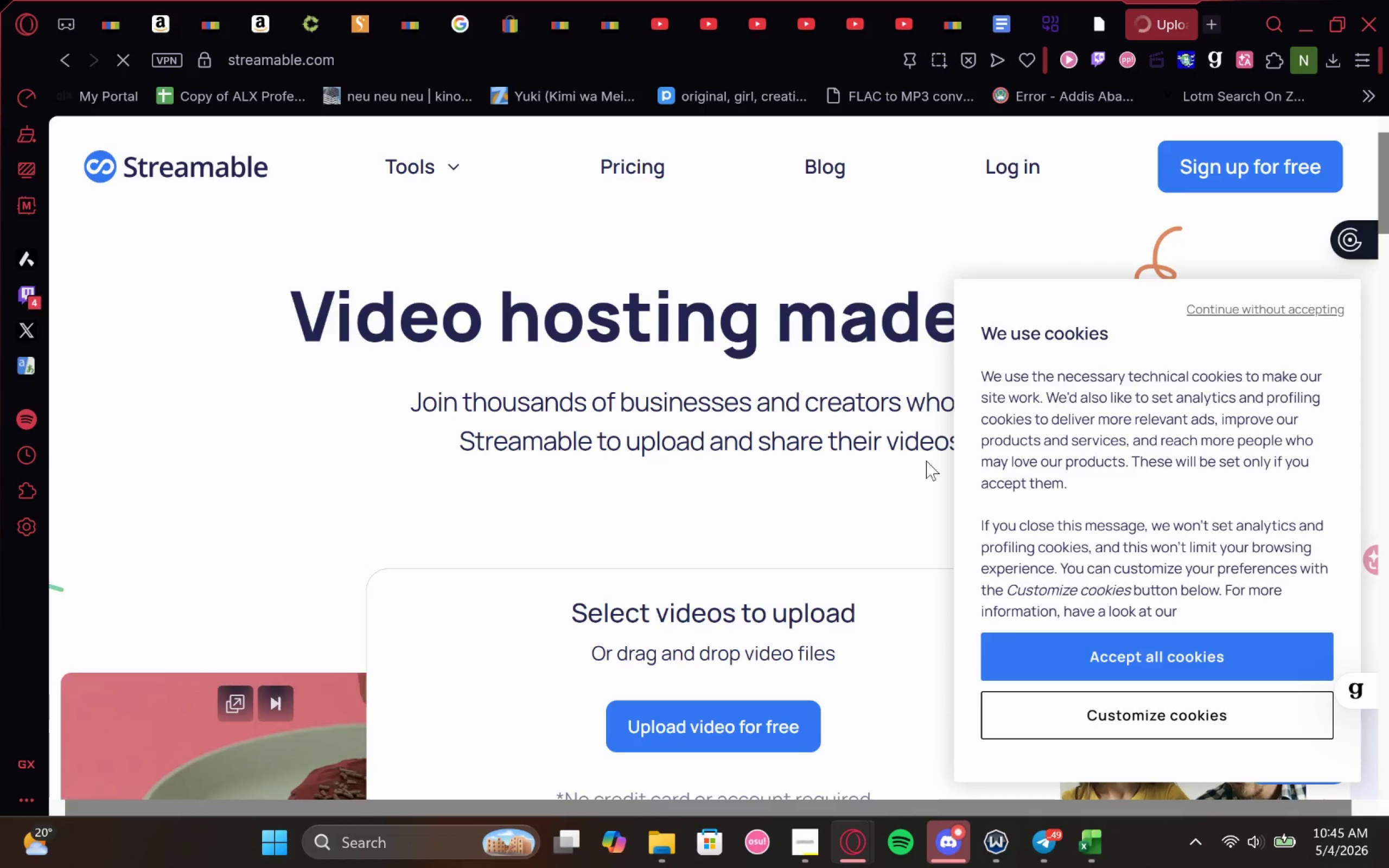 
left_click([652, 572])
 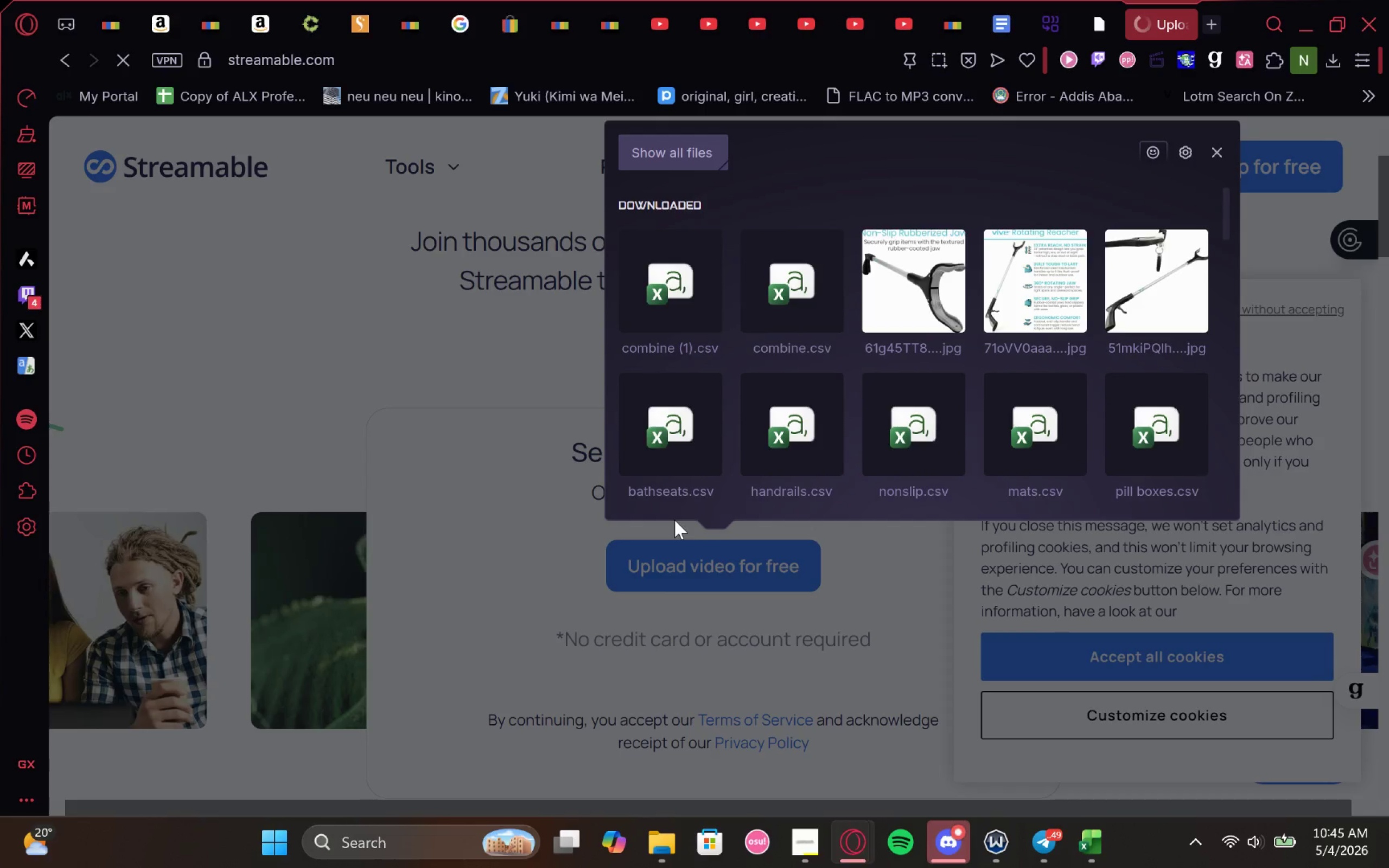 
wait(21.09)
 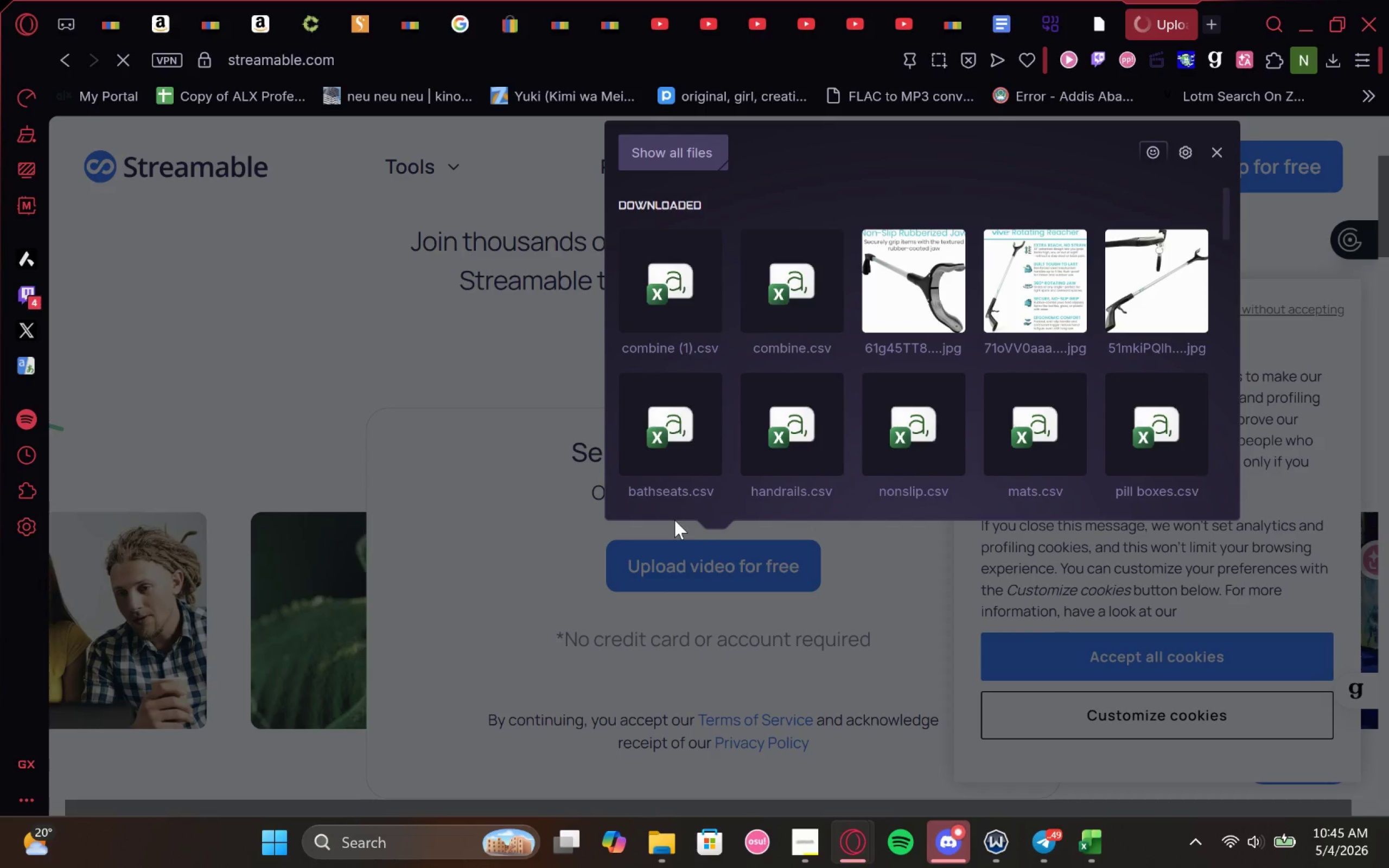 
left_click([646, 161])
 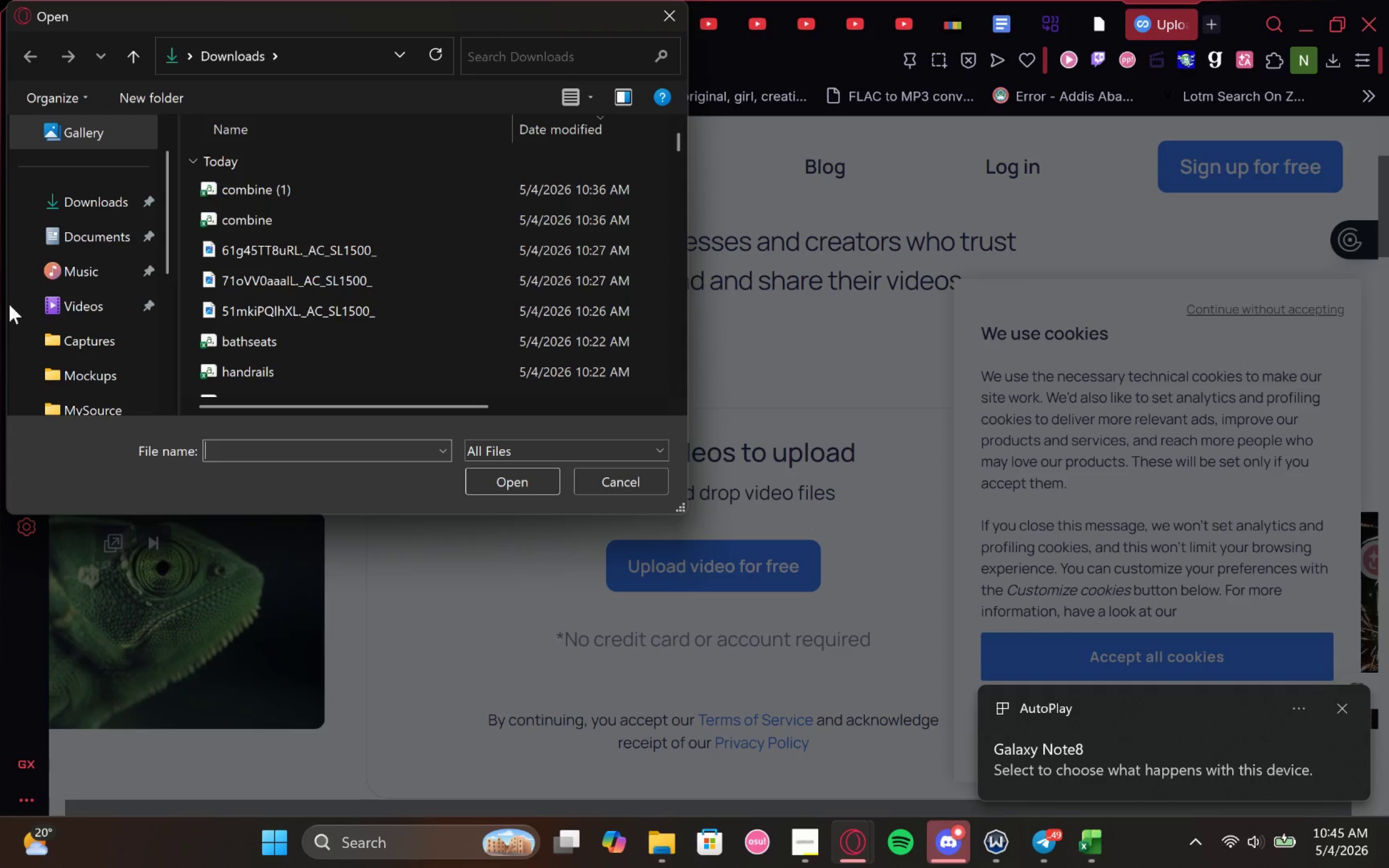 
left_click([55, 307])
 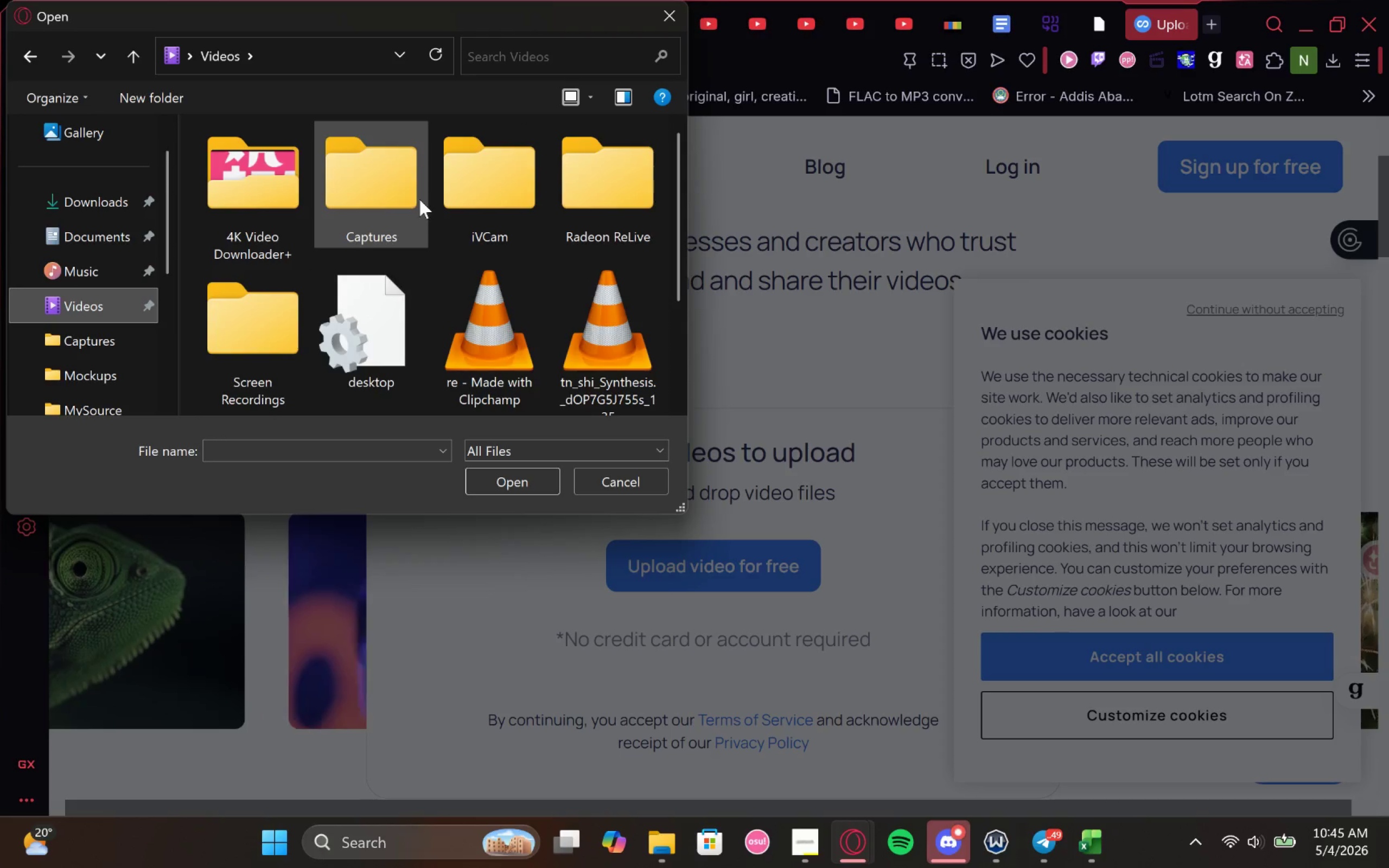 
double_click([419, 199])
 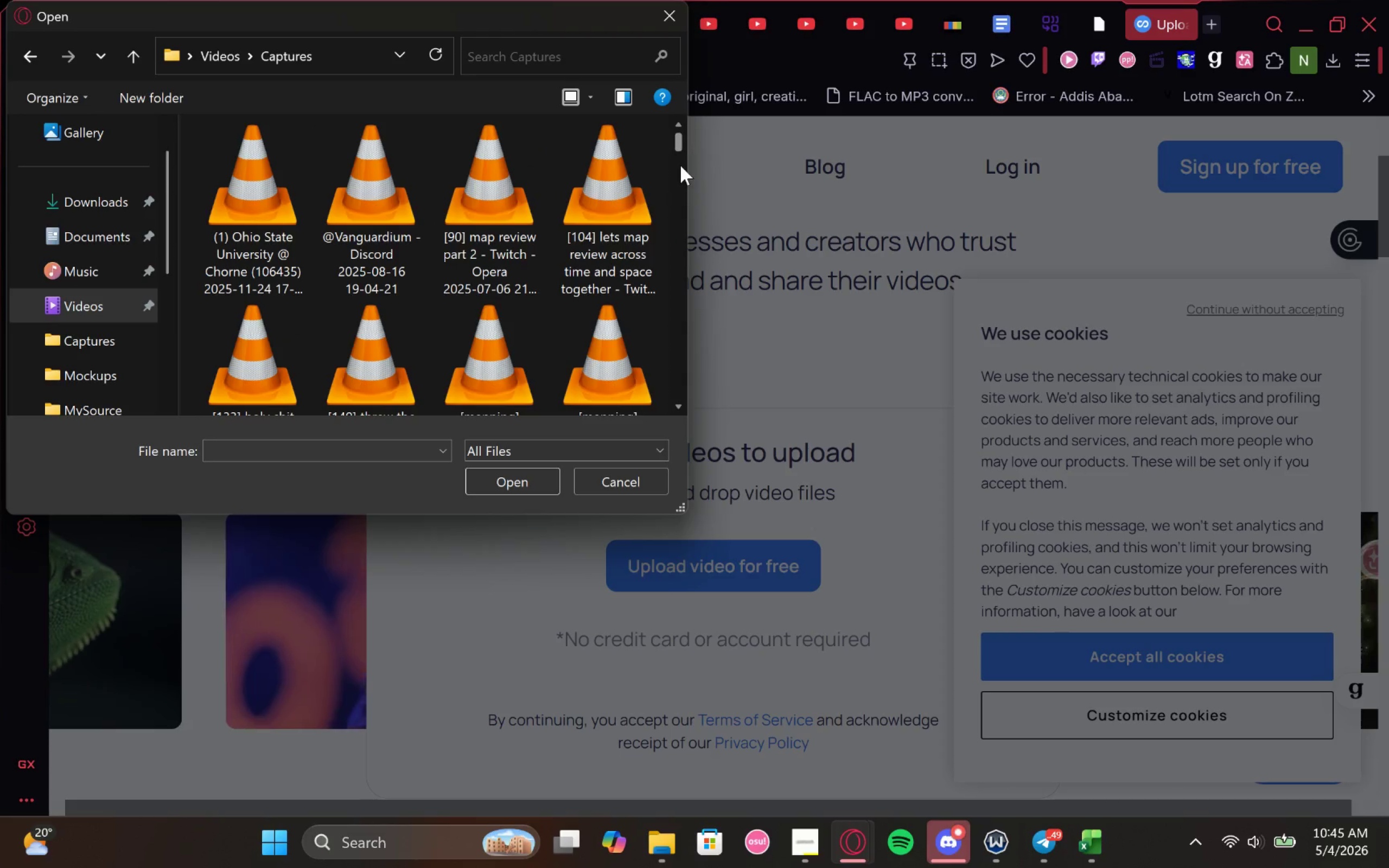 
left_click_drag(start_coordinate=[677, 150], to_coordinate=[672, 126])
 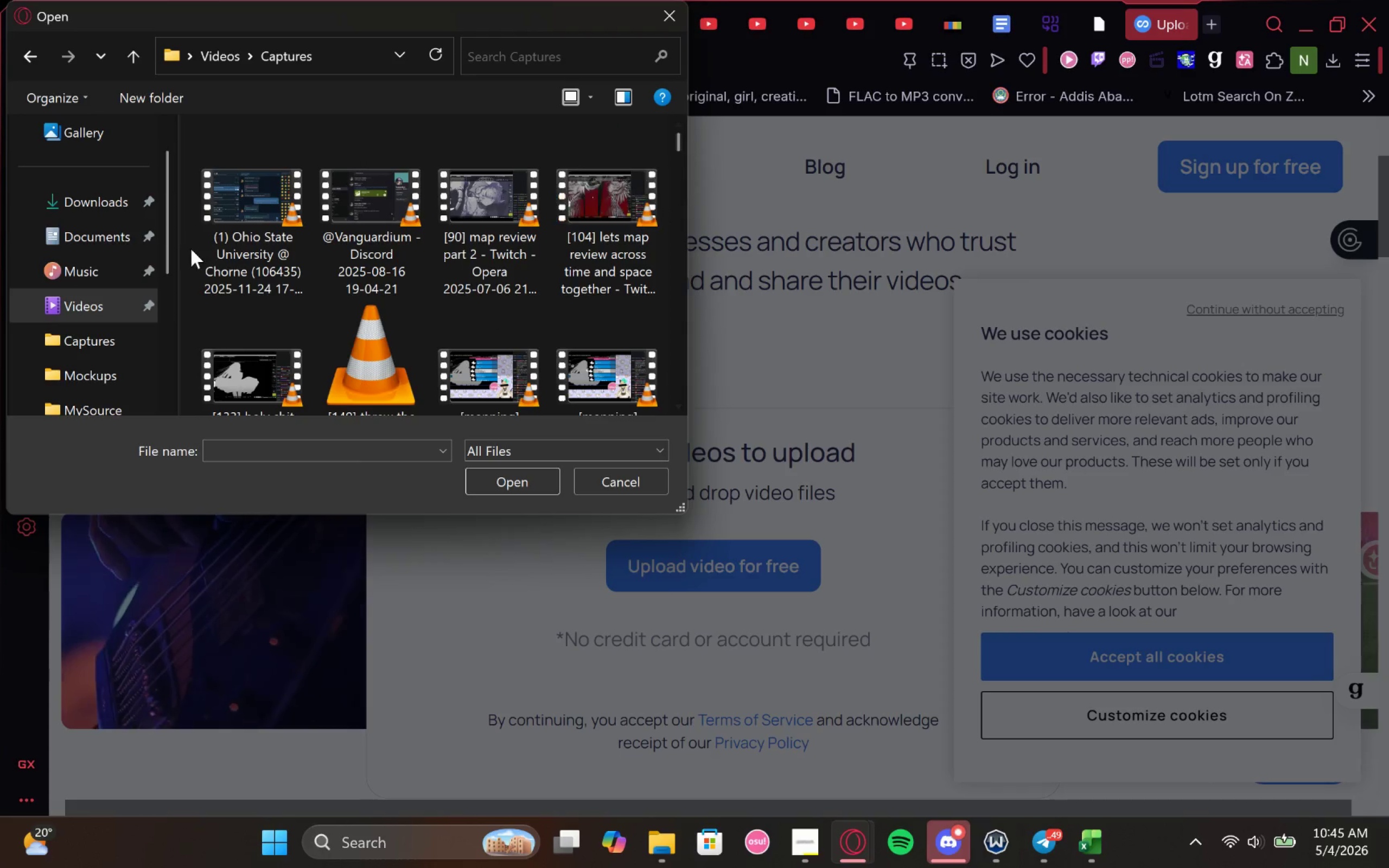 
right_click([188, 252])
 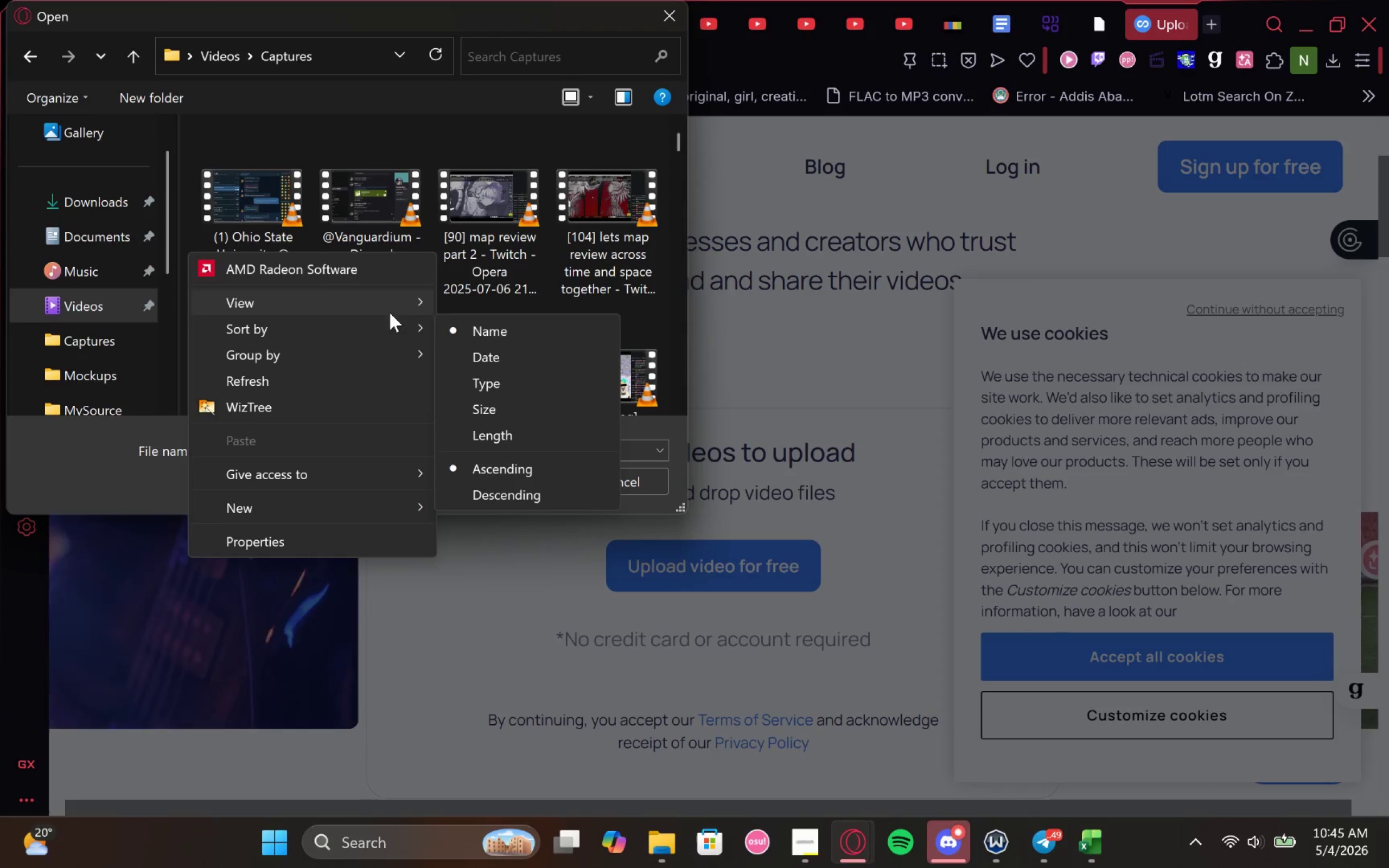 
left_click([495, 349])
 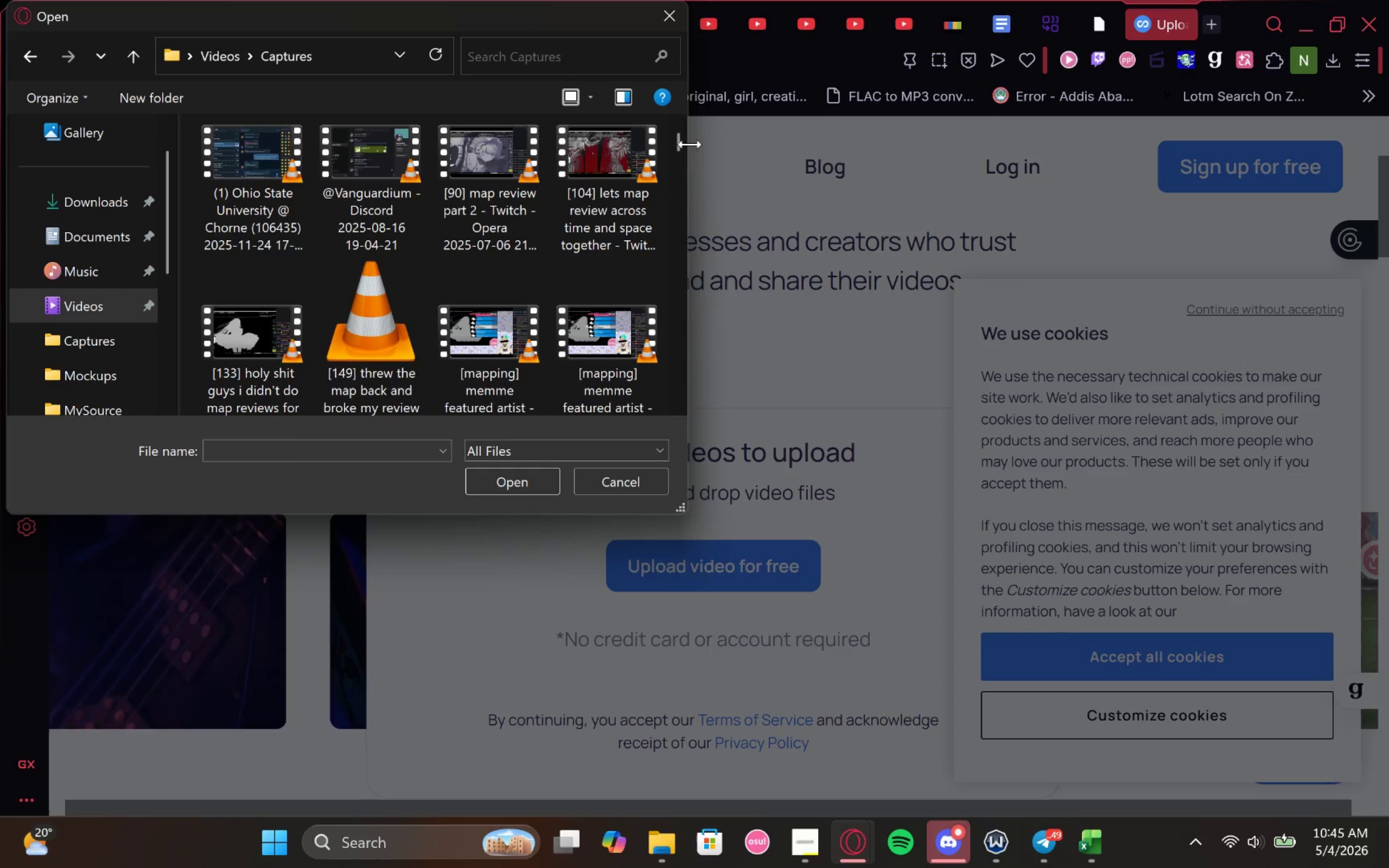 
left_click_drag(start_coordinate=[678, 144], to_coordinate=[686, 132])
 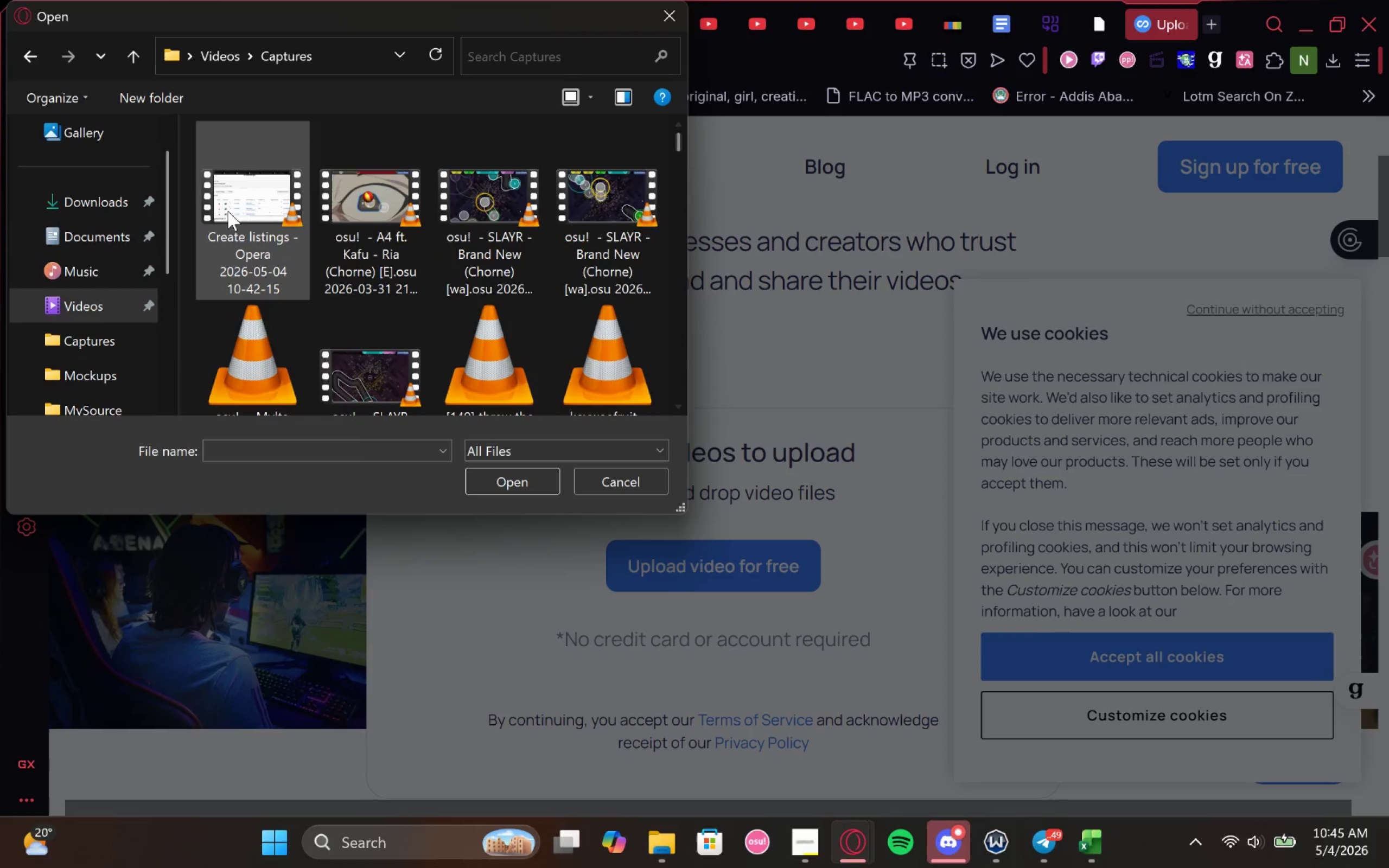 
left_click([228, 211])
 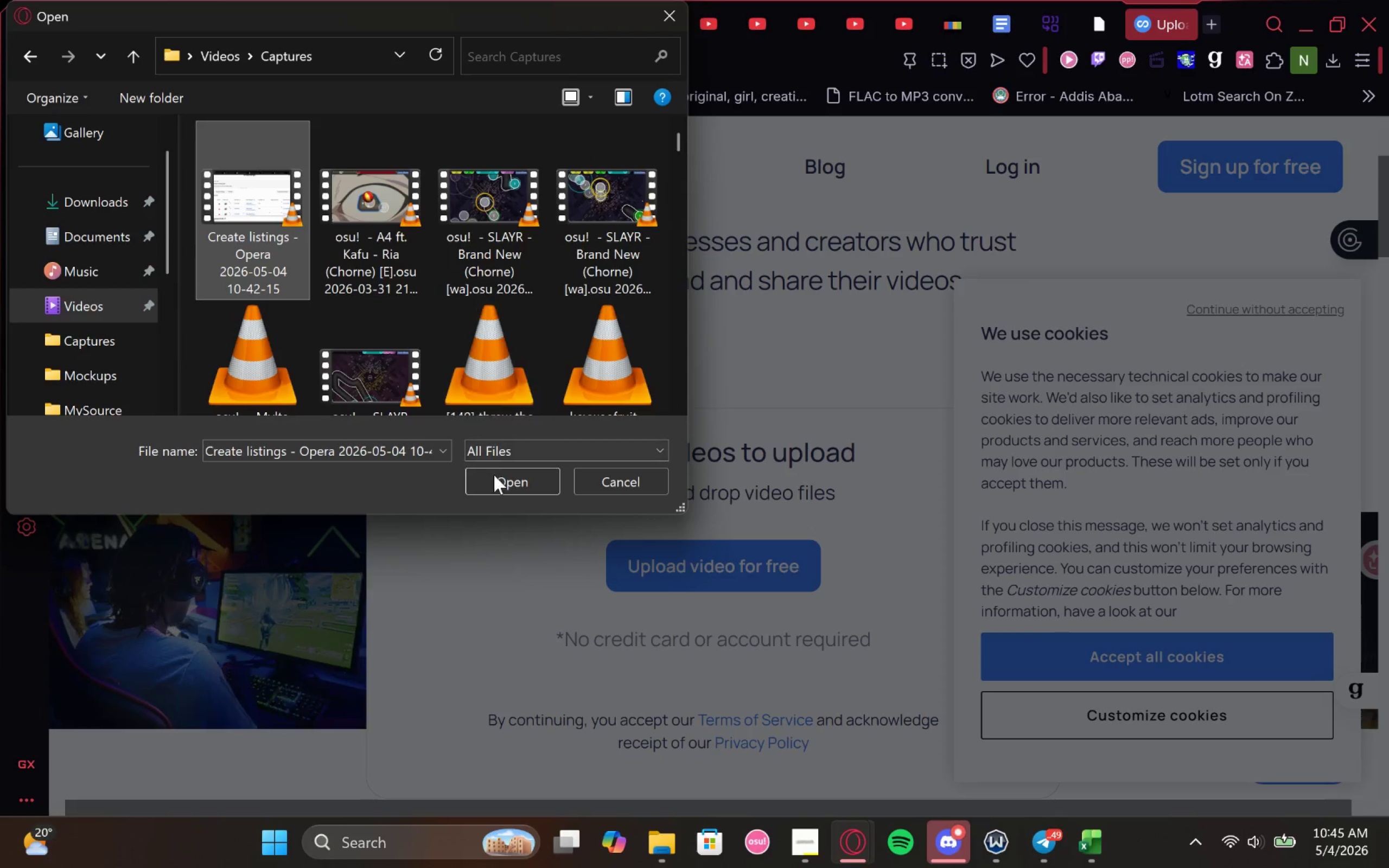 
left_click([494, 477])
 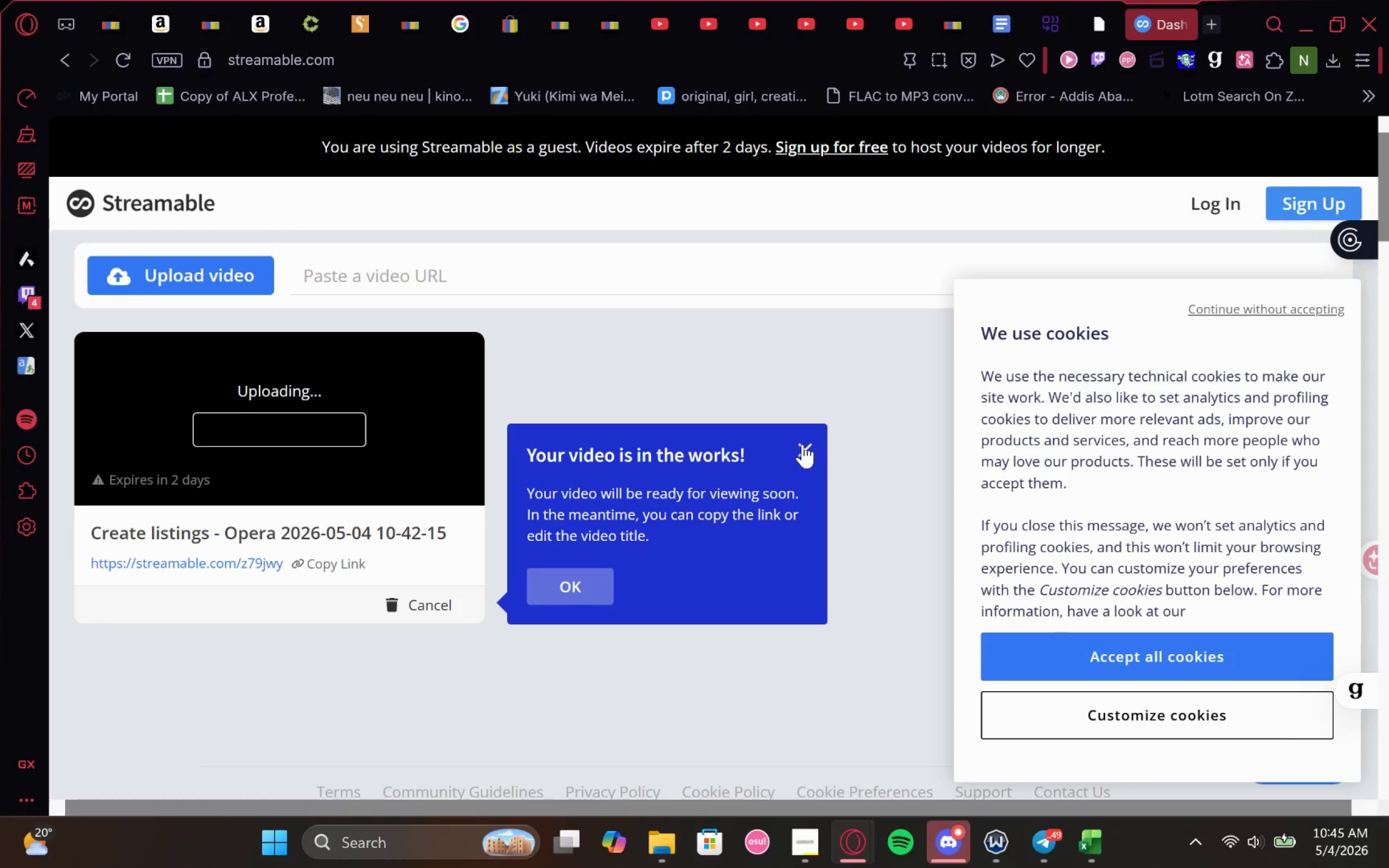 
left_click([802, 444])
 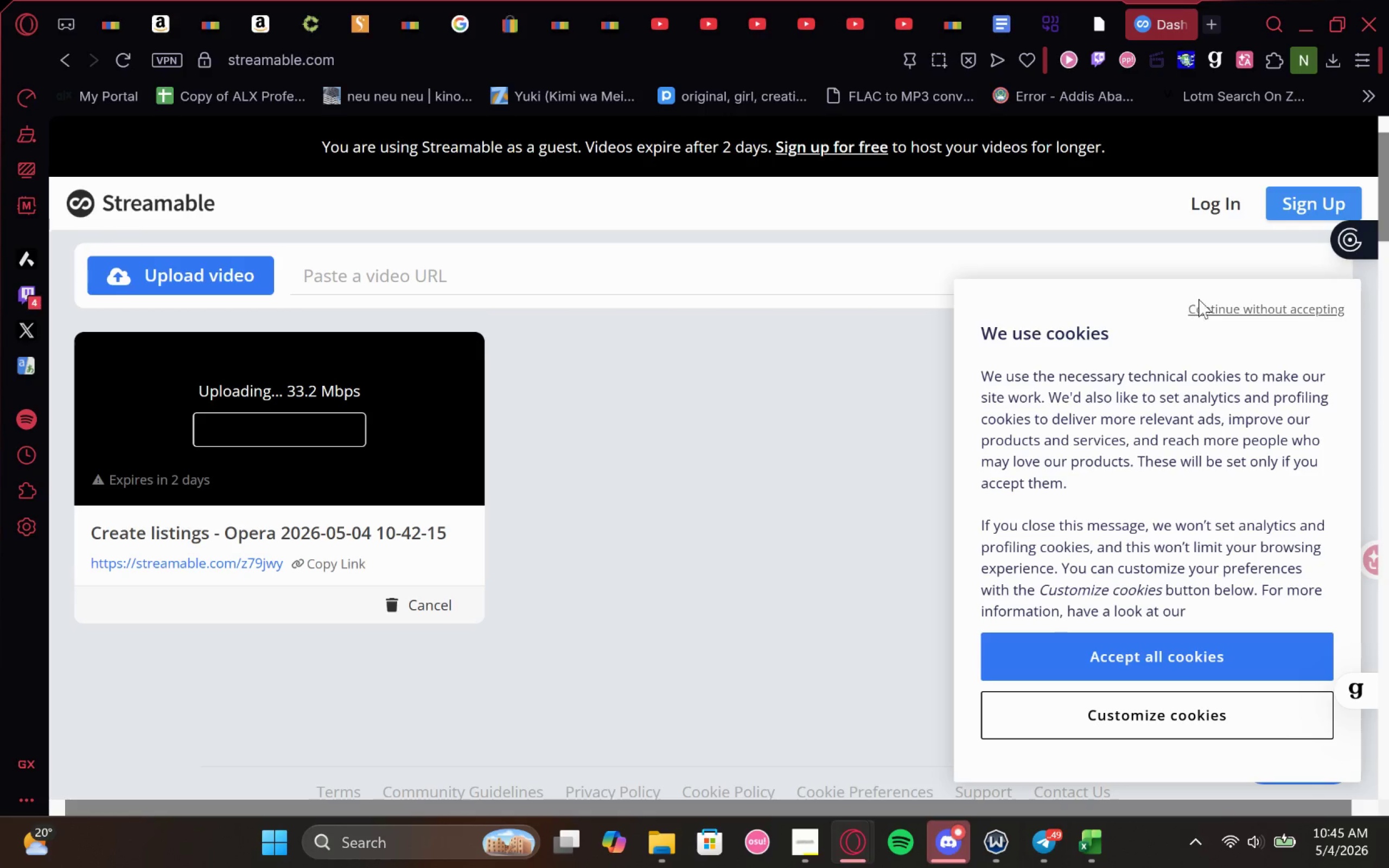 
left_click([1225, 310])
 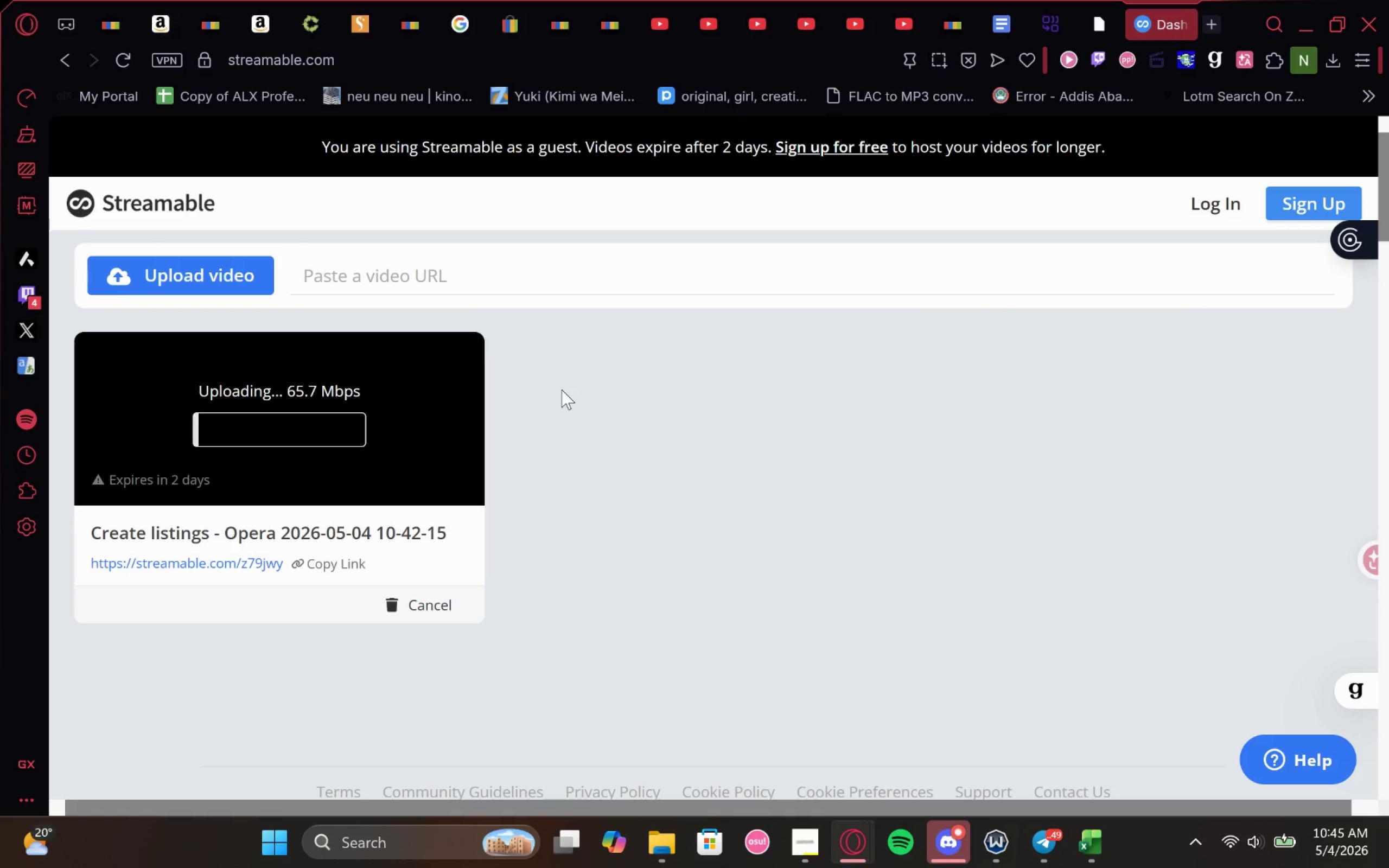 
wait(8.93)
 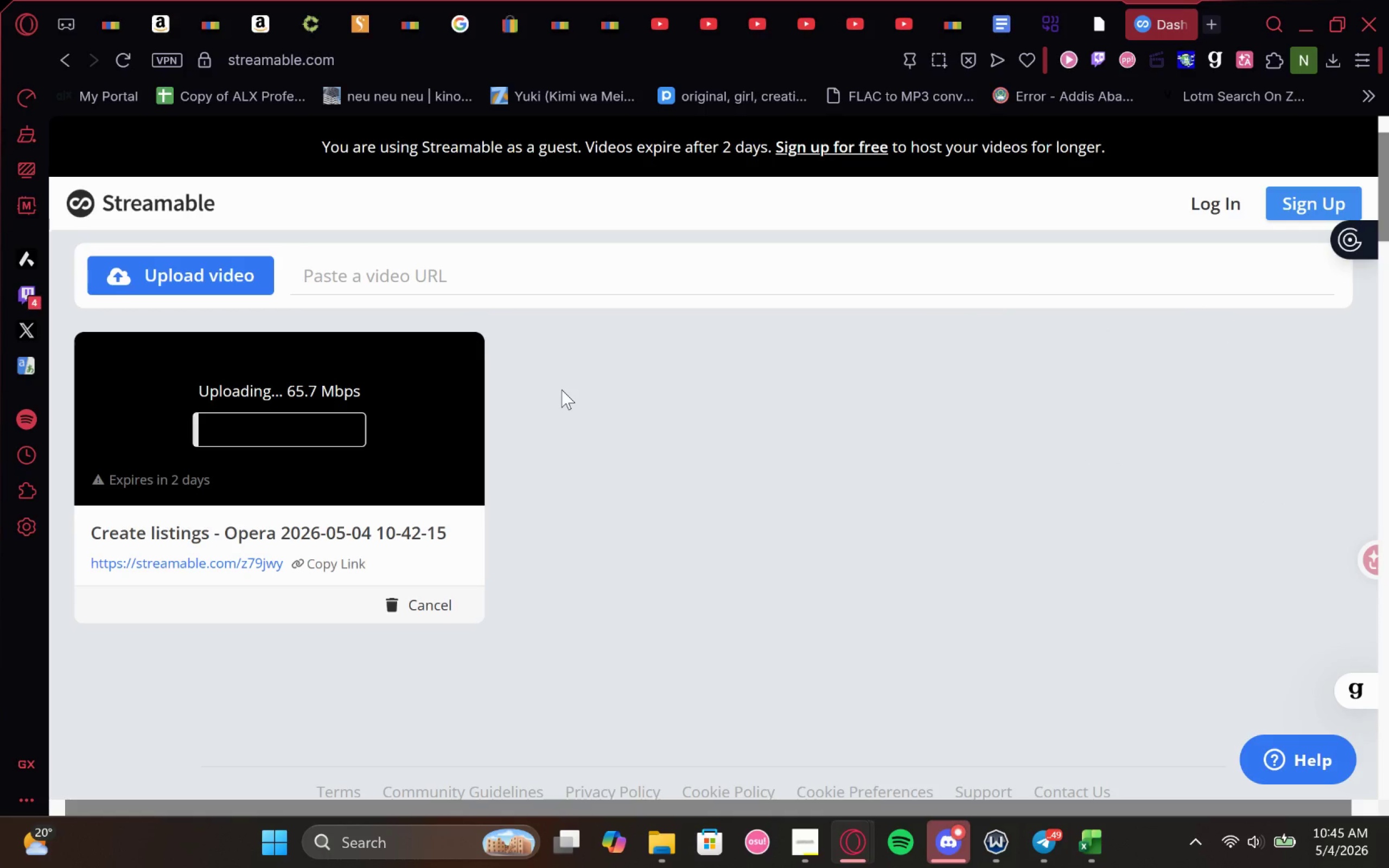 
left_click([1212, 196])
 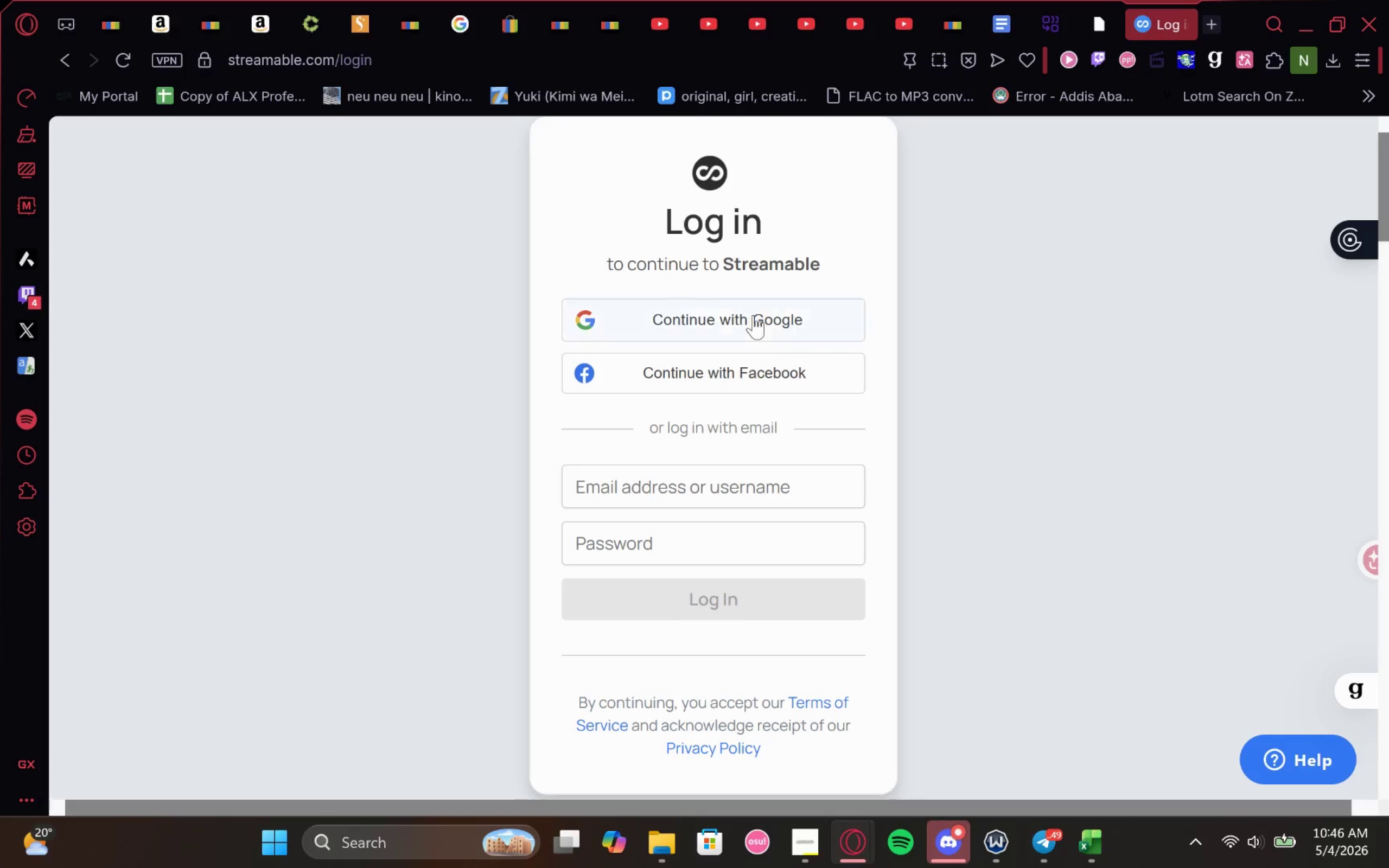 
left_click([717, 308])
 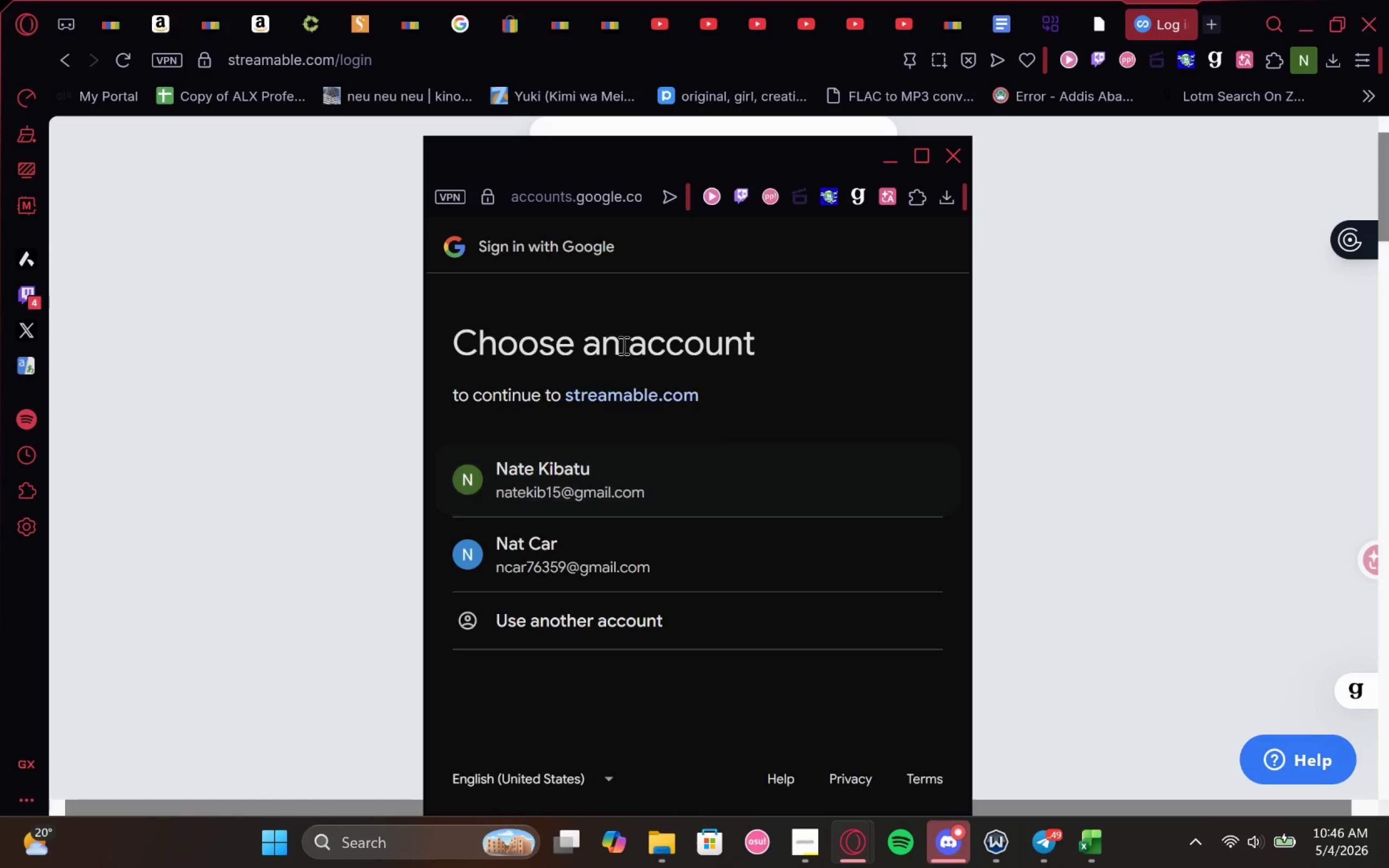 
left_click([628, 459])
 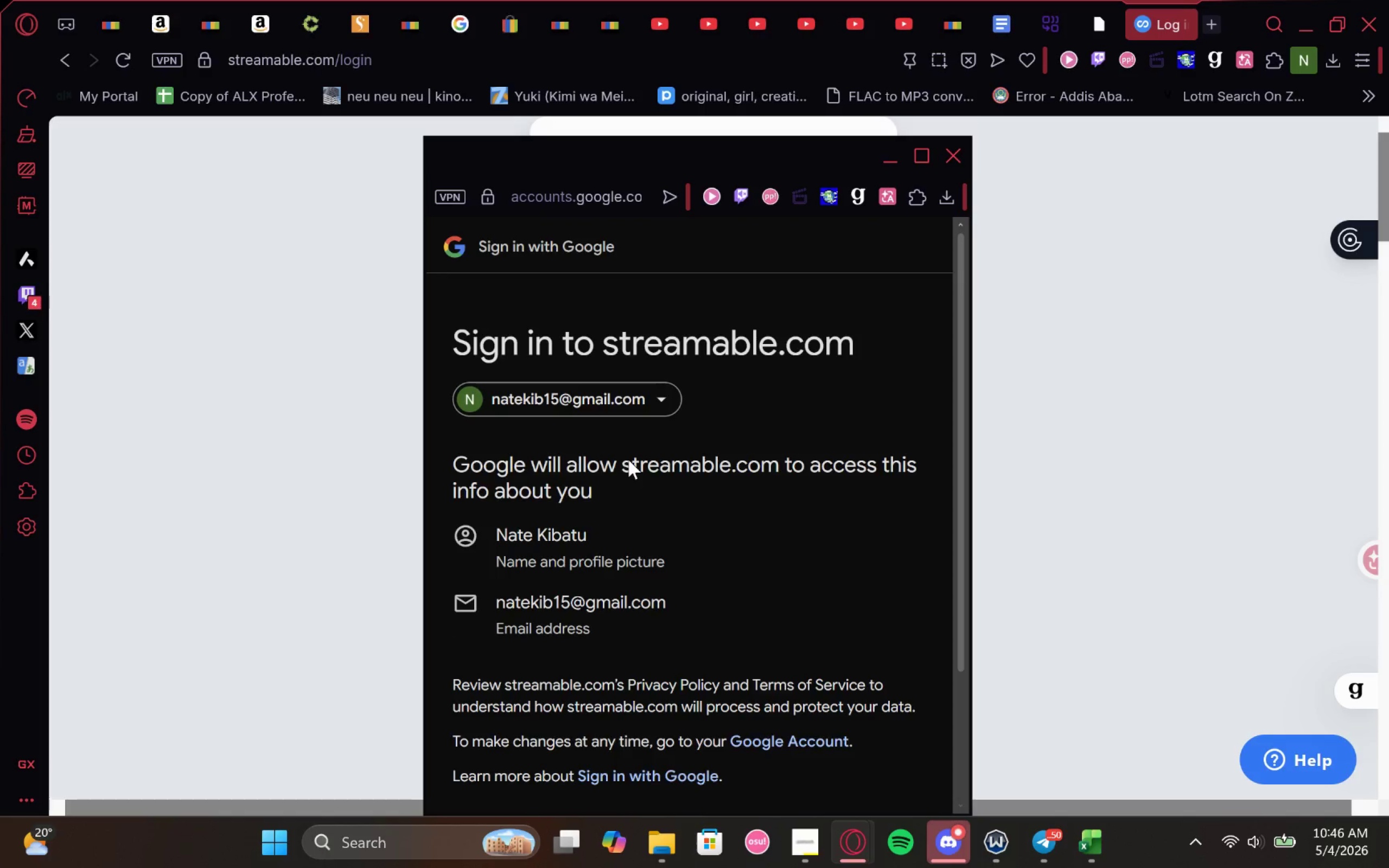 
wait(8.37)
 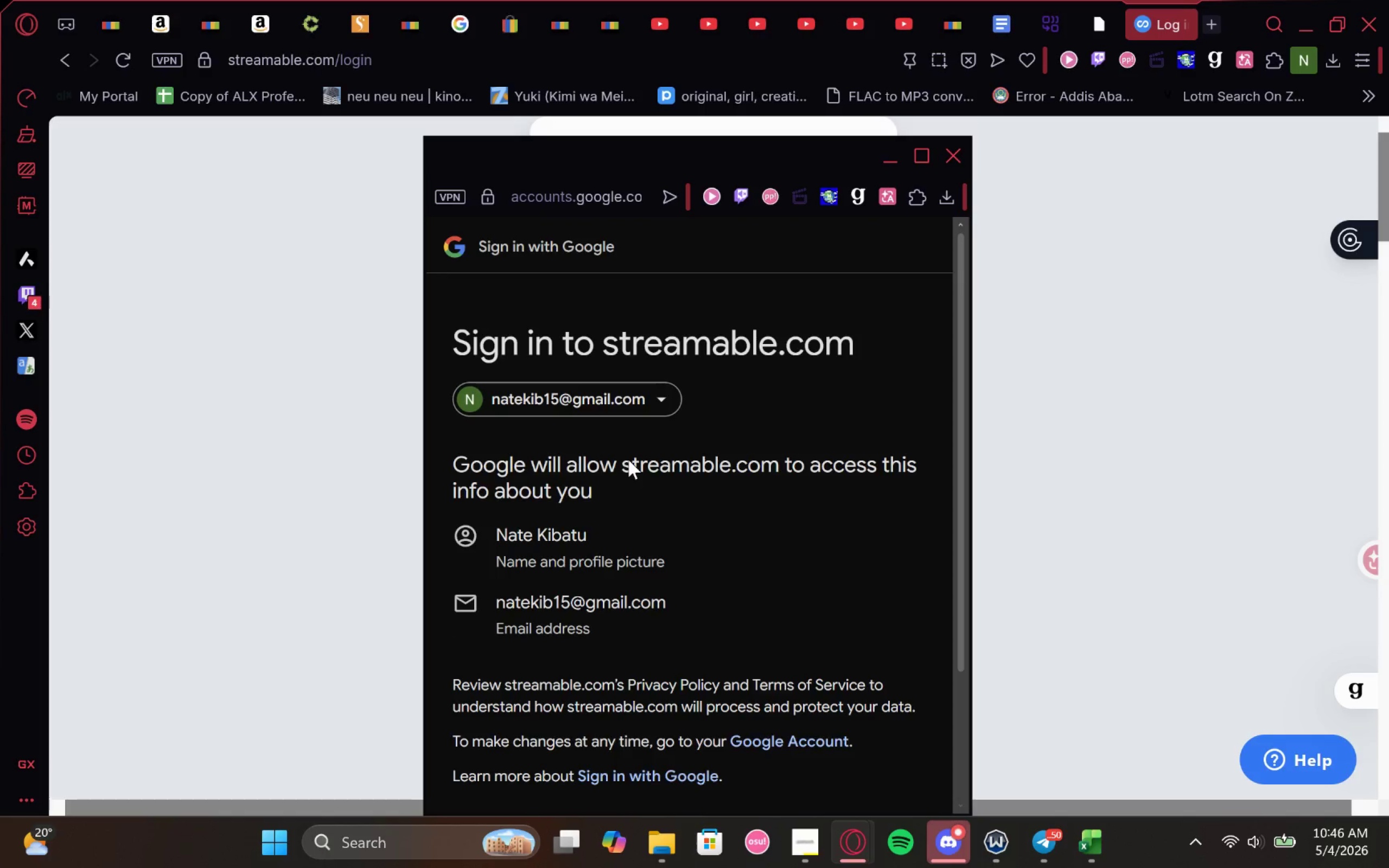 
left_click([814, 698])
 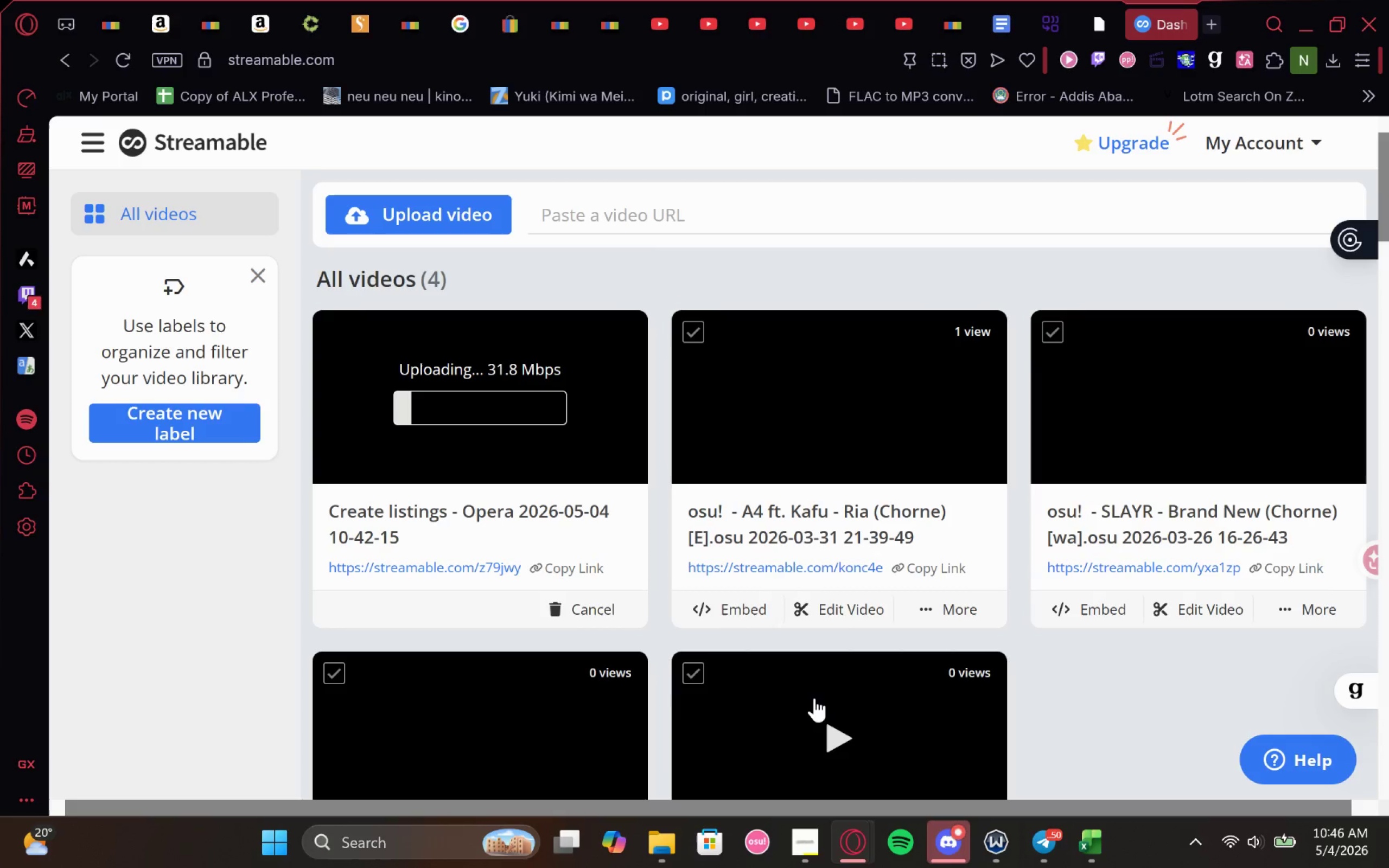 
wait(11.33)
 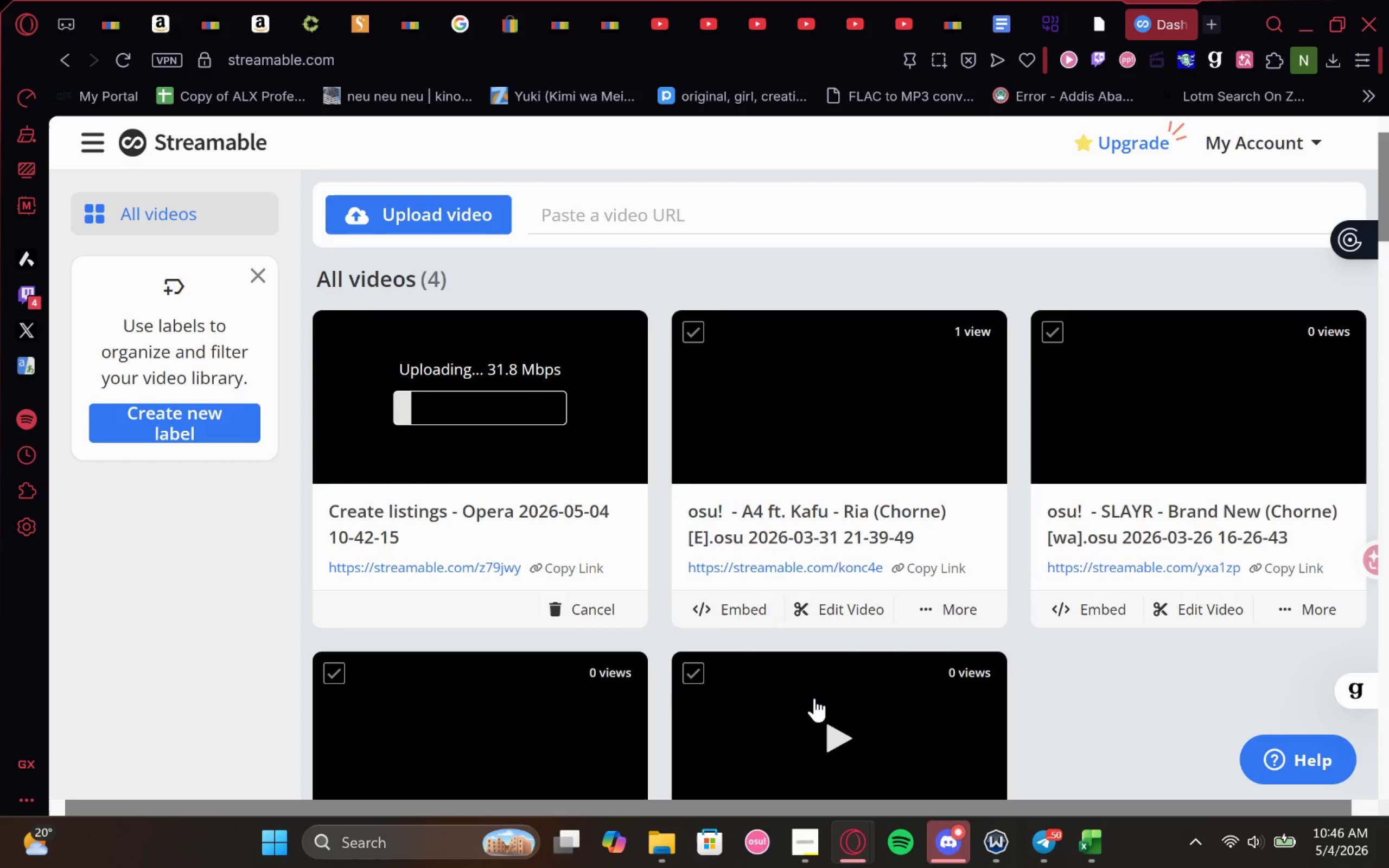 
left_click([1205, 16])
 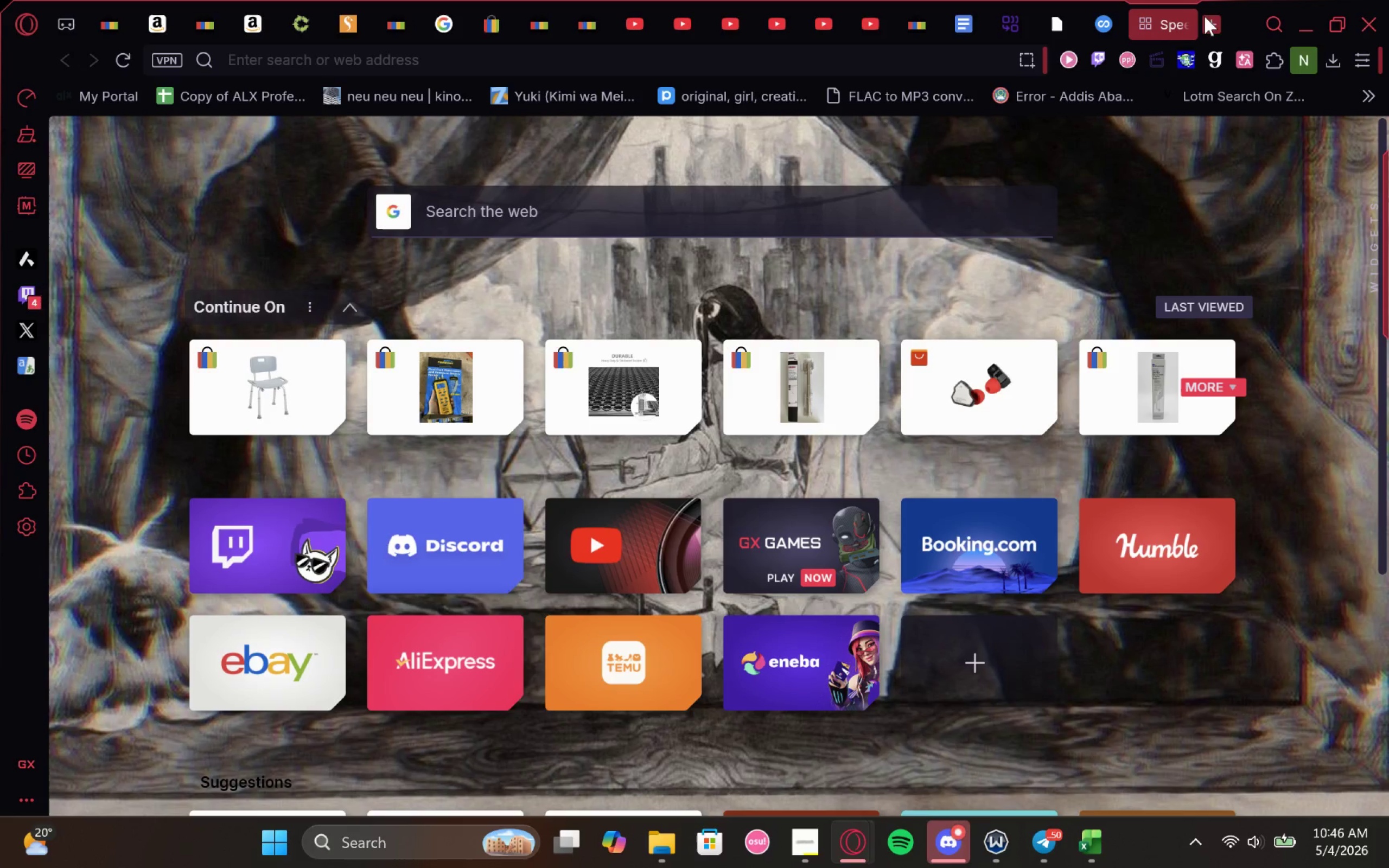 
wait(8.03)
 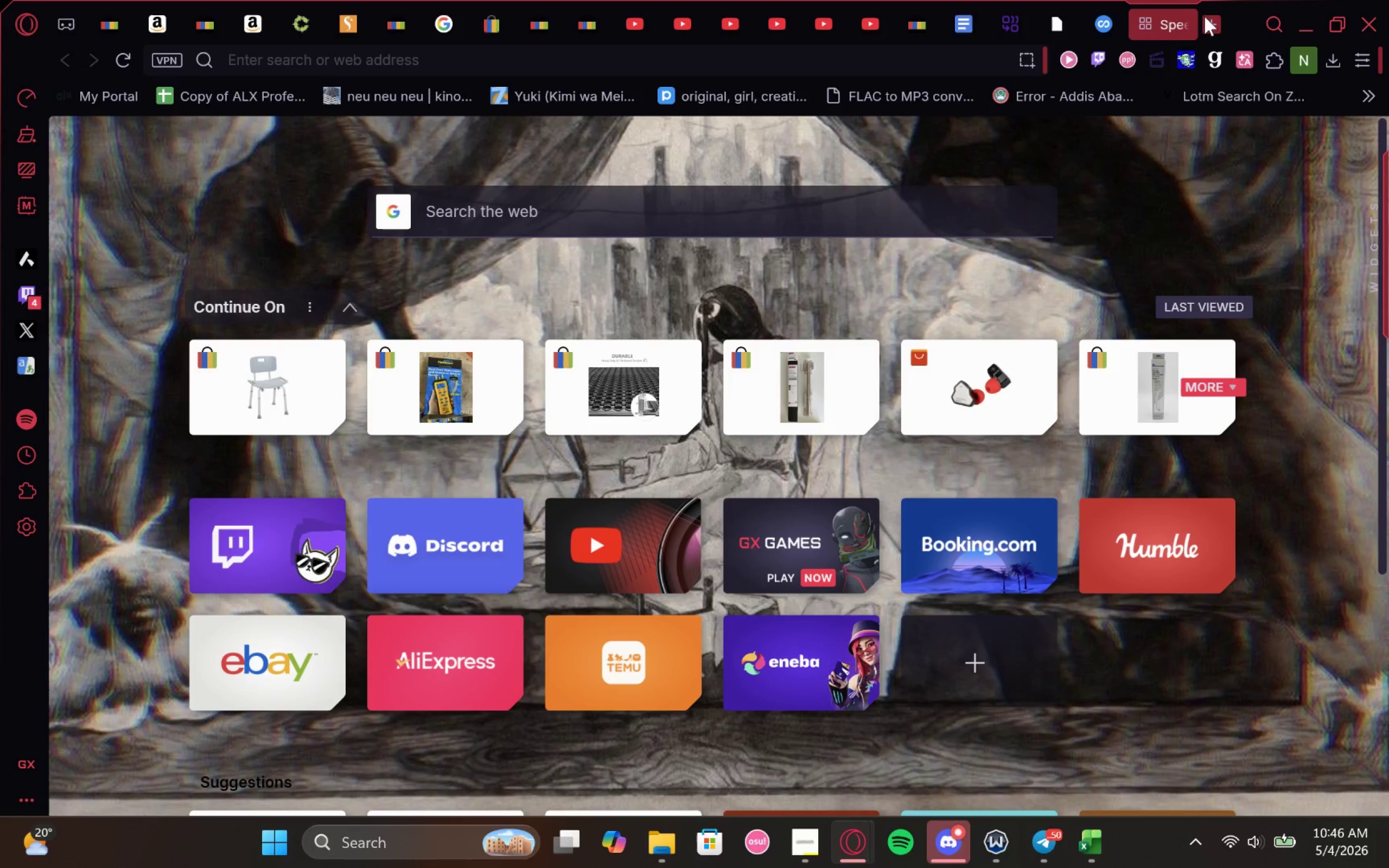 
left_click([1093, 3])
 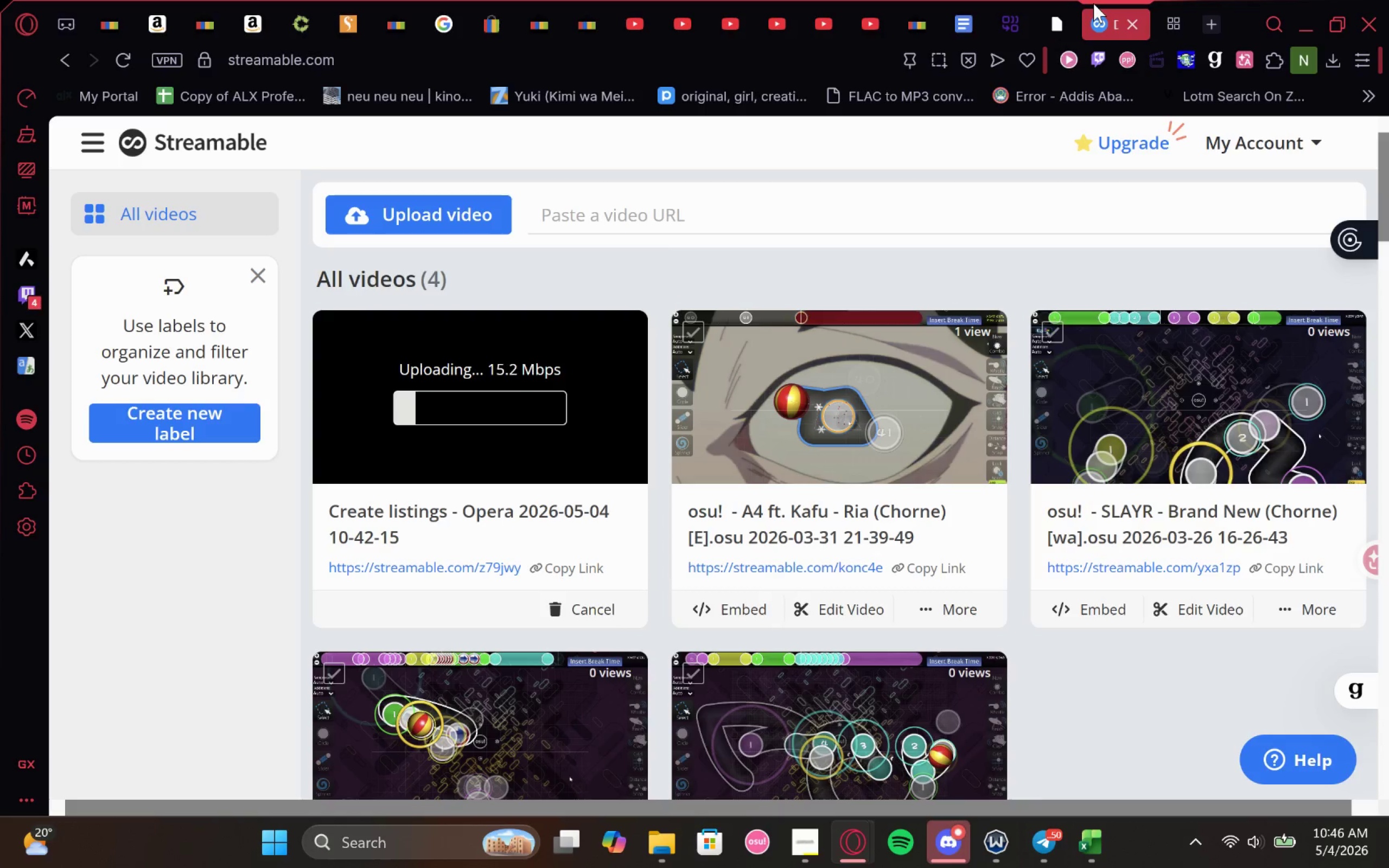 
mouse_move([1176, 15])
 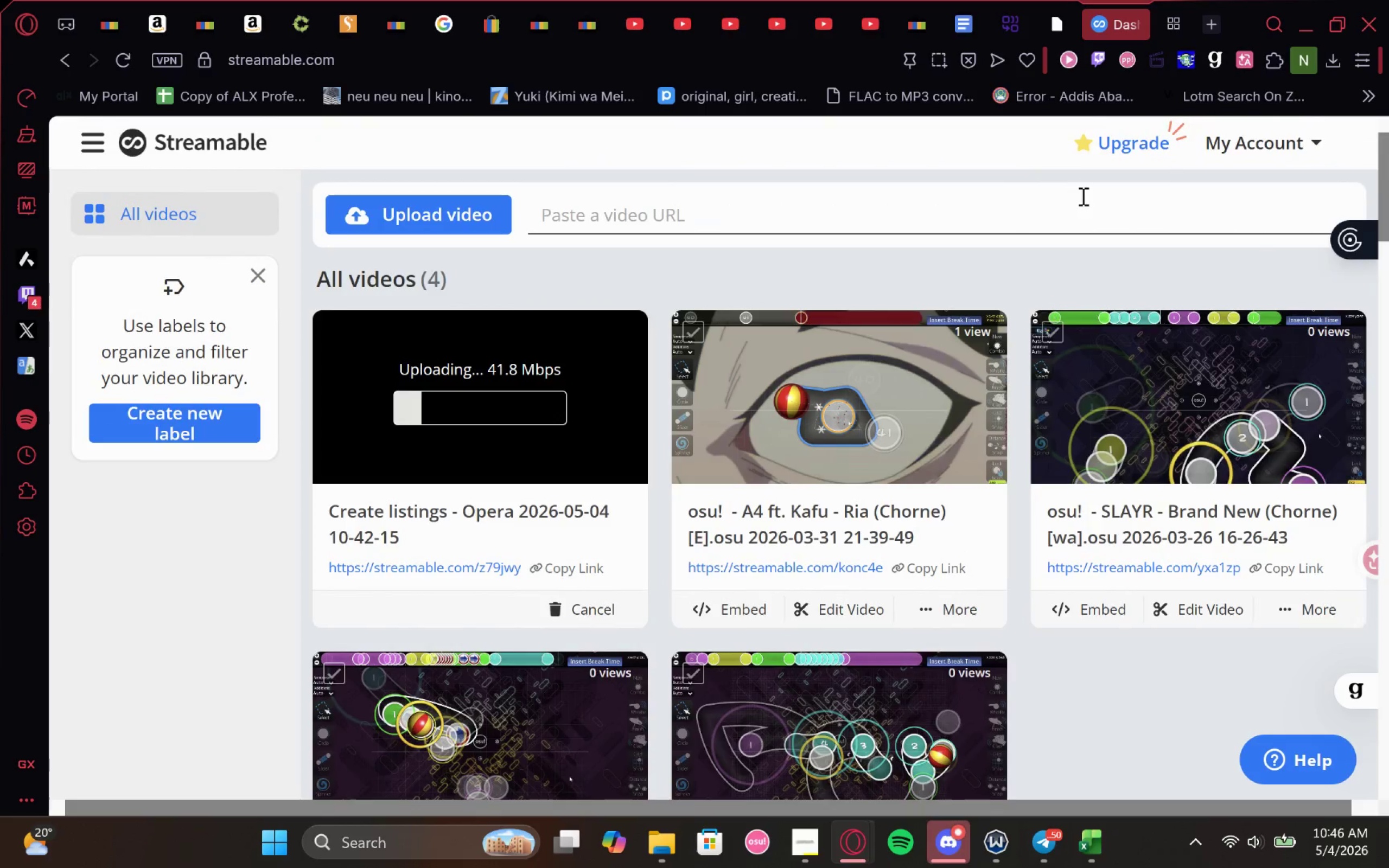 
wait(6.02)
 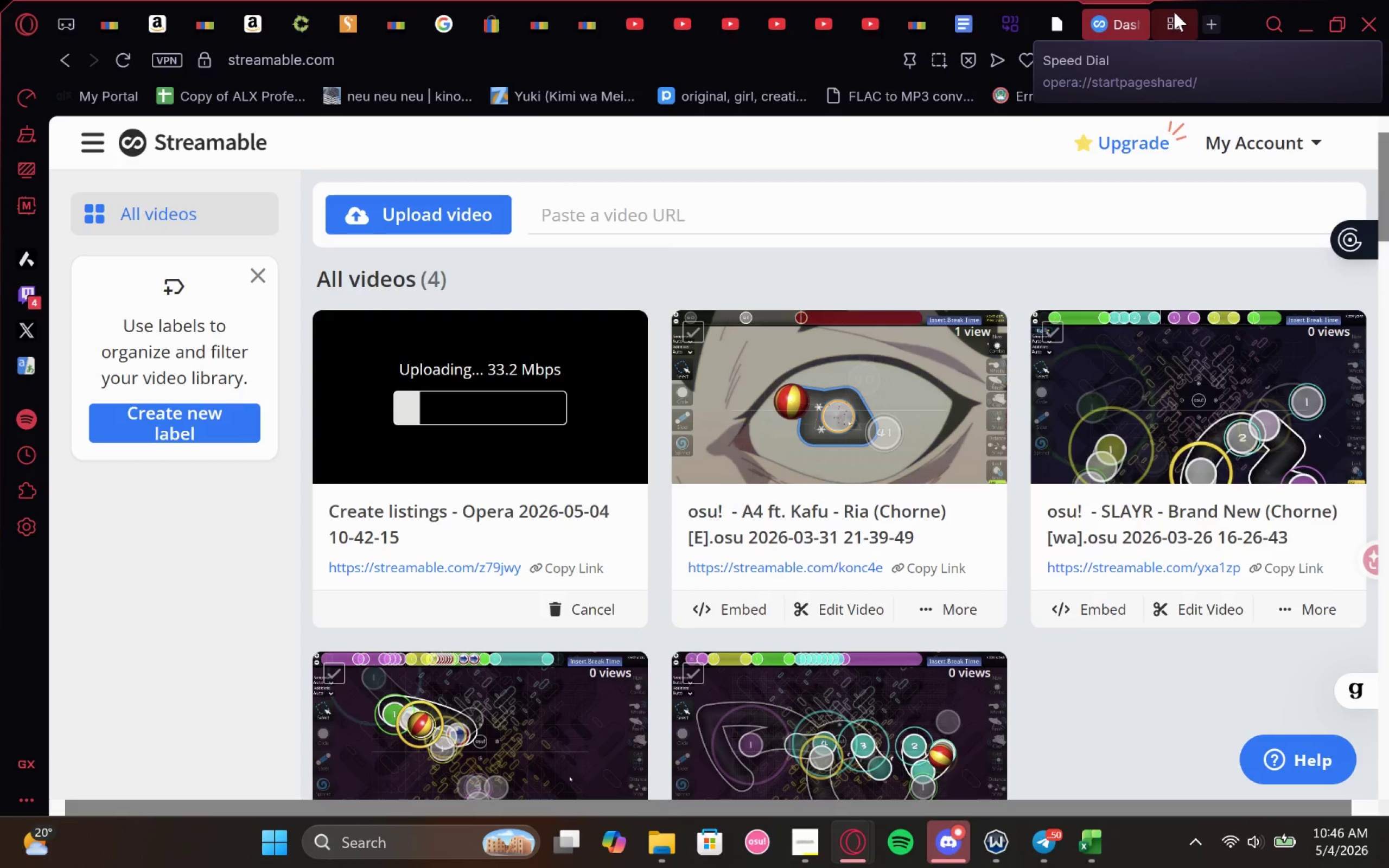 
left_click([1163, 26])
 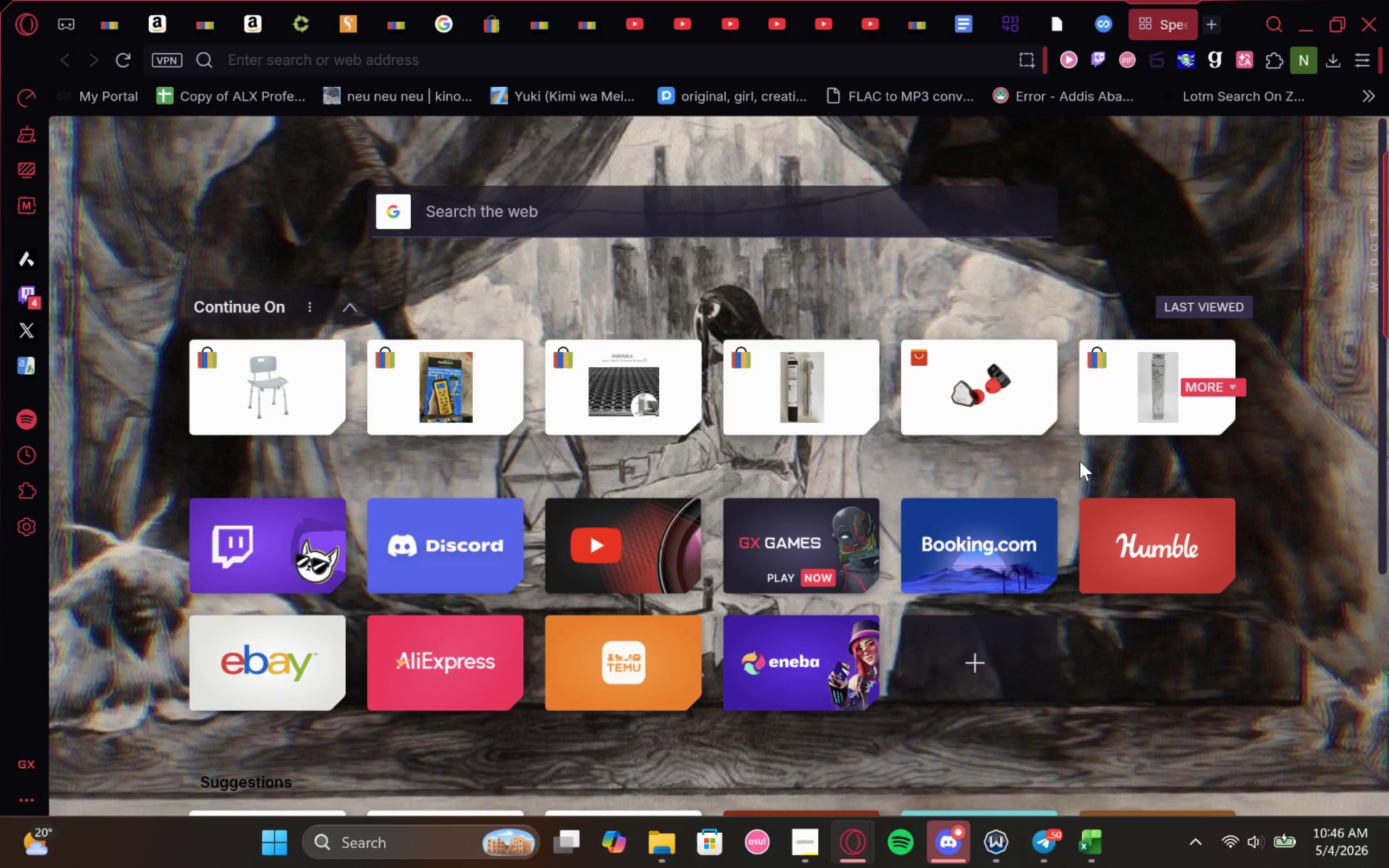 
wait(20.62)
 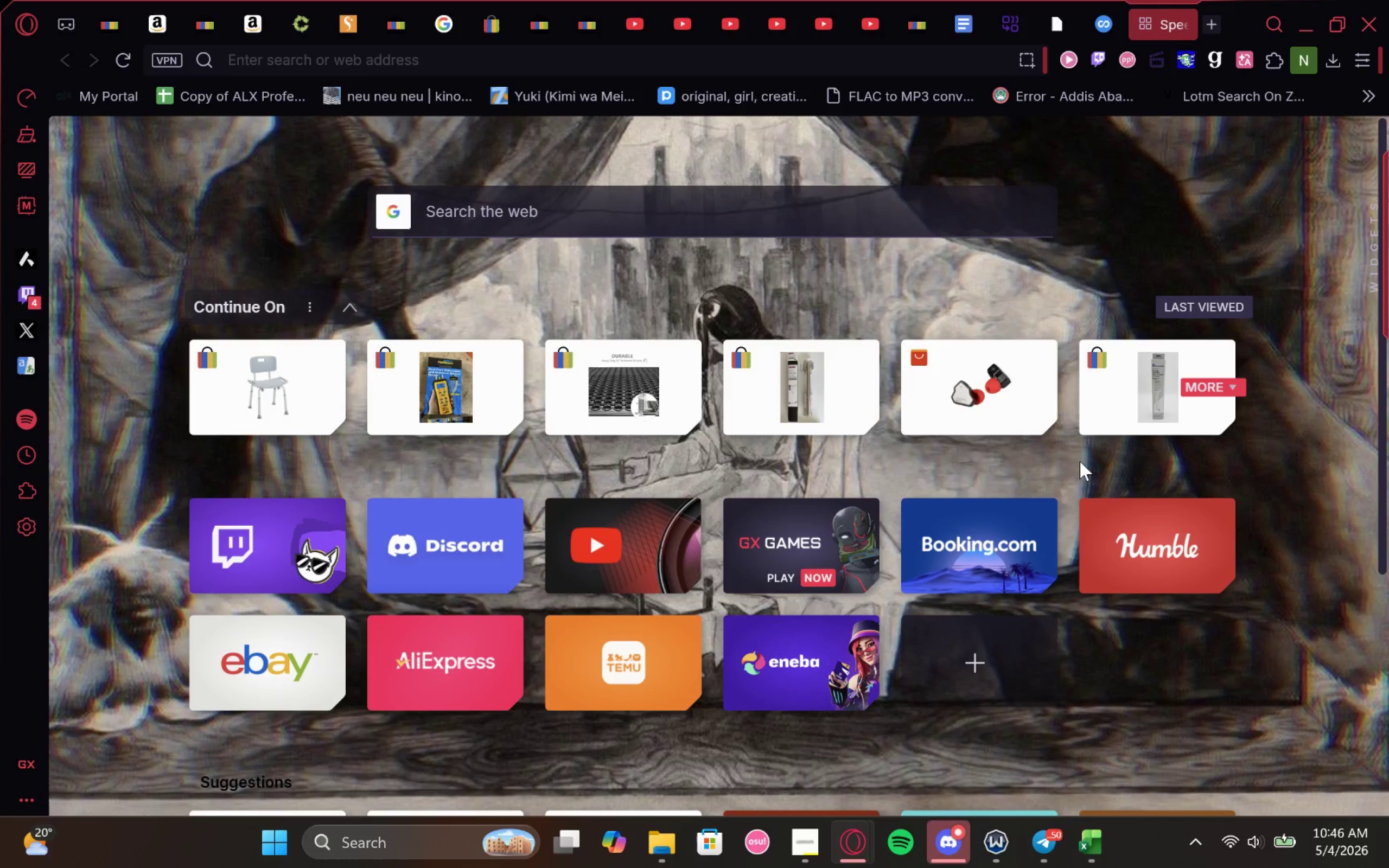 
left_click([794, 829])